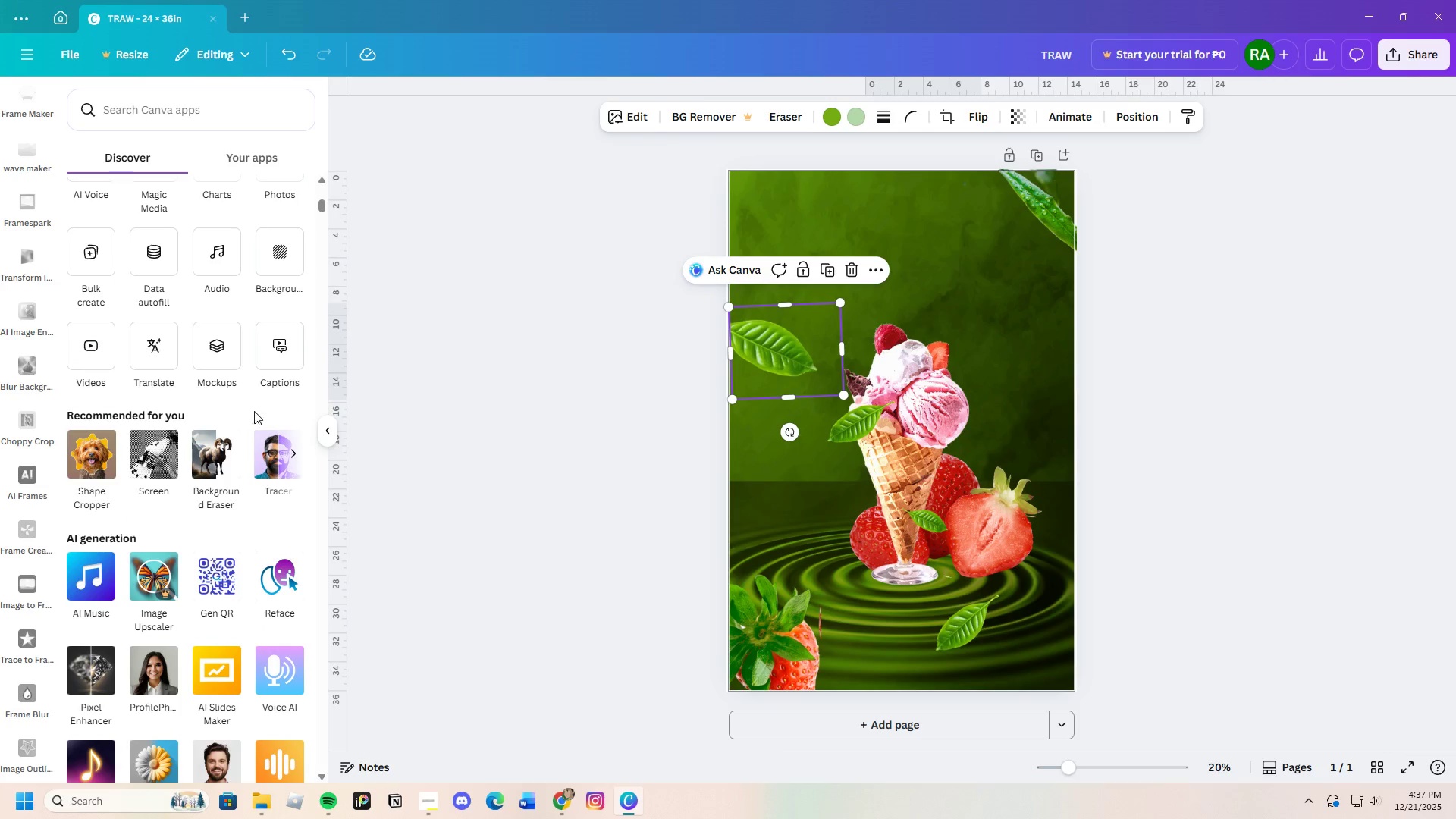 
left_click([291, 453])
 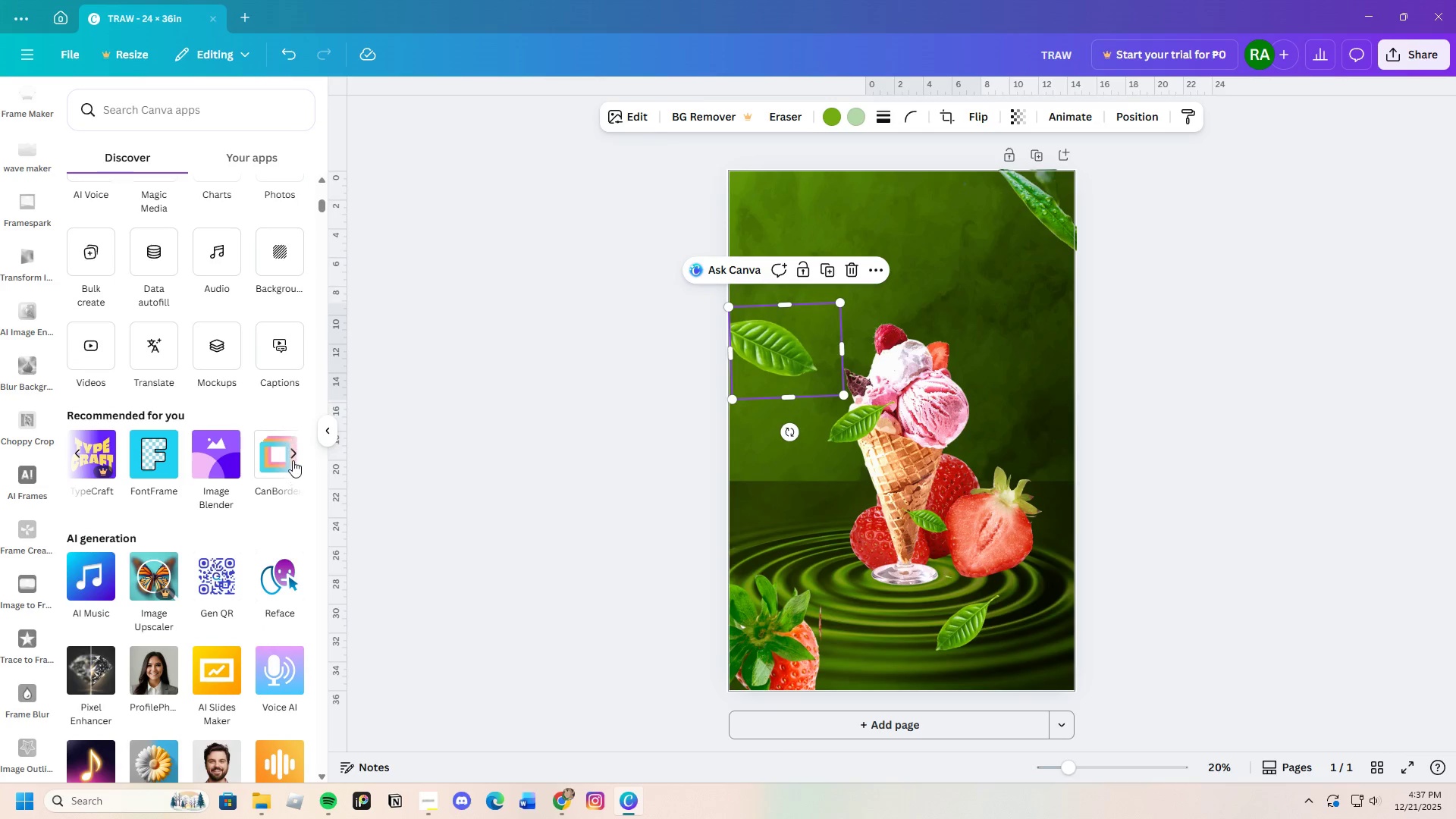 
left_click([293, 459])
 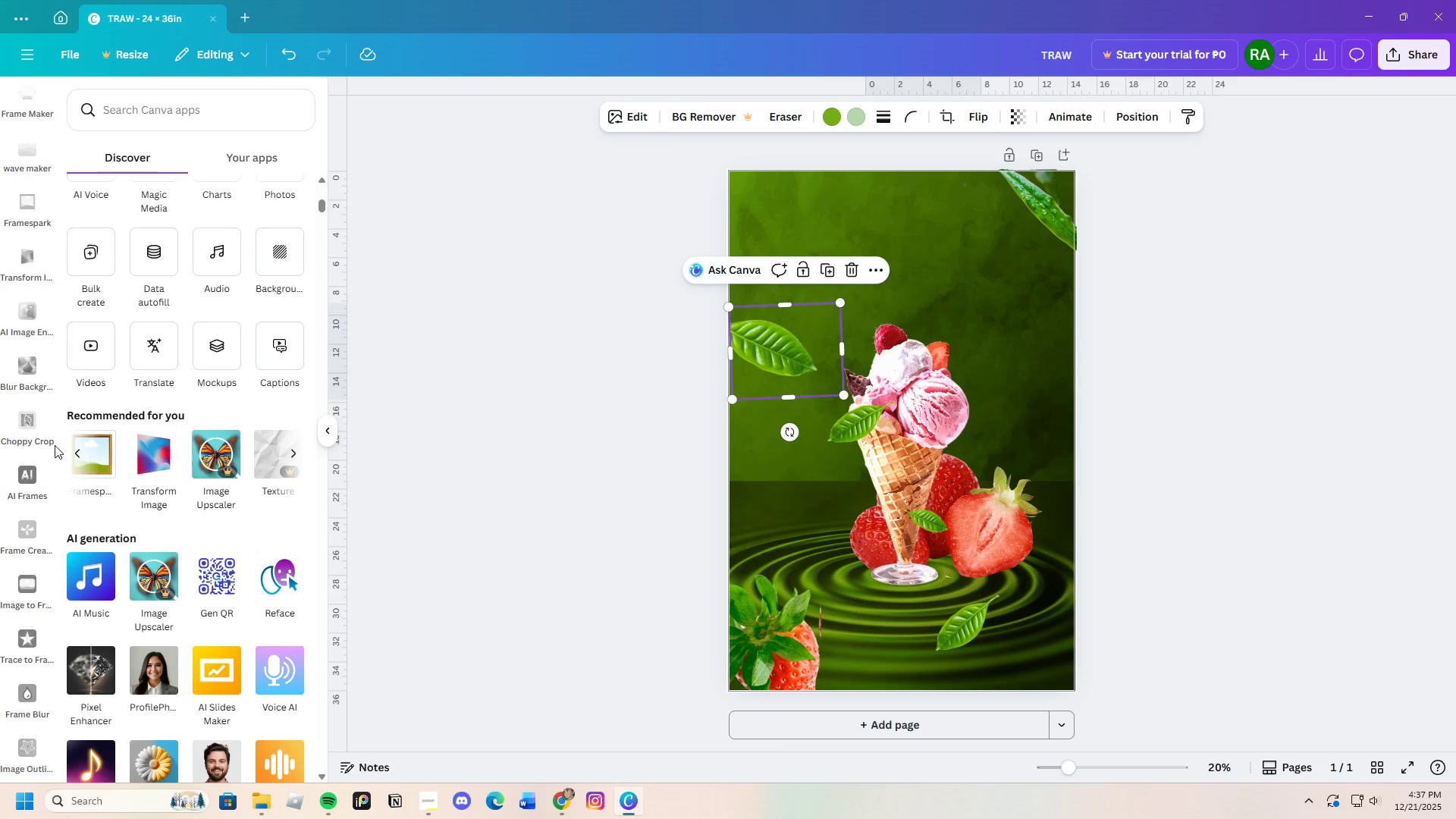 
left_click([76, 447])
 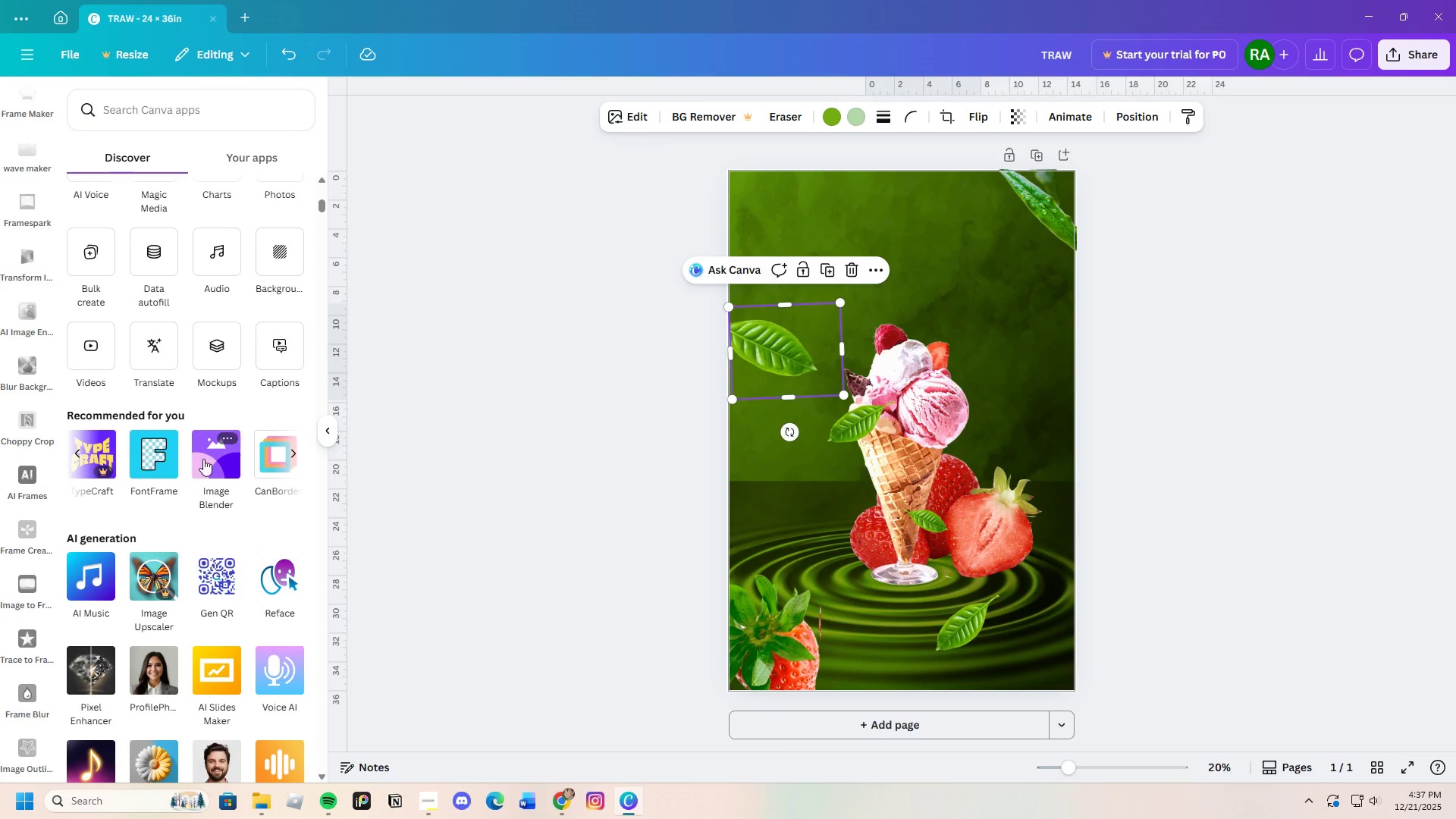 
left_click([207, 457])
 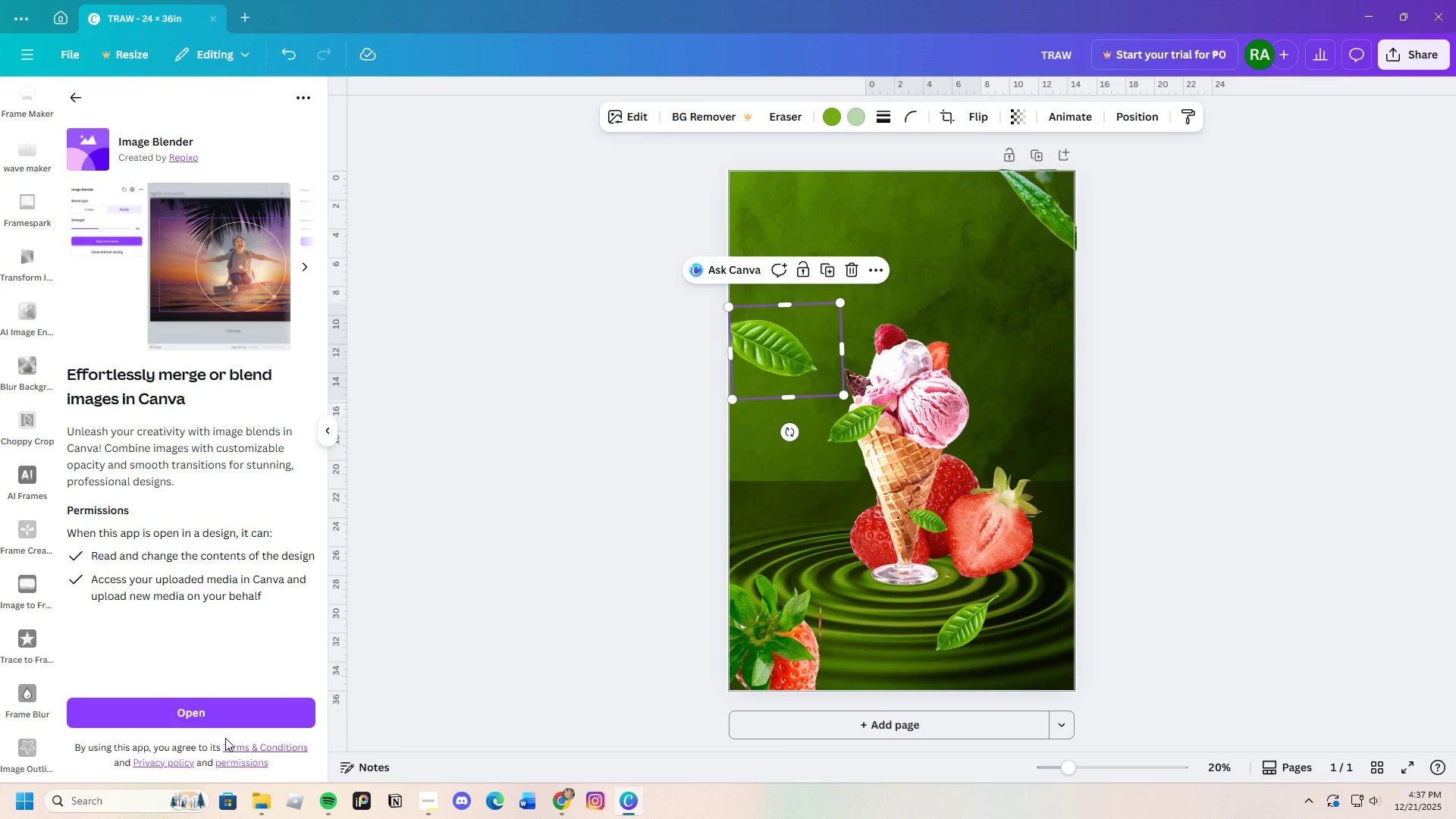 
left_click([224, 707])
 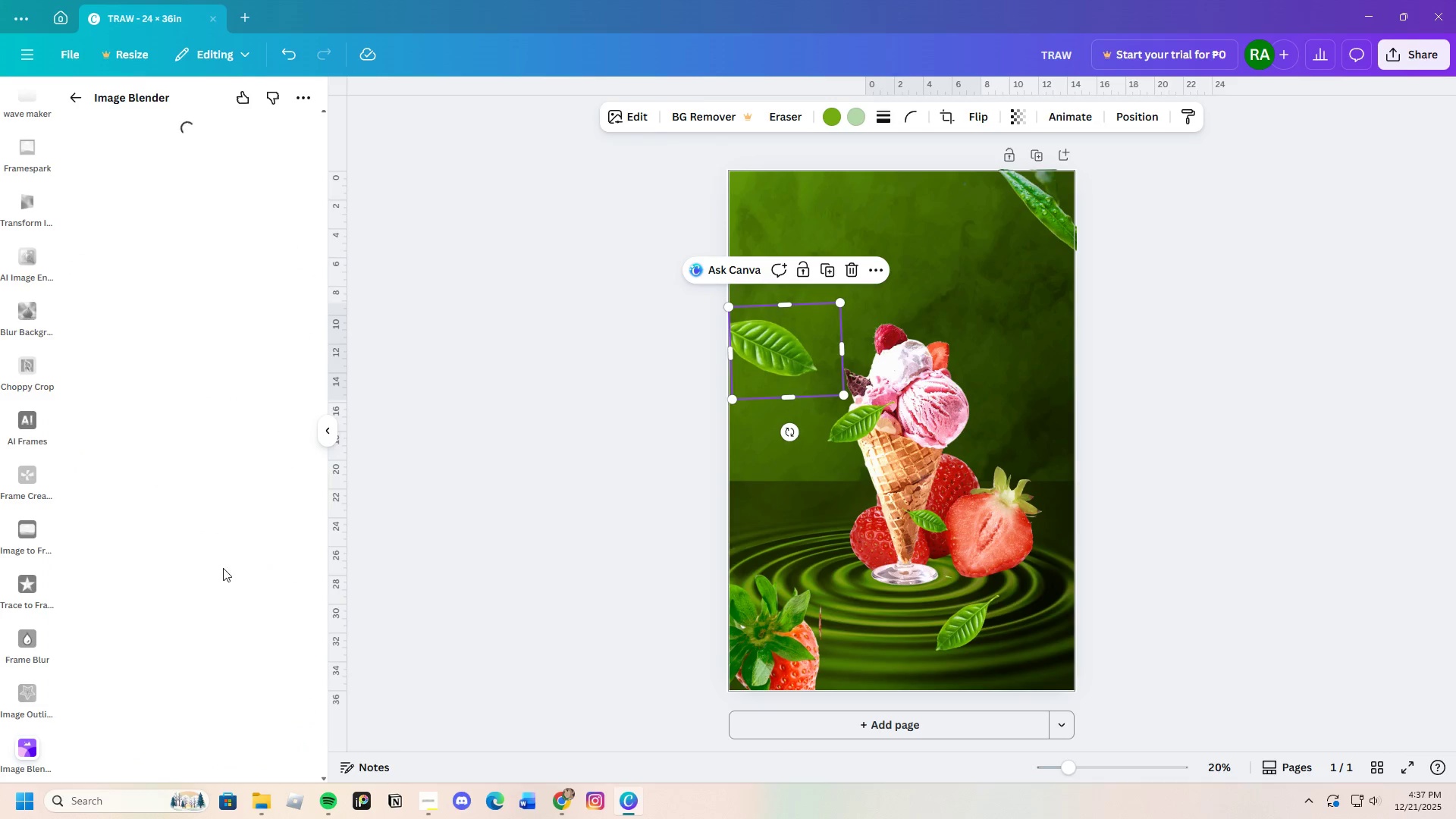 
mouse_move([174, 425])
 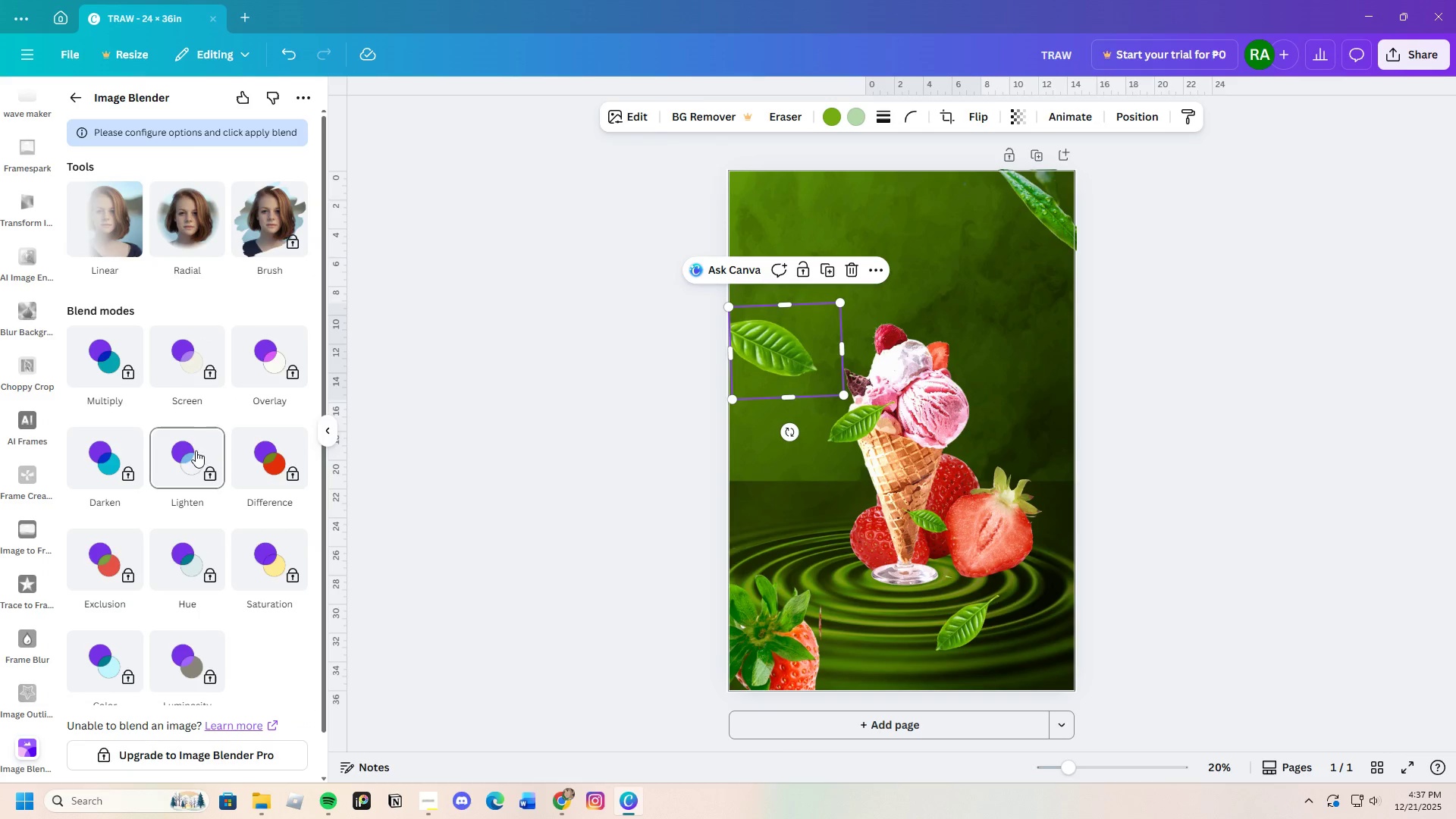 
mouse_move([111, 222])
 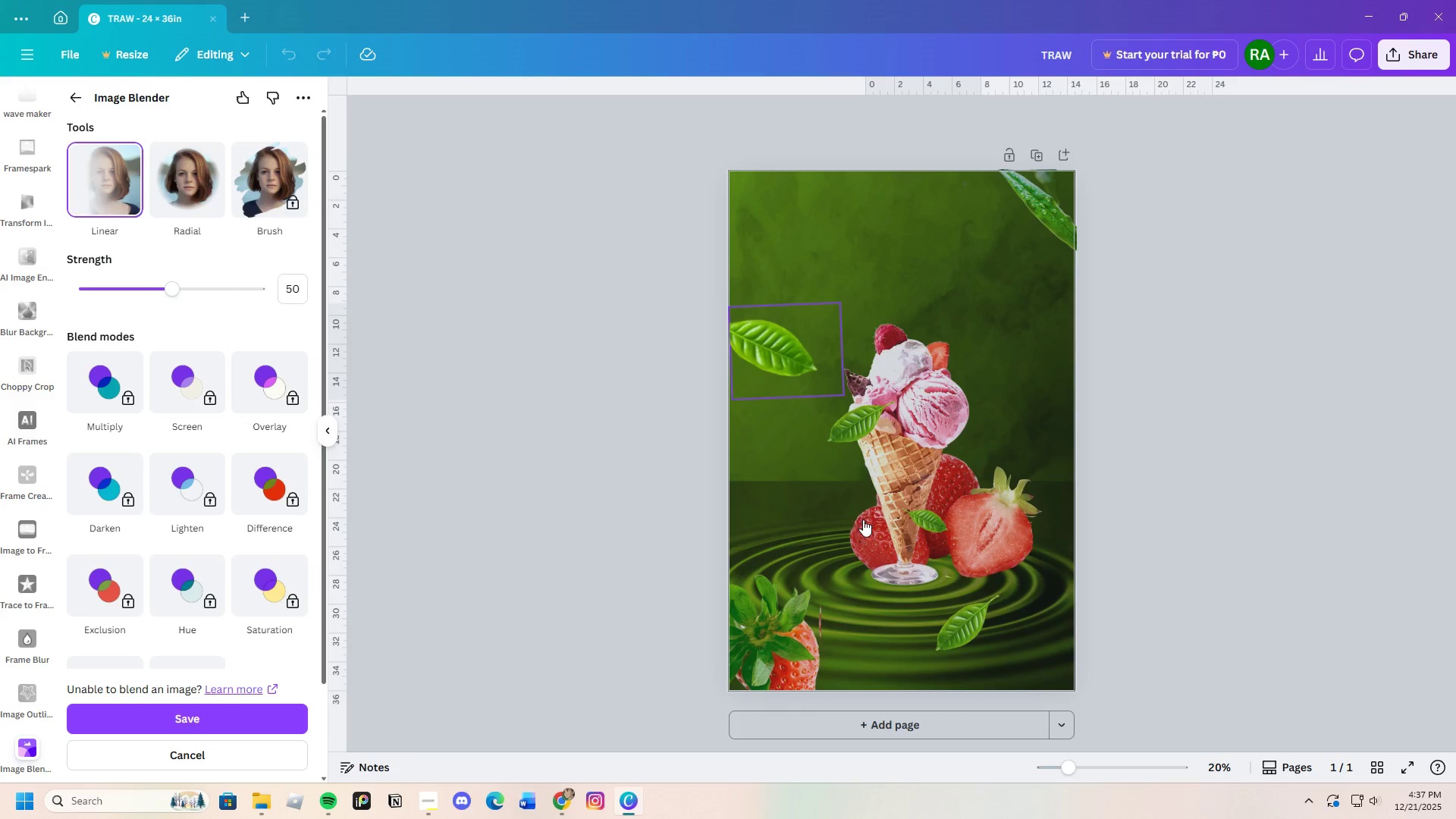 
left_click([849, 516])
 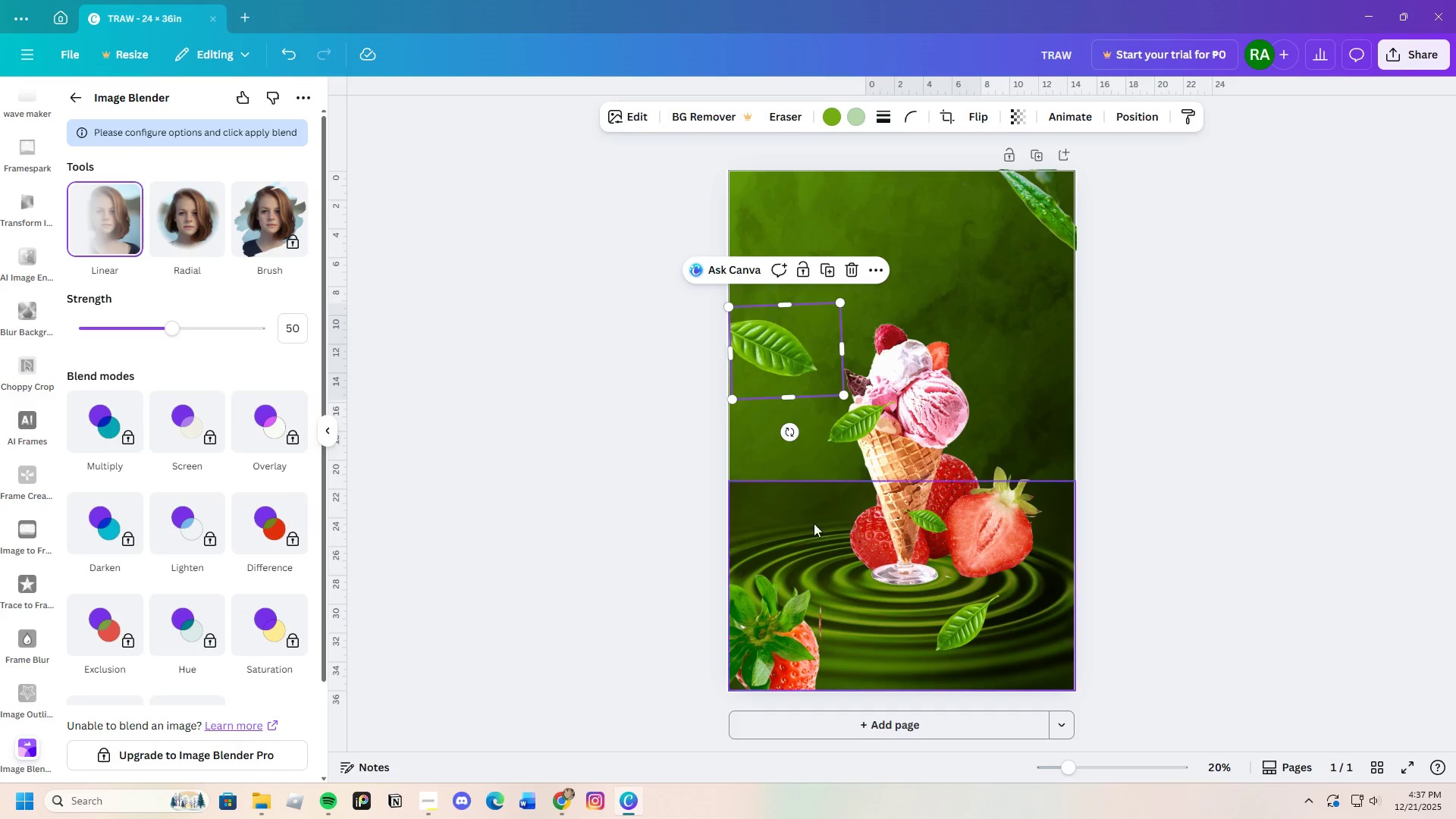 
left_click([814, 526])
 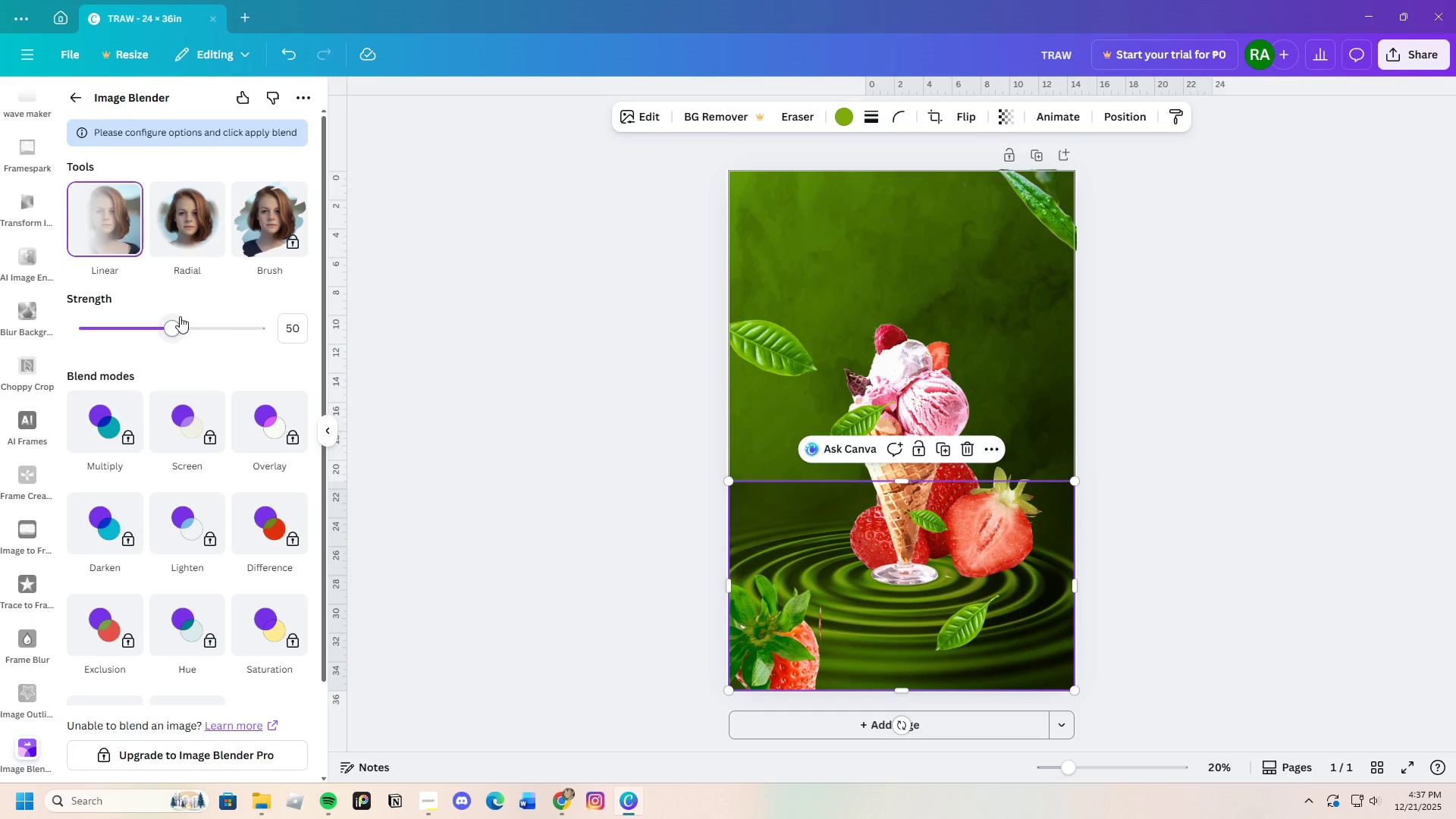 
left_click_drag(start_coordinate=[180, 328], to_coordinate=[270, 354])
 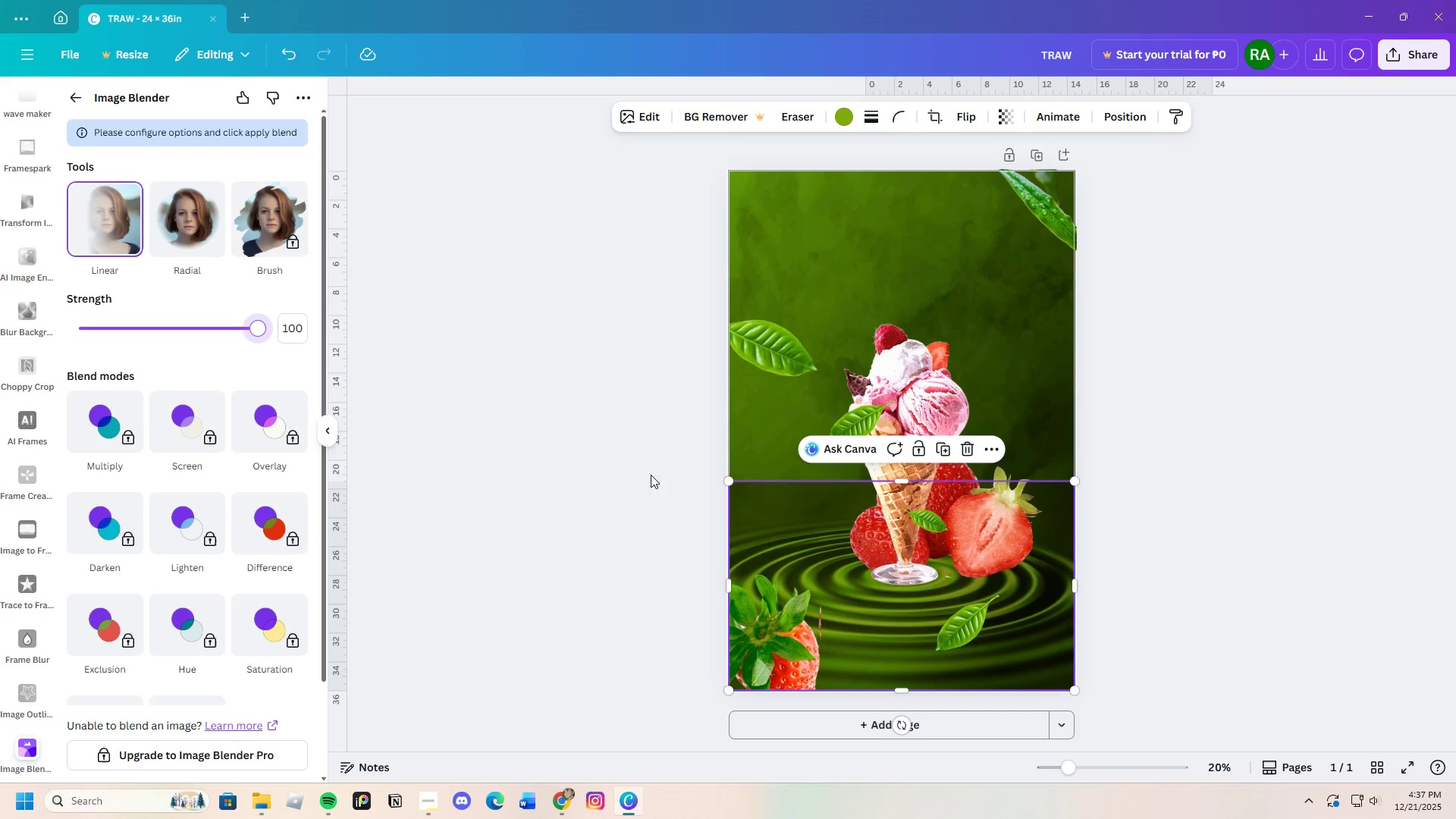 
left_click([664, 478])
 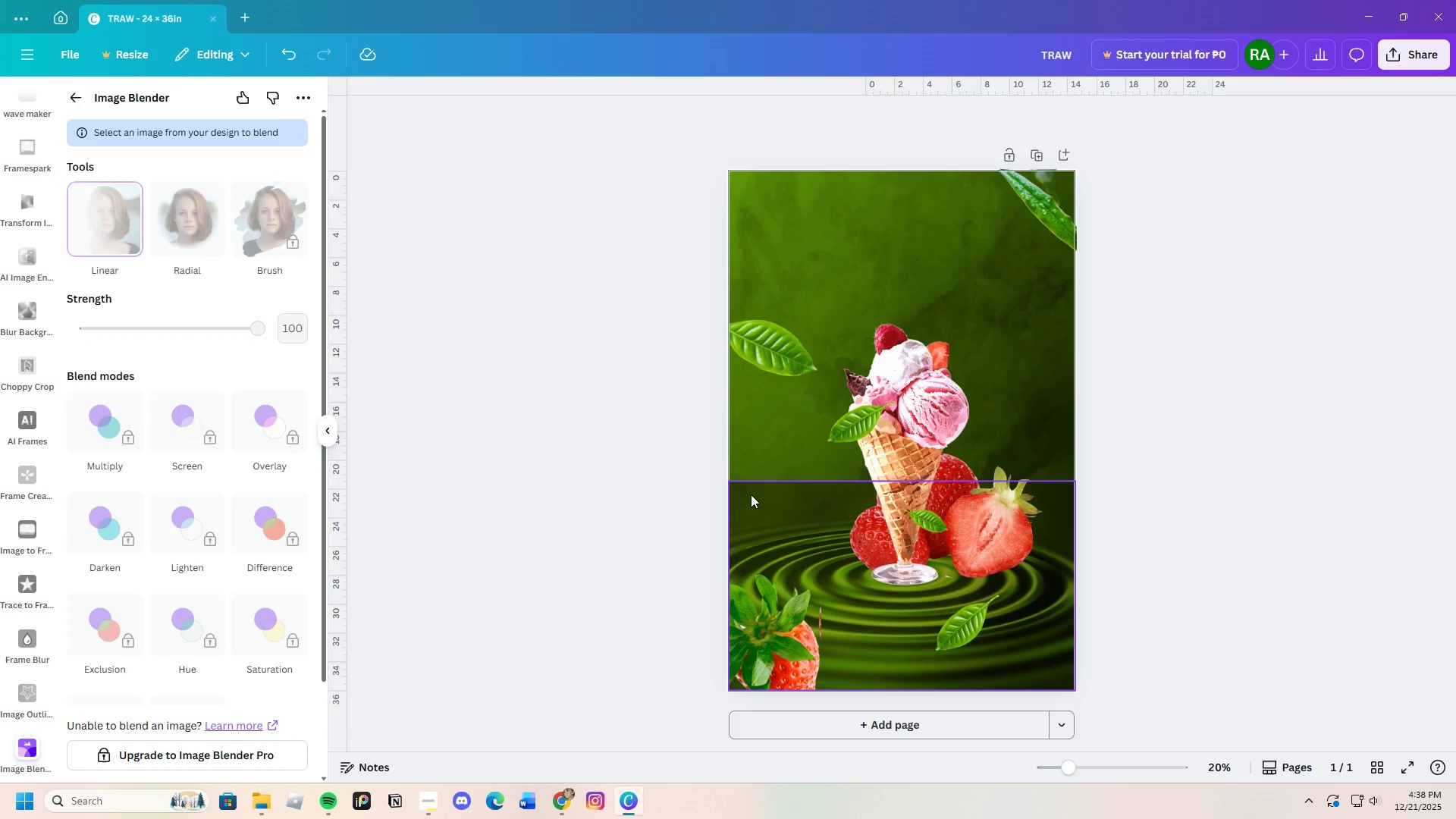 
left_click([757, 500])
 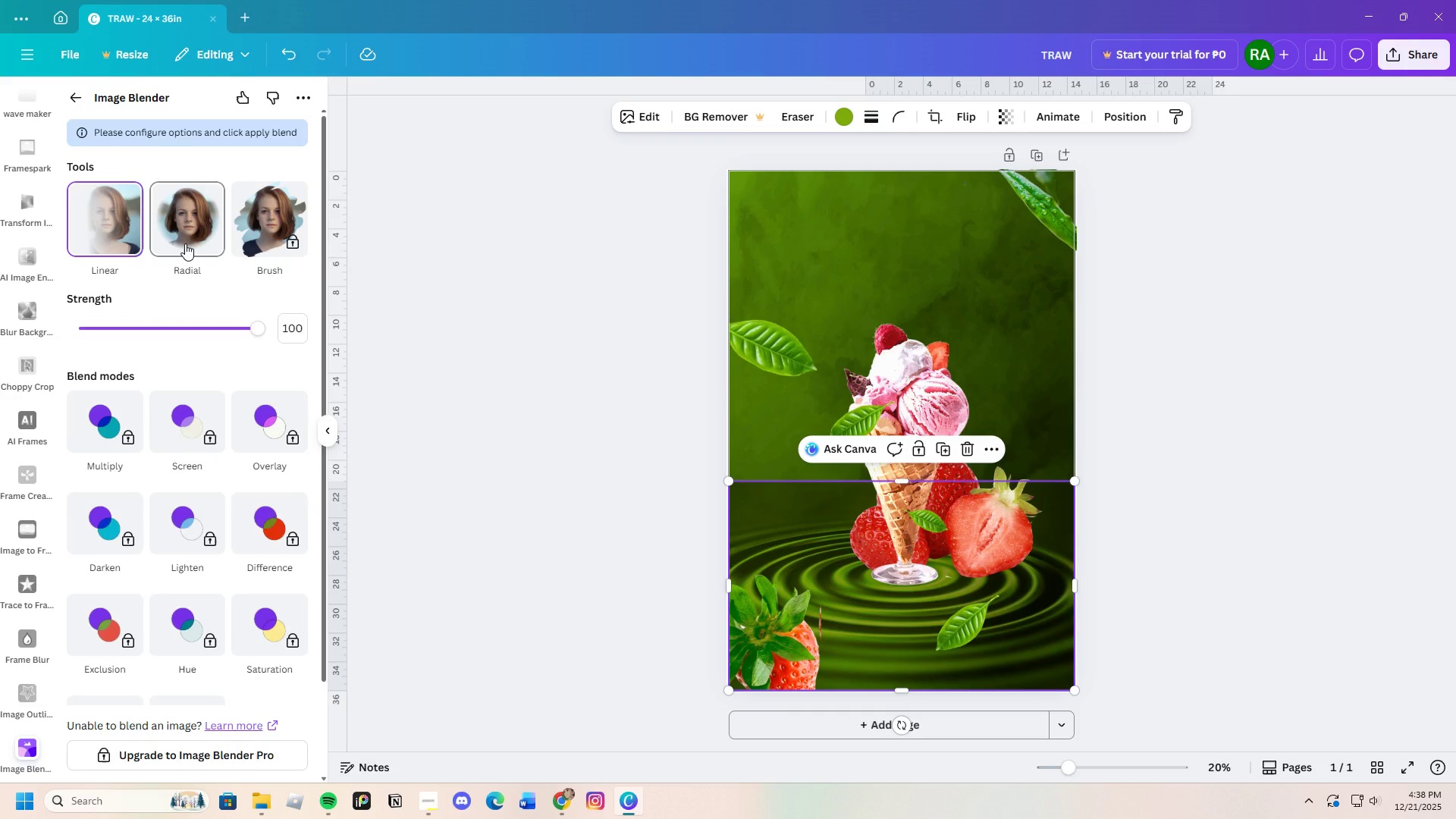 
left_click([185, 242])
 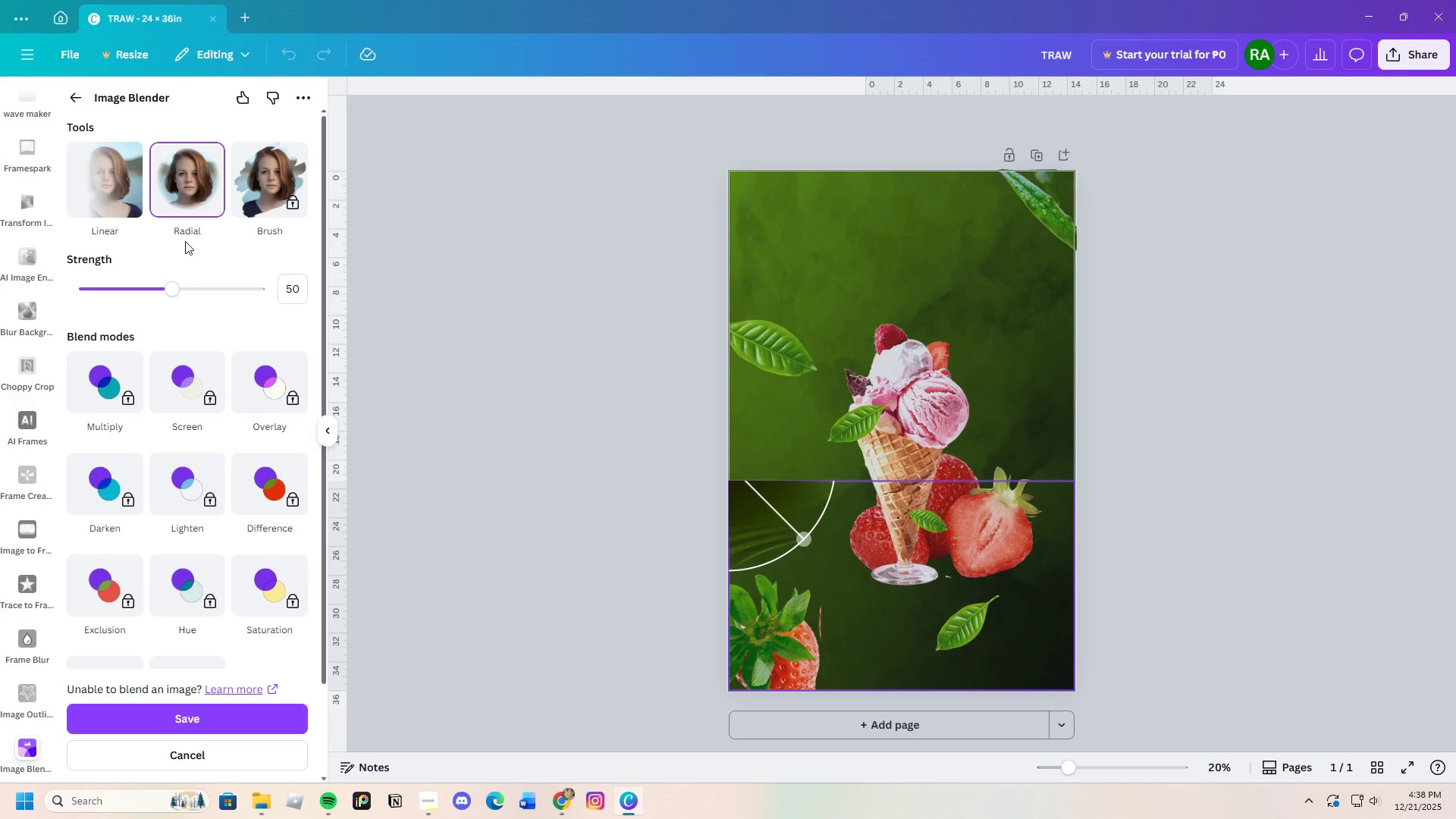 
left_click([82, 187])
 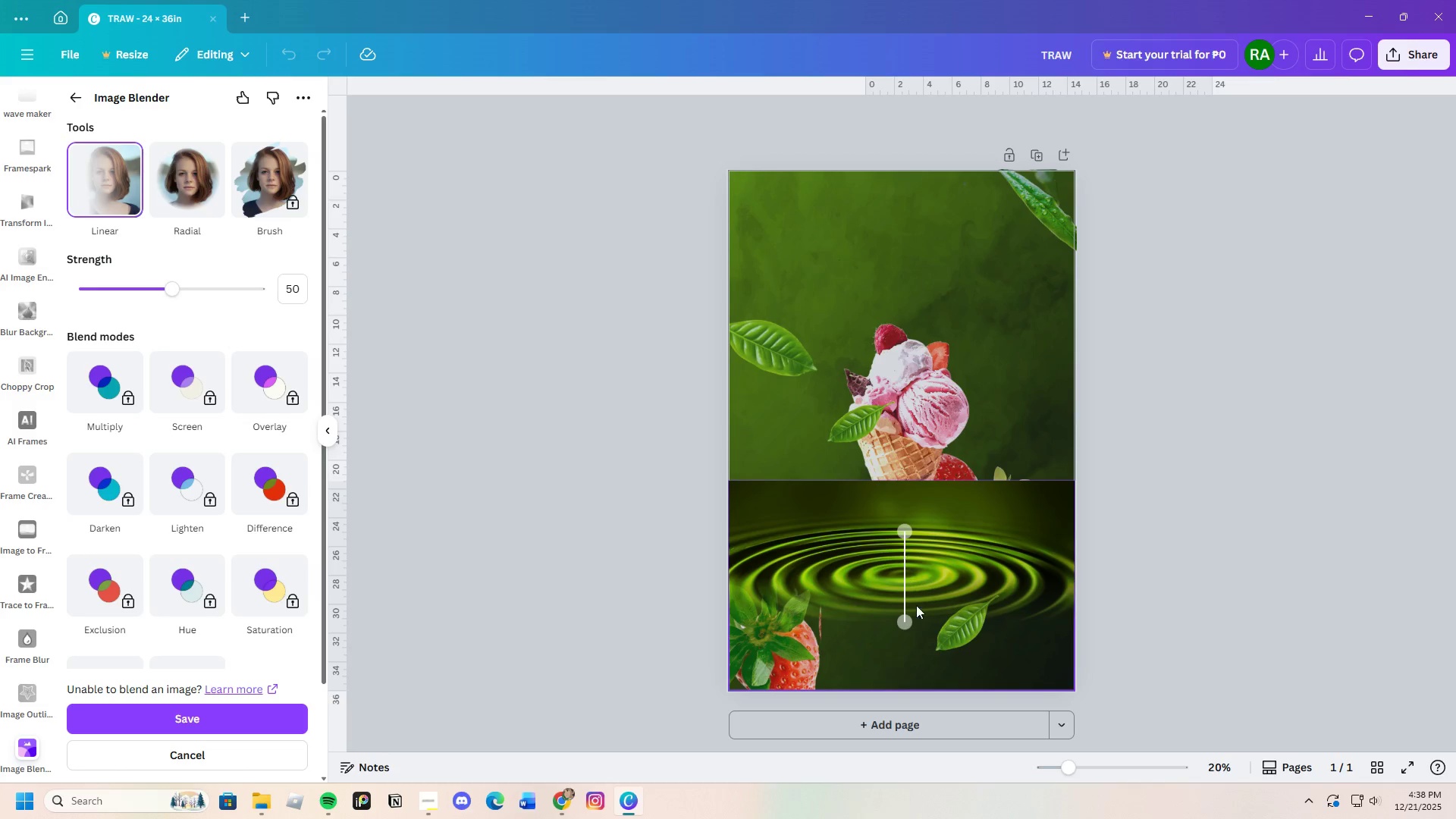 
left_click_drag(start_coordinate=[905, 623], to_coordinate=[898, 448])
 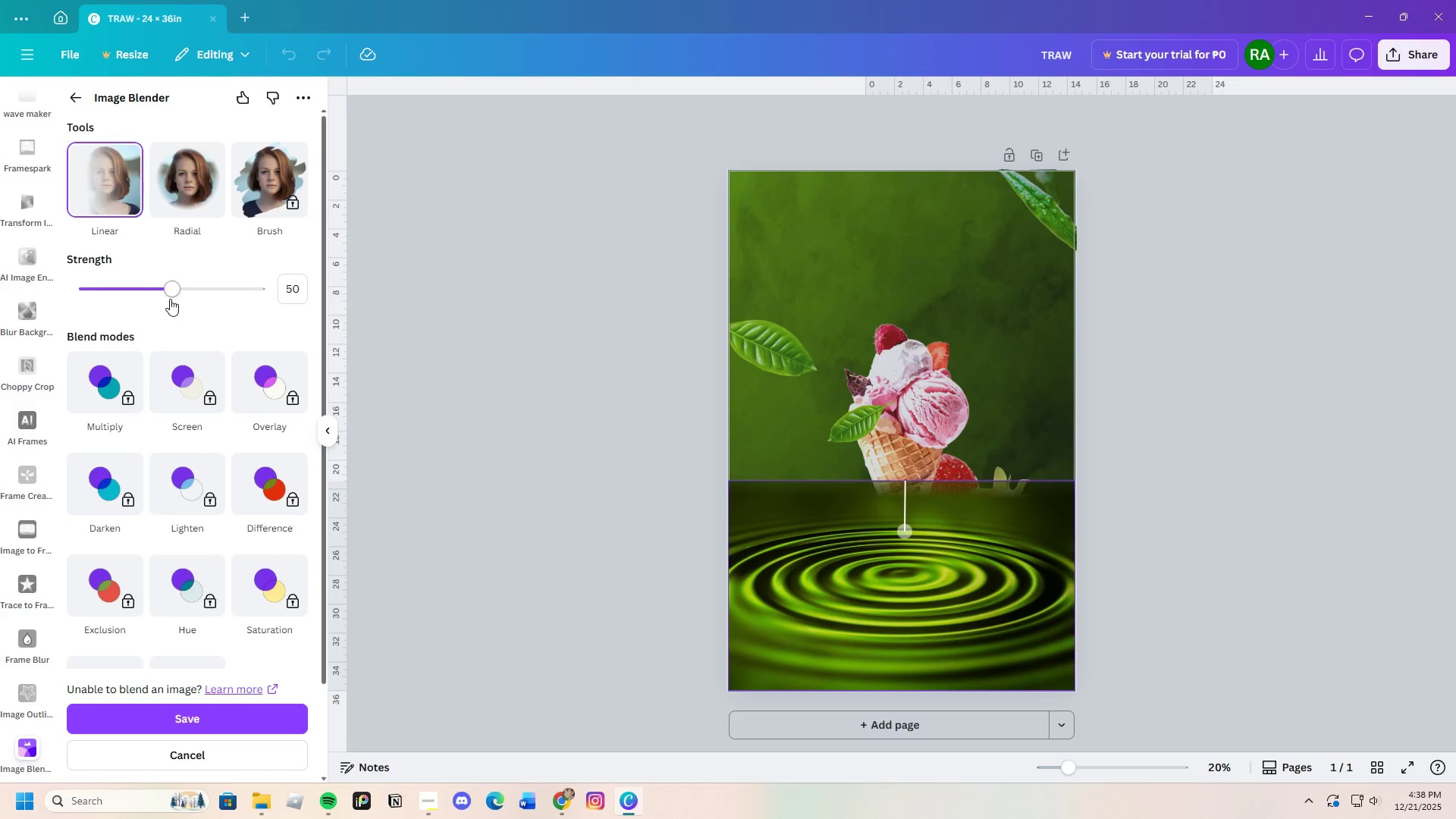 
left_click_drag(start_coordinate=[167, 293], to_coordinate=[187, 307])
 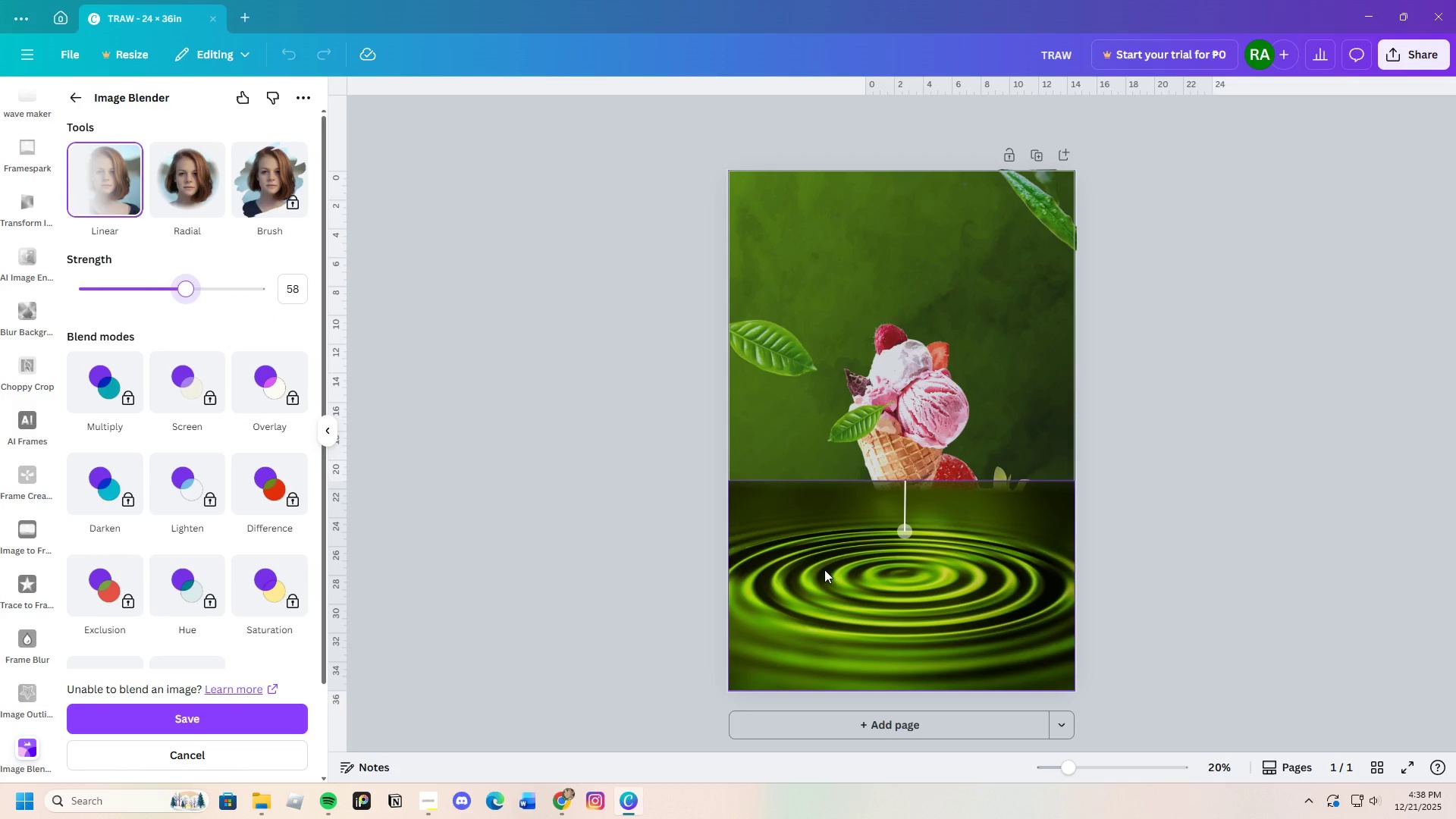 
left_click_drag(start_coordinate=[905, 484], to_coordinate=[912, 481])
 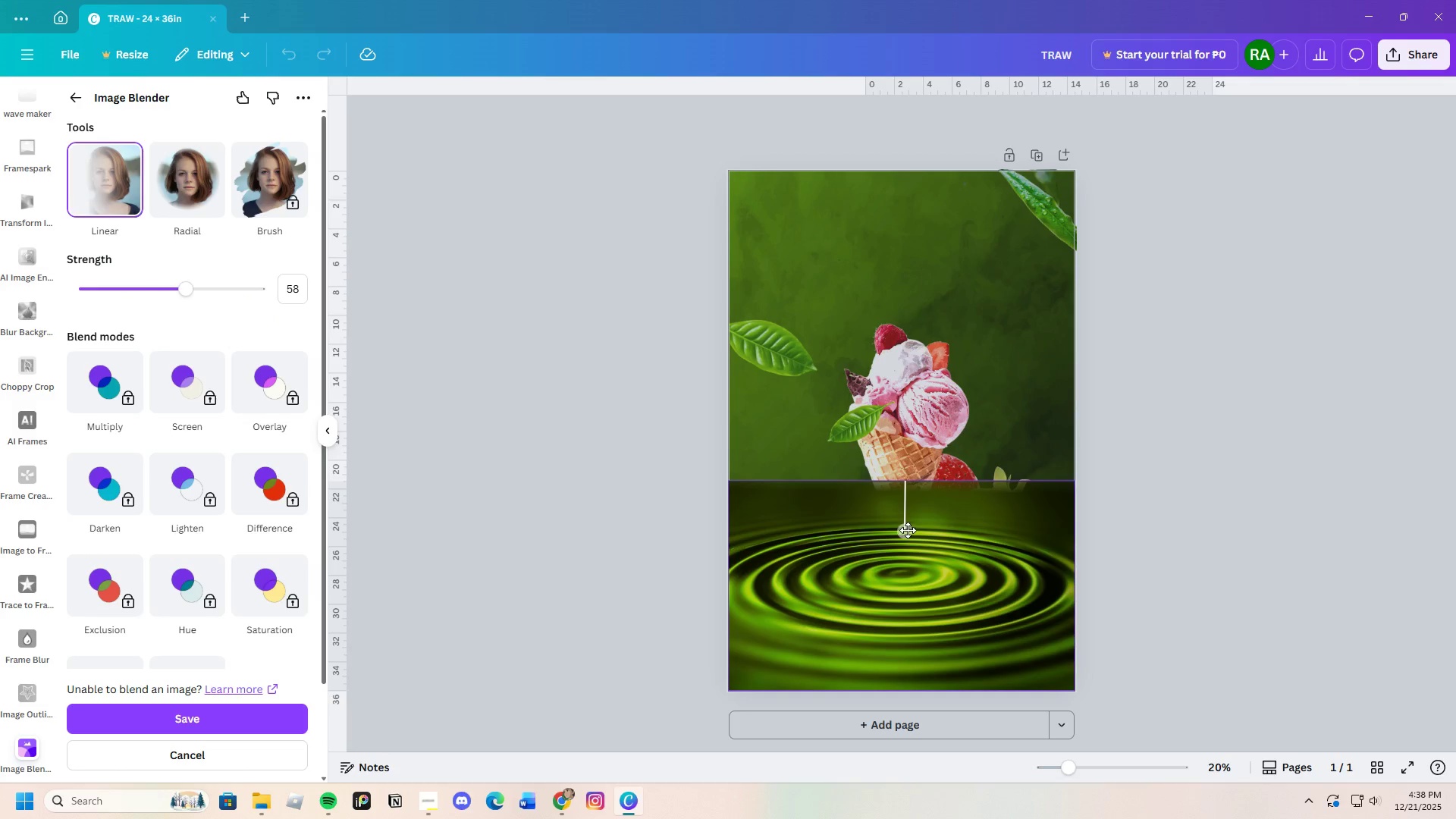 
left_click_drag(start_coordinate=[908, 530], to_coordinate=[898, 535])
 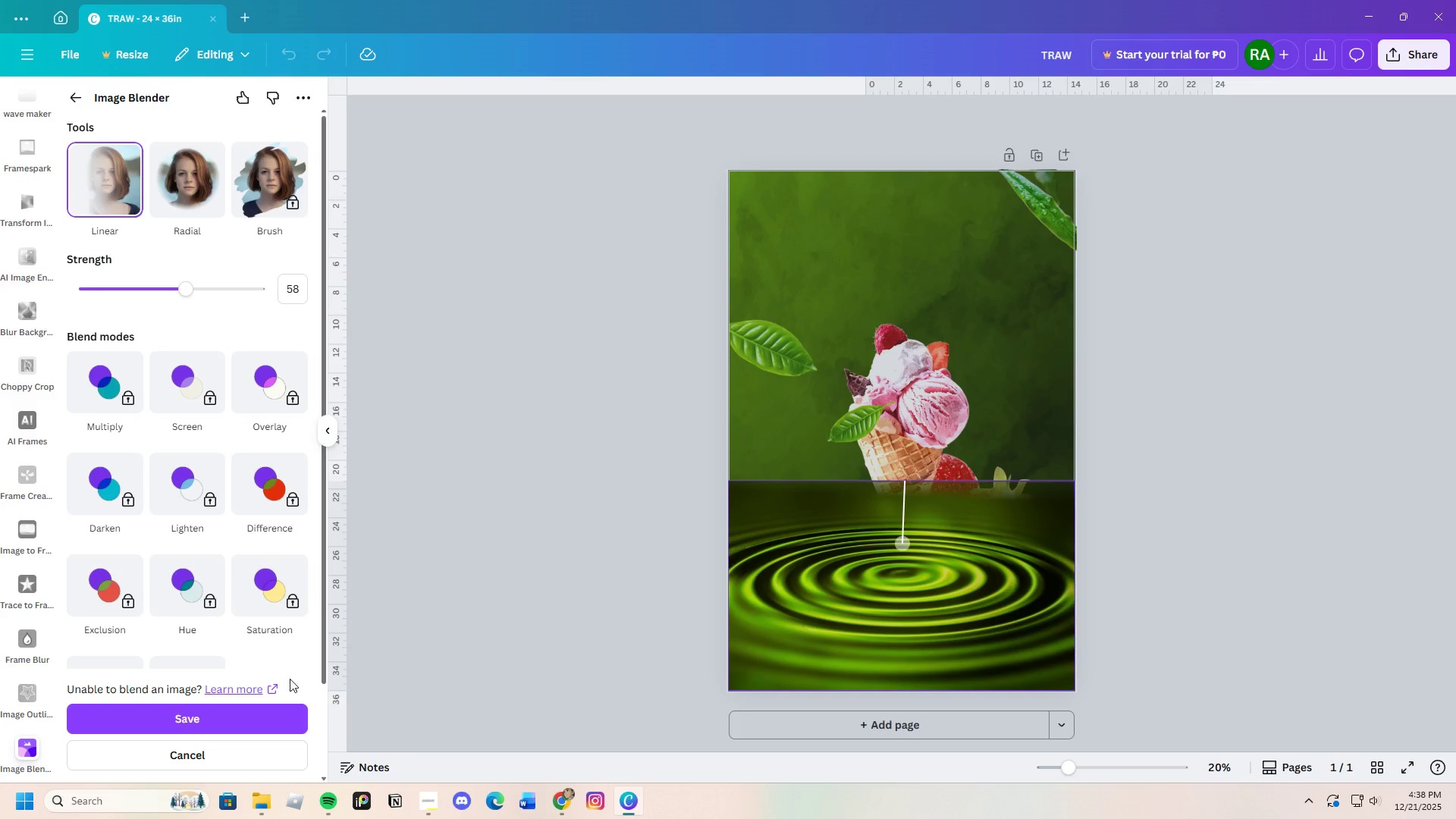 
scroll: coordinate [174, 651], scroll_direction: down, amount: 3.0
 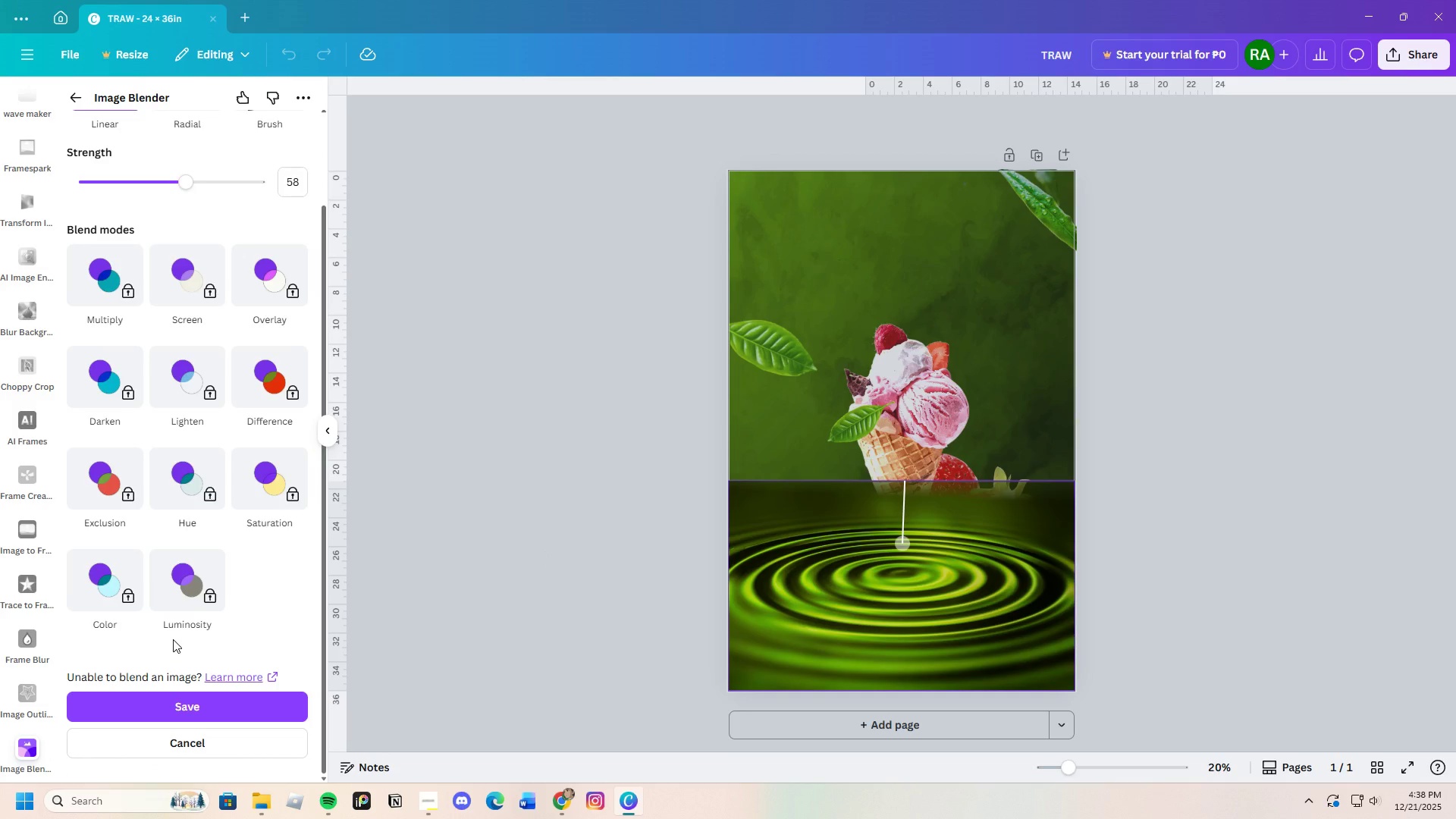 
scroll: coordinate [174, 638], scroll_direction: up, amount: 6.0
 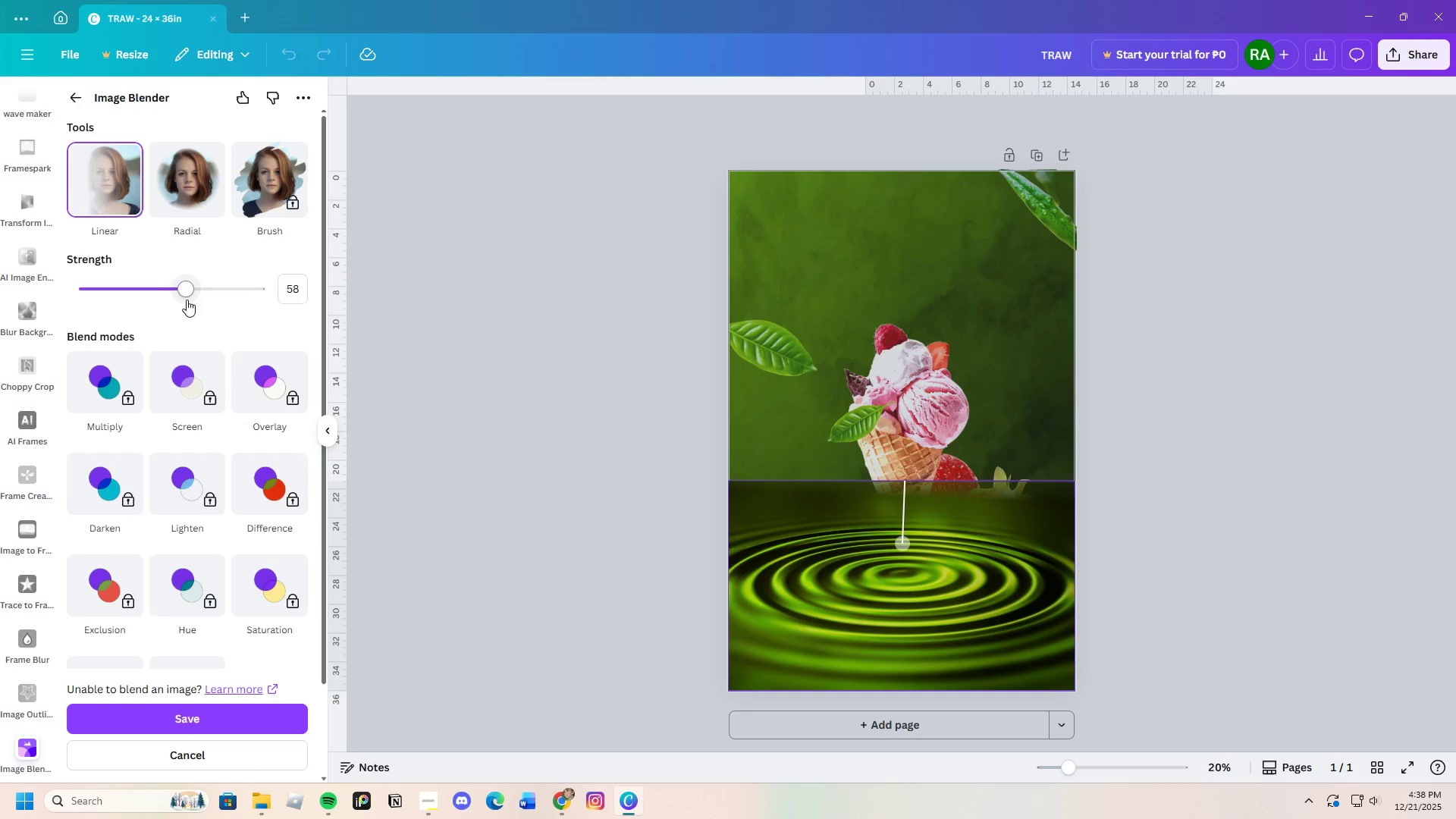 
scroll: coordinate [158, 210], scroll_direction: down, amount: 3.0
 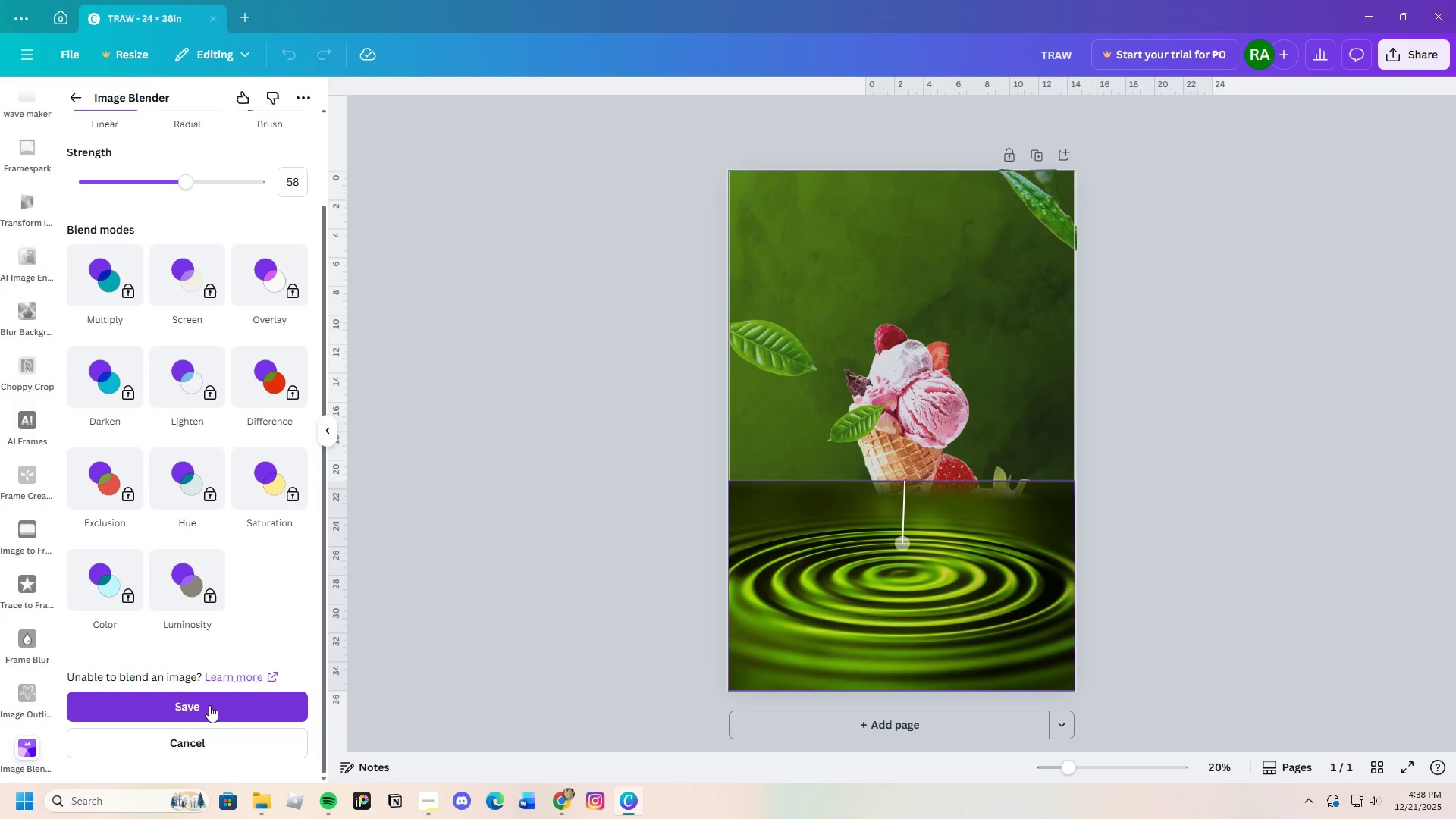 
scroll: coordinate [202, 629], scroll_direction: up, amount: 3.0
 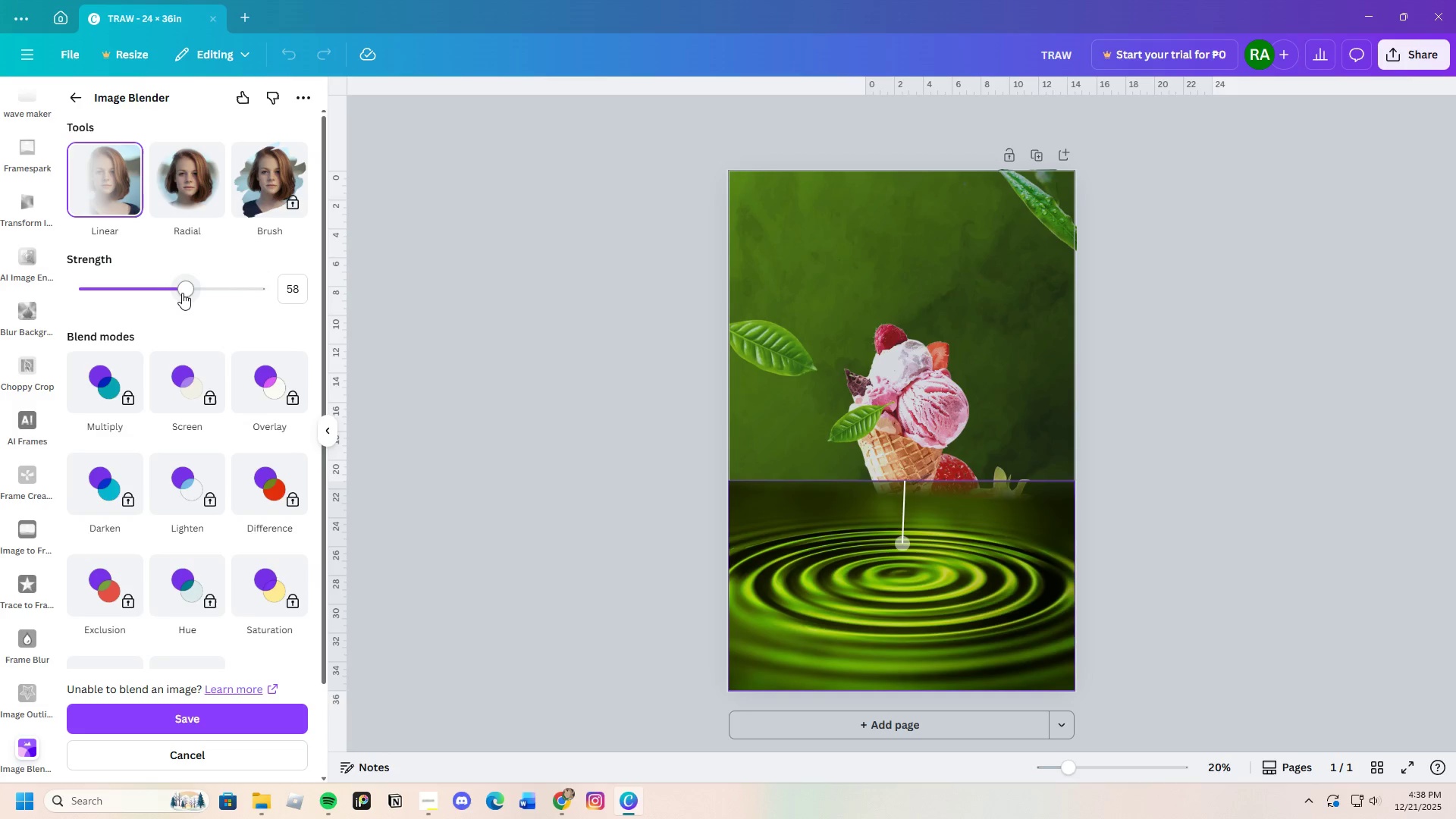 
left_click_drag(start_coordinate=[182, 293], to_coordinate=[130, 318])
 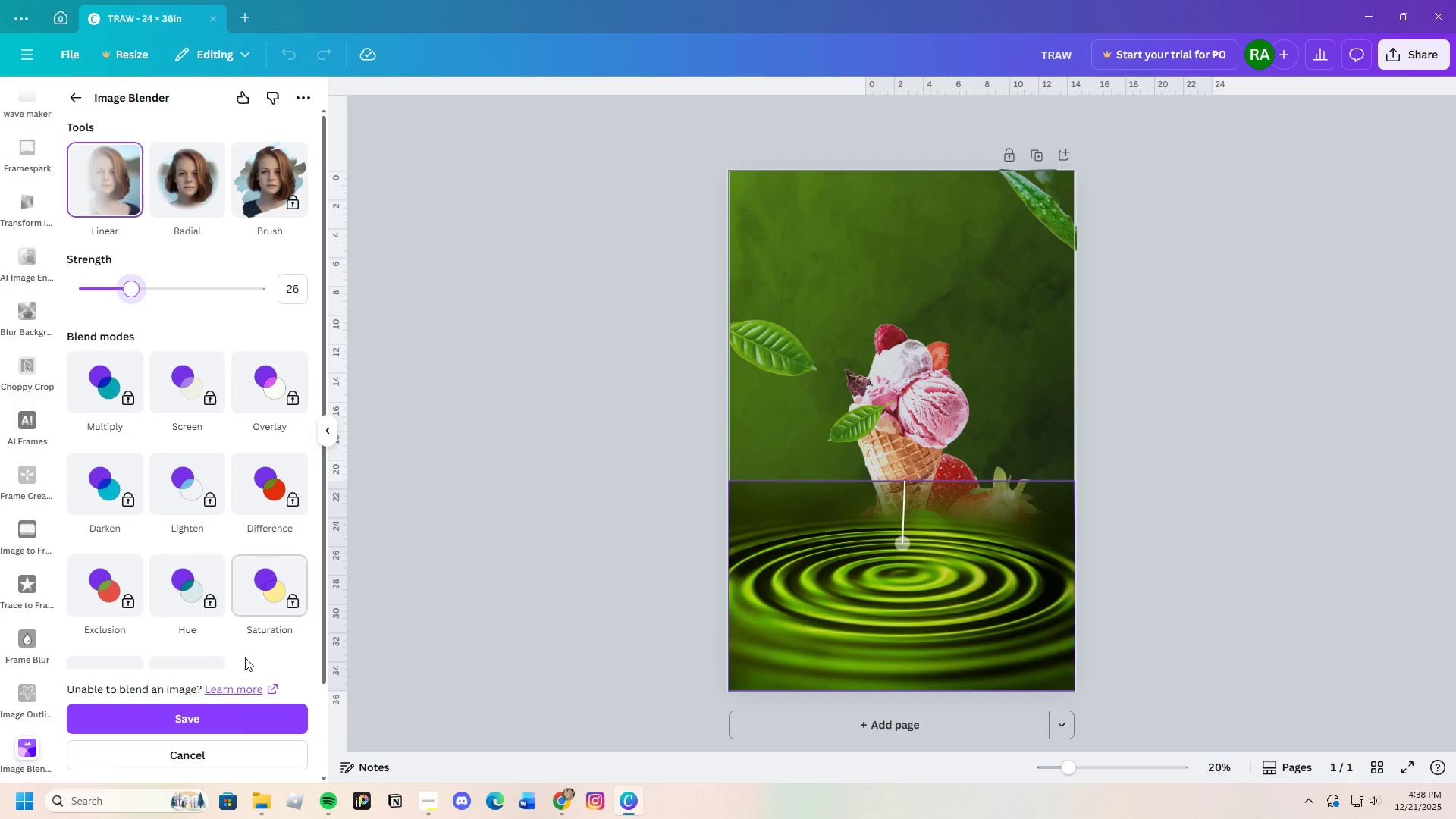 
left_click([214, 713])
 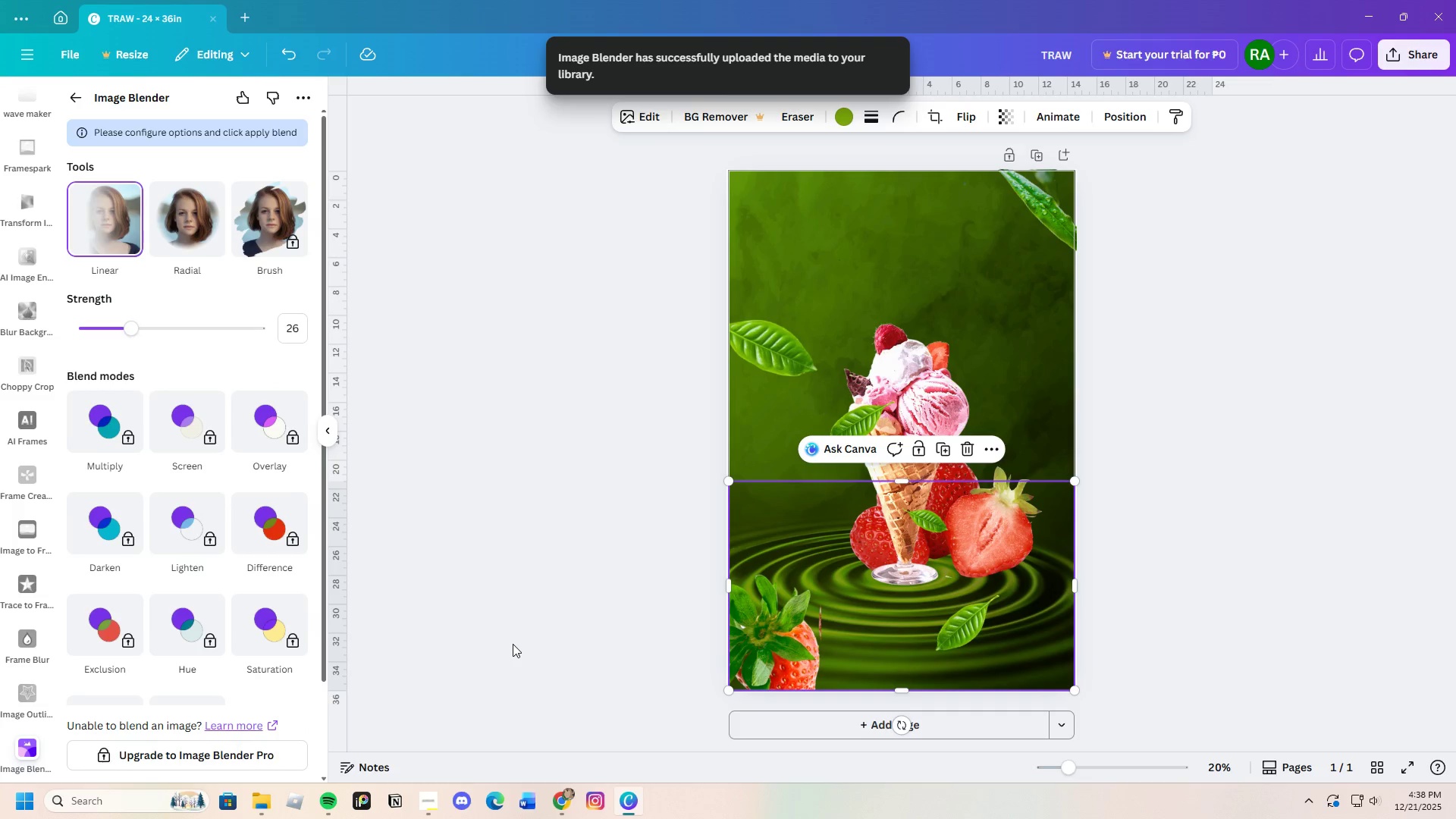 
wait(10.83)
 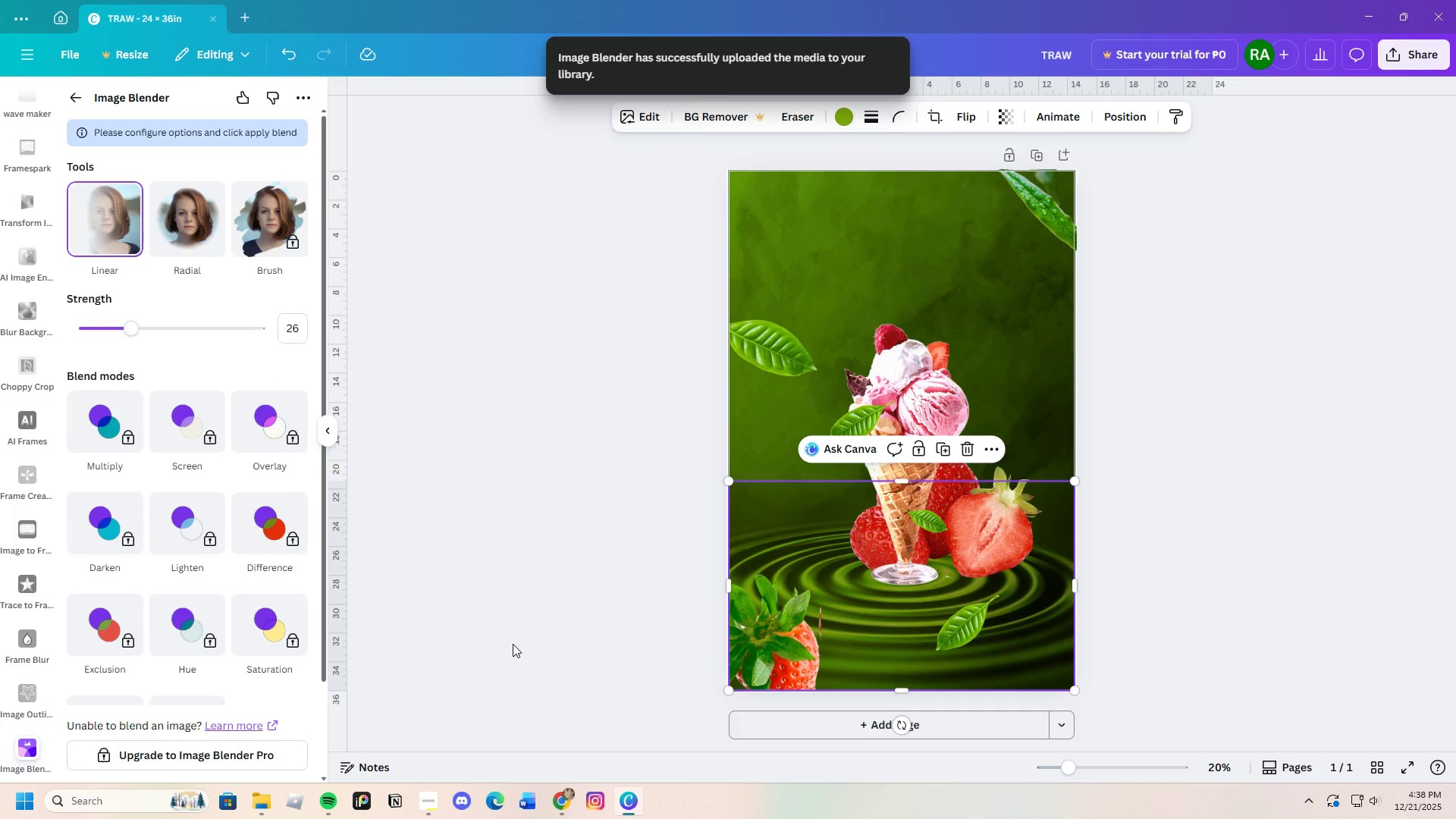 
left_click([767, 352])
 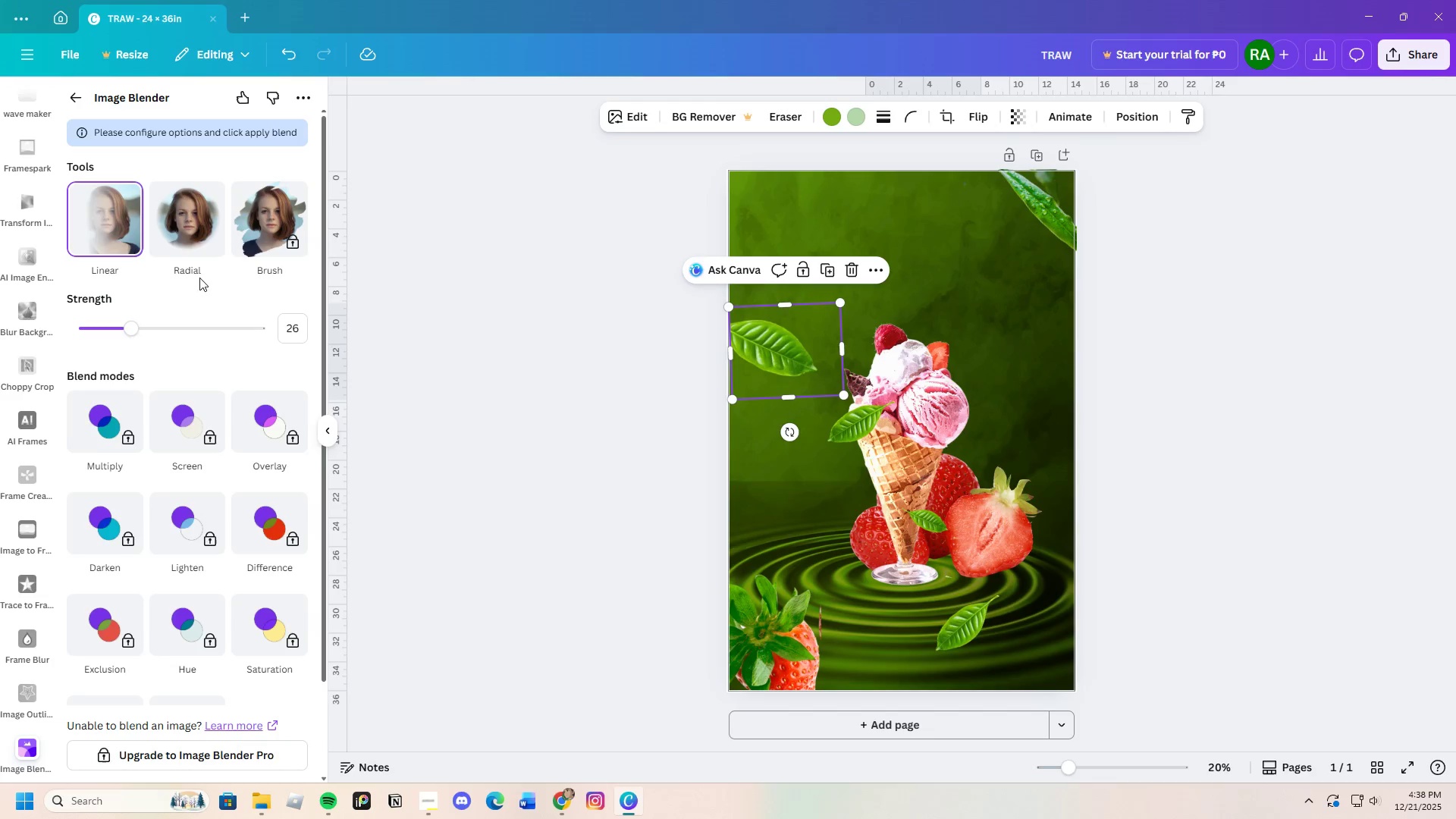 
left_click([183, 219])
 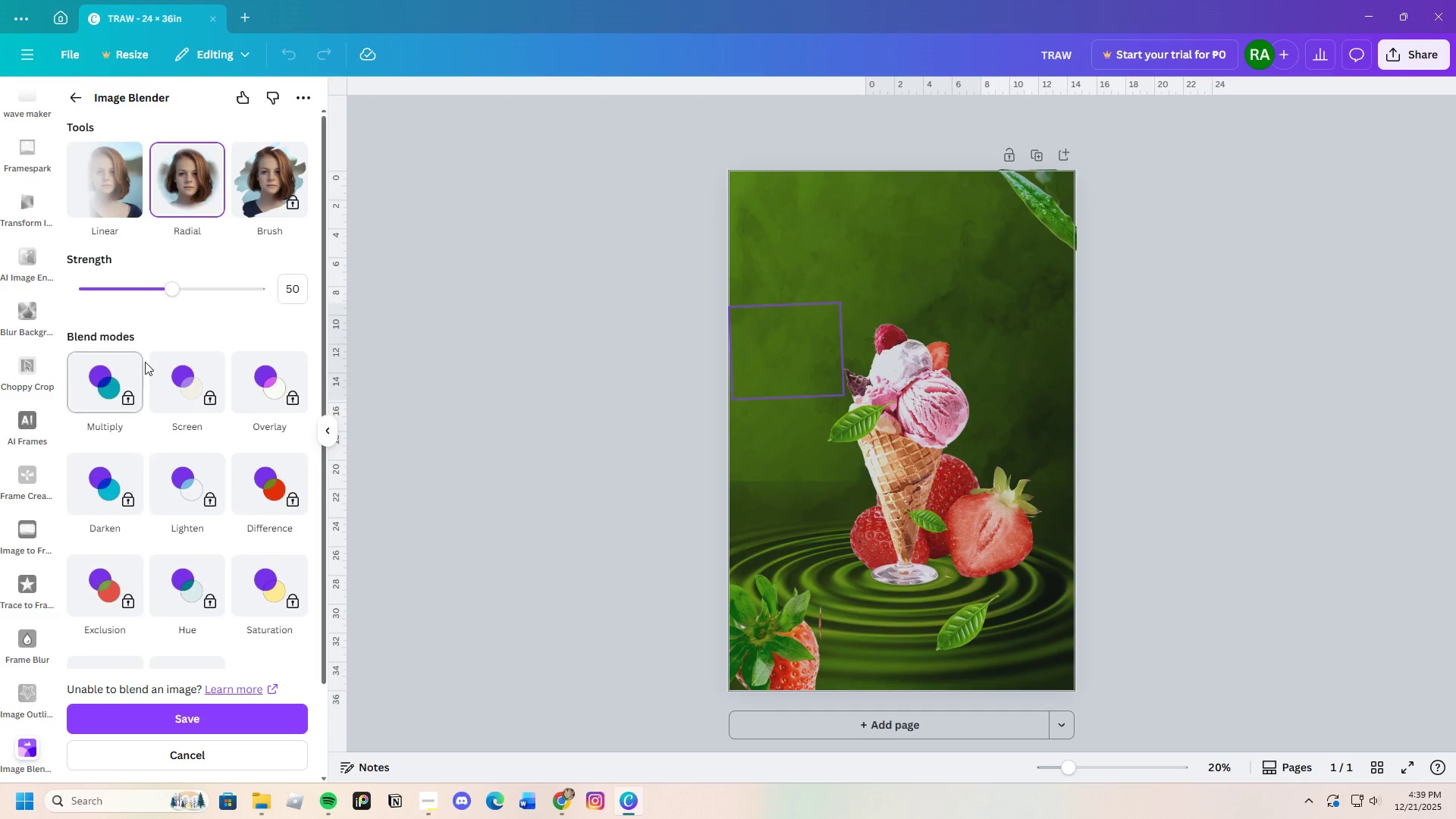 
left_click_drag(start_coordinate=[171, 293], to_coordinate=[53, 288])
 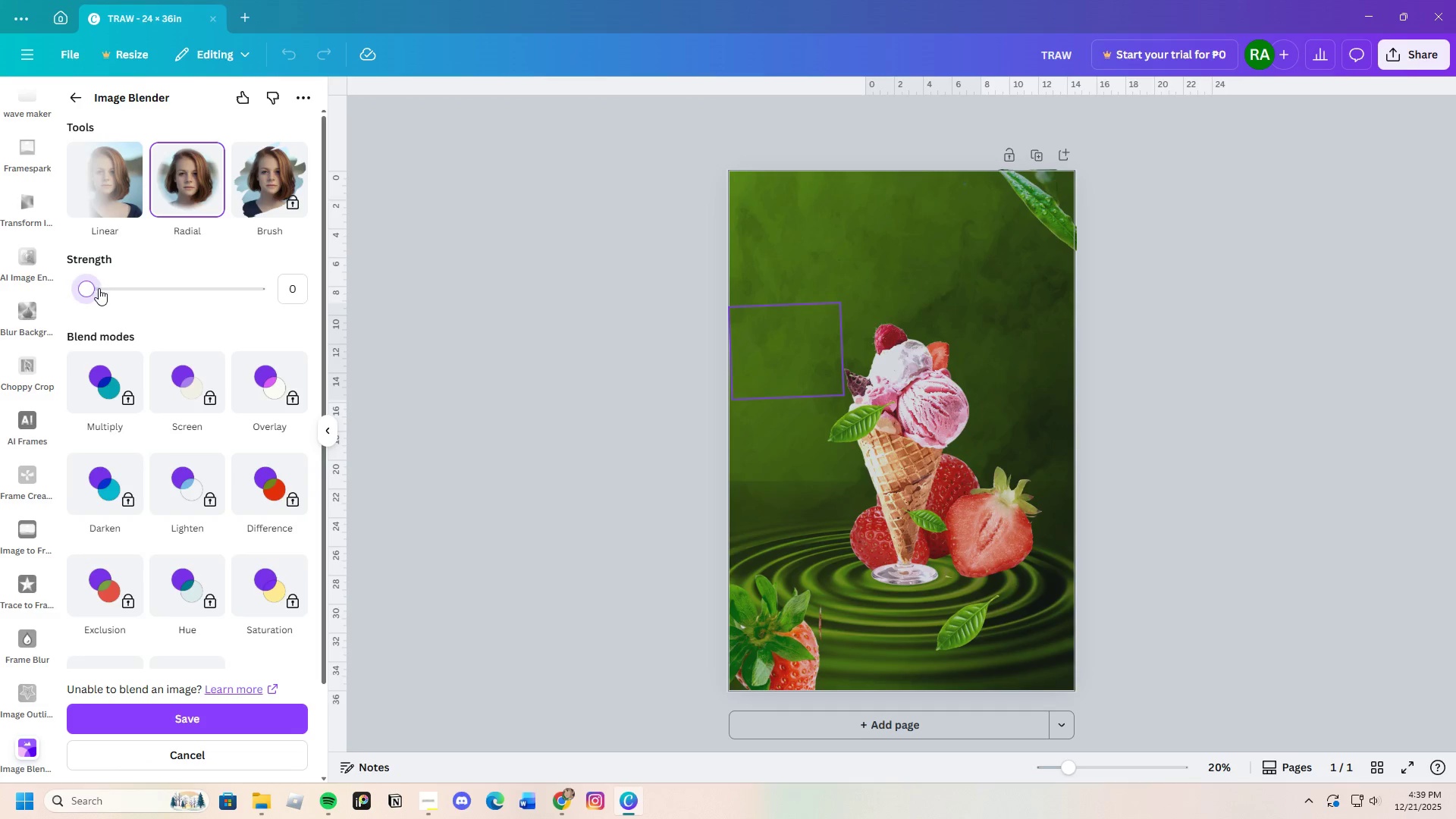 
left_click_drag(start_coordinate=[99, 289], to_coordinate=[67, 304])
 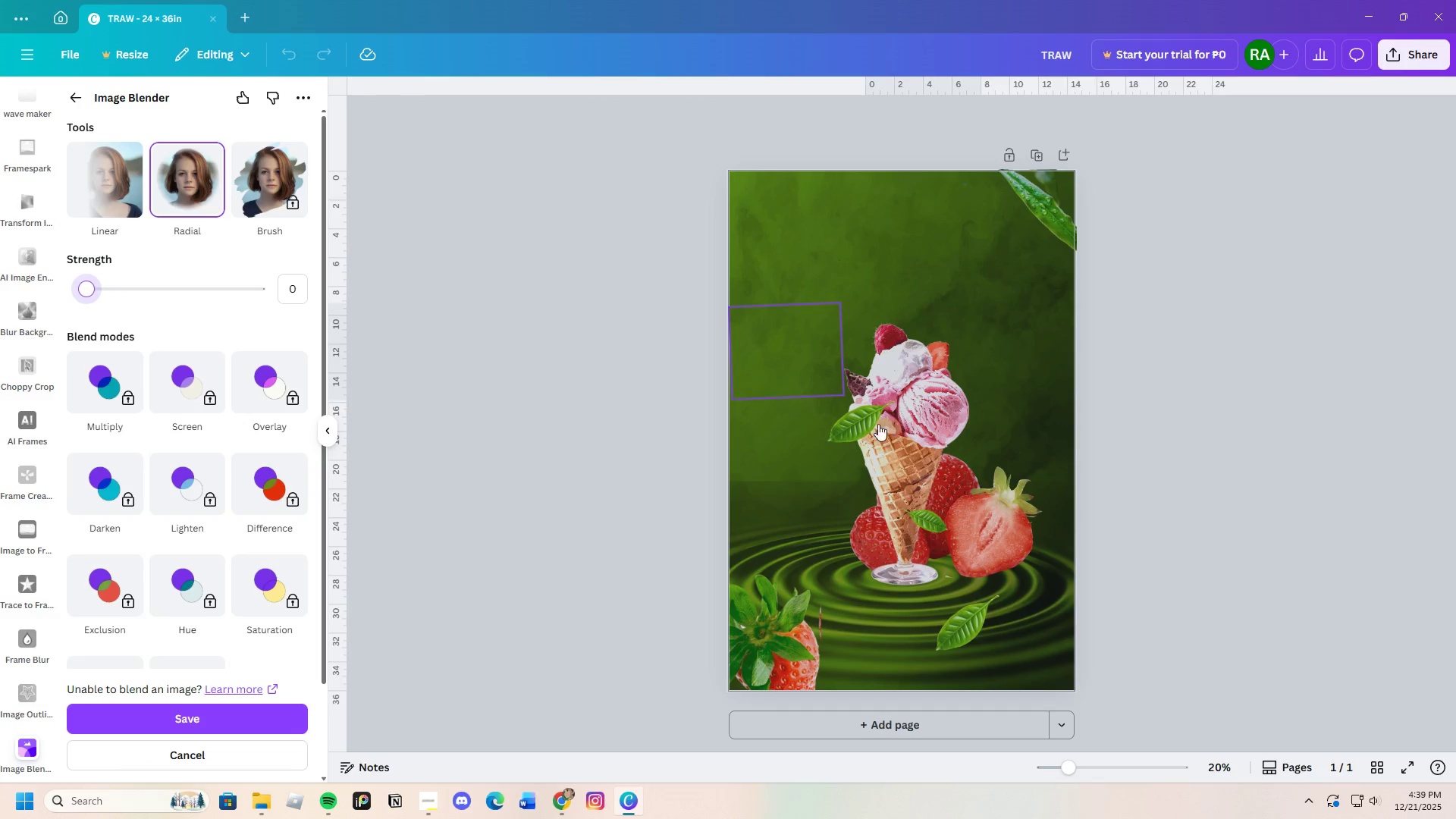 
left_click([777, 332])
 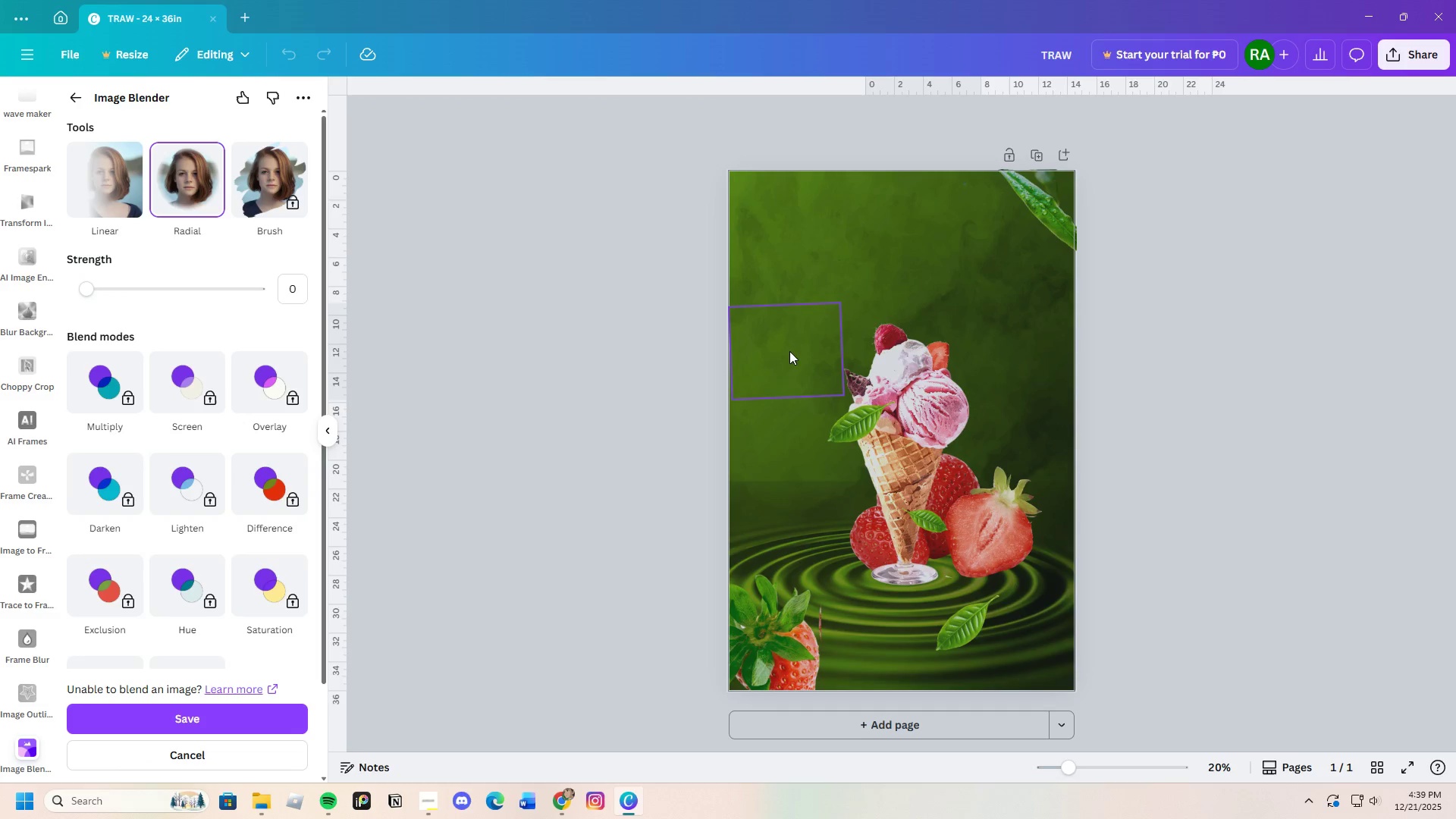 
left_click_drag(start_coordinate=[790, 352], to_coordinate=[803, 366])
 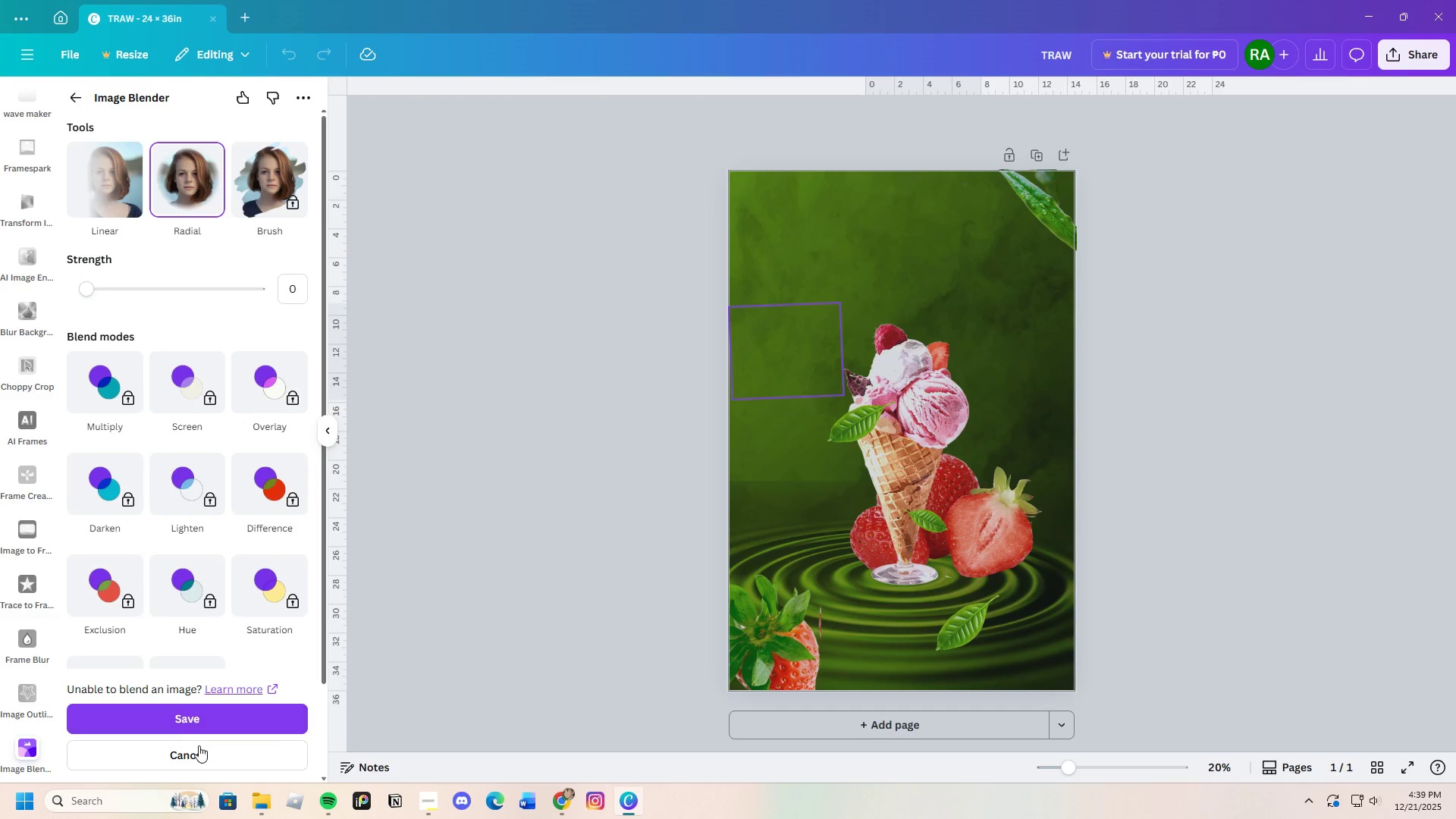 
left_click([193, 750])
 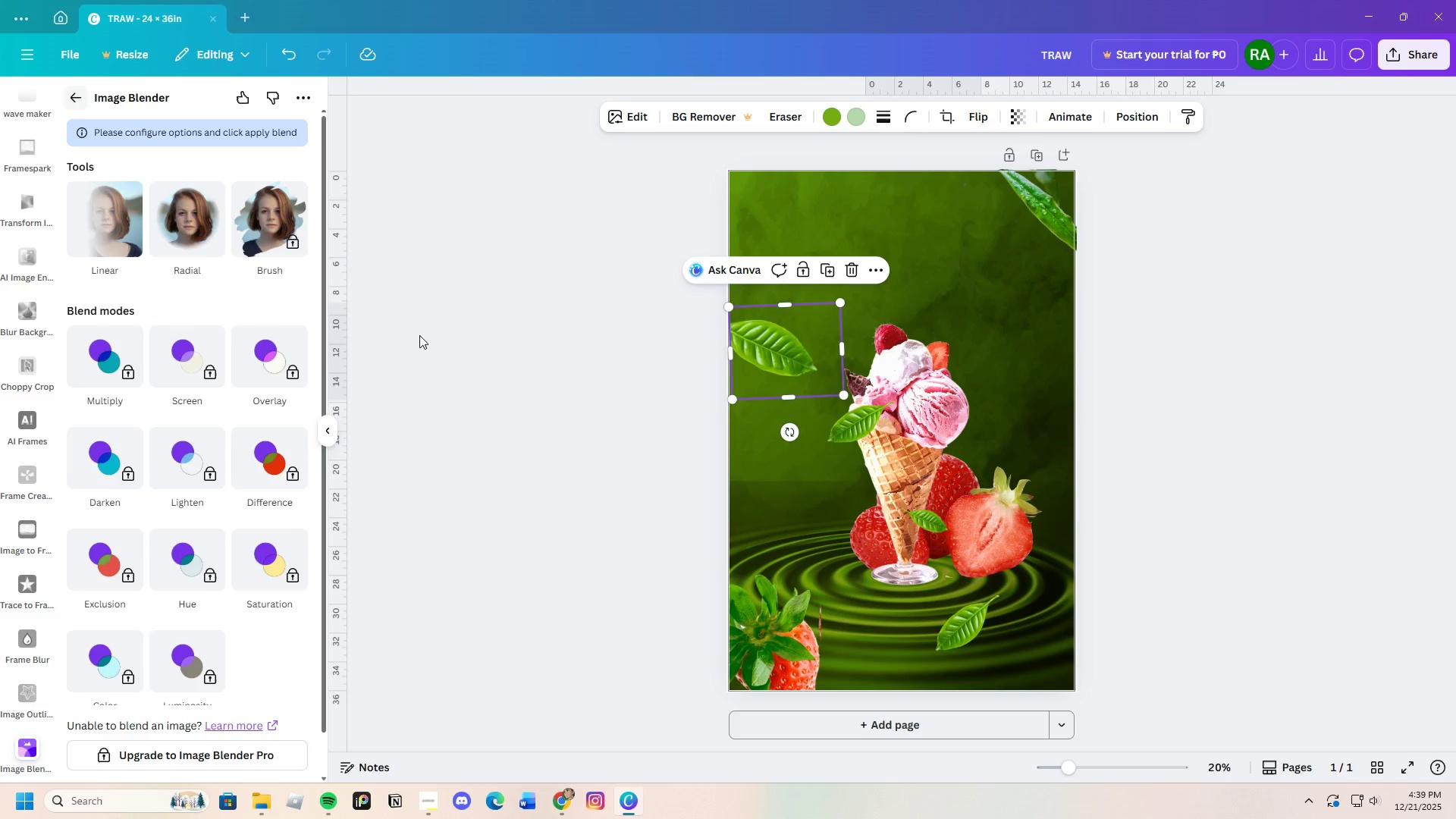 
left_click([827, 533])
 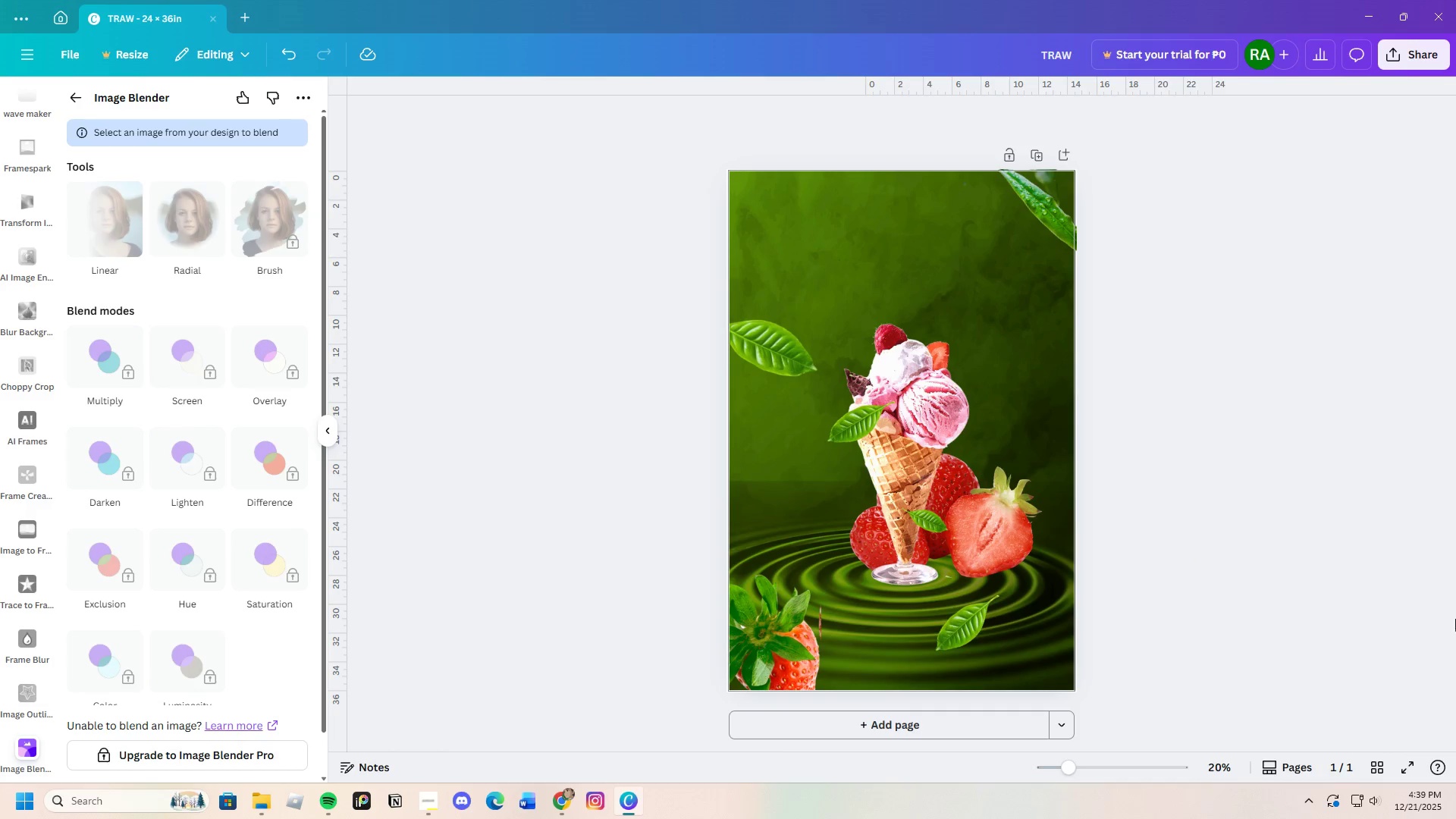 
left_click([805, 541])
 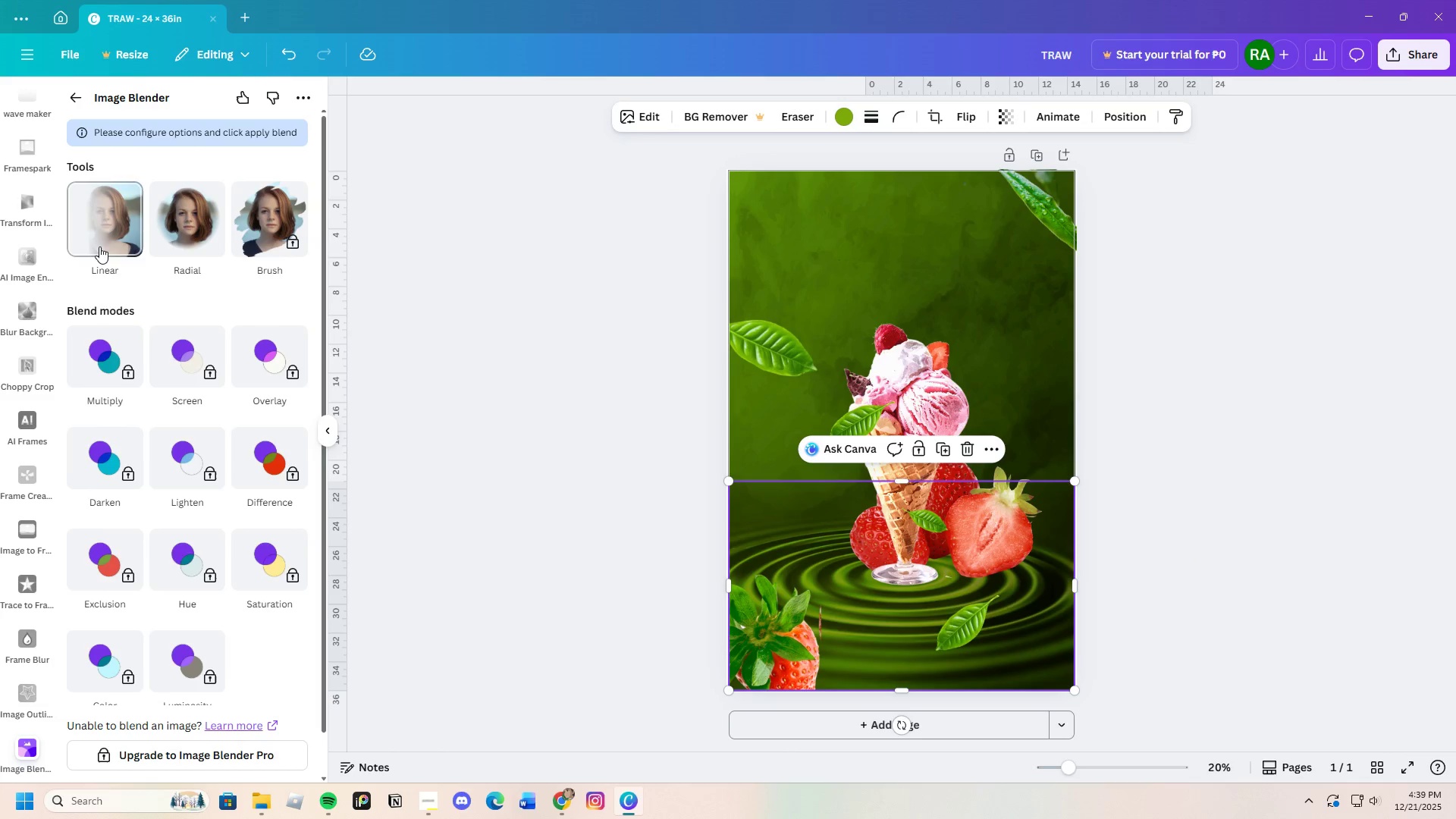 
left_click([108, 243])
 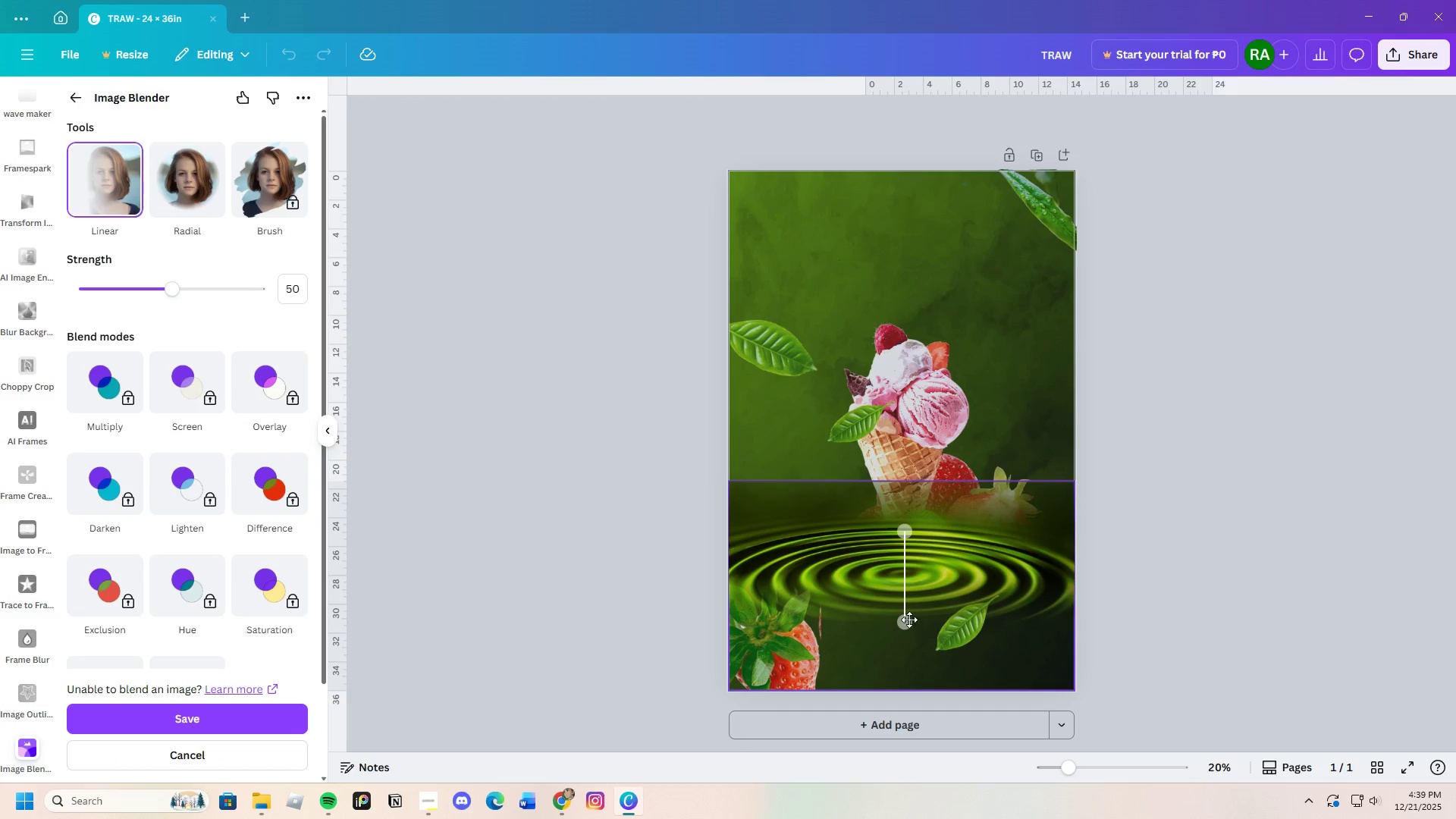 
left_click_drag(start_coordinate=[908, 634], to_coordinate=[993, 587])
 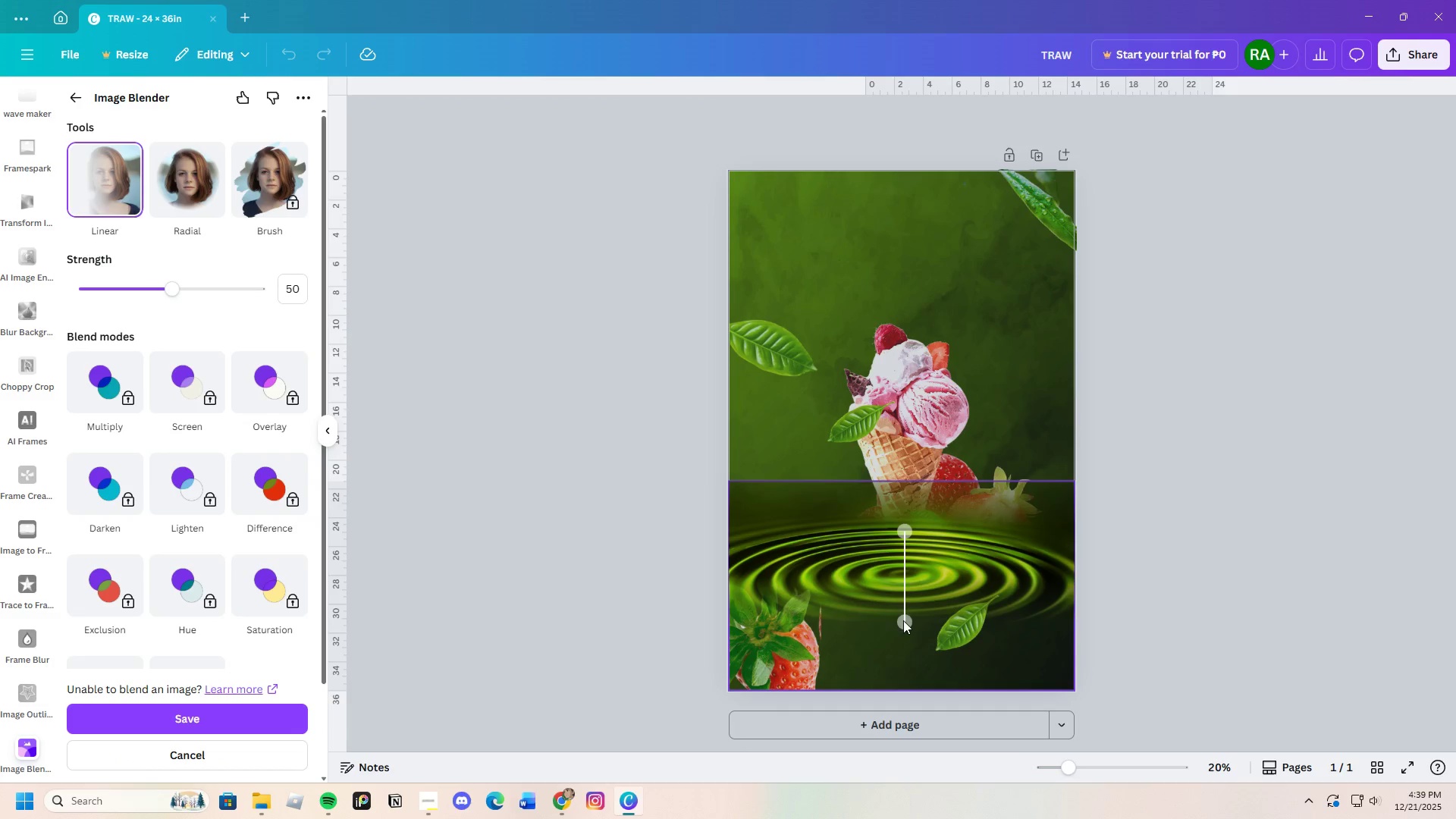 
left_click_drag(start_coordinate=[903, 621], to_coordinate=[895, 479])
 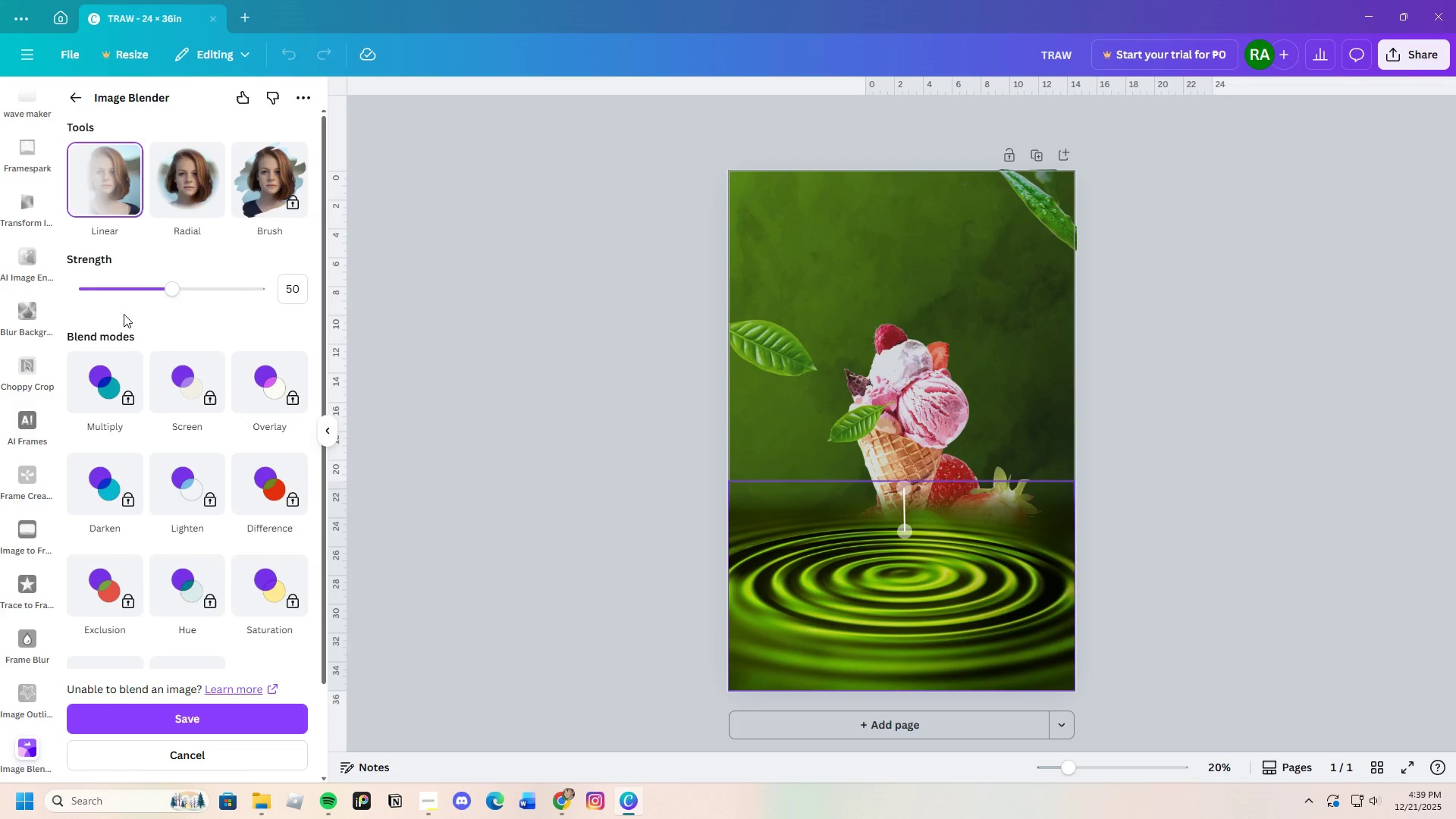 
left_click_drag(start_coordinate=[171, 295], to_coordinate=[159, 294])
 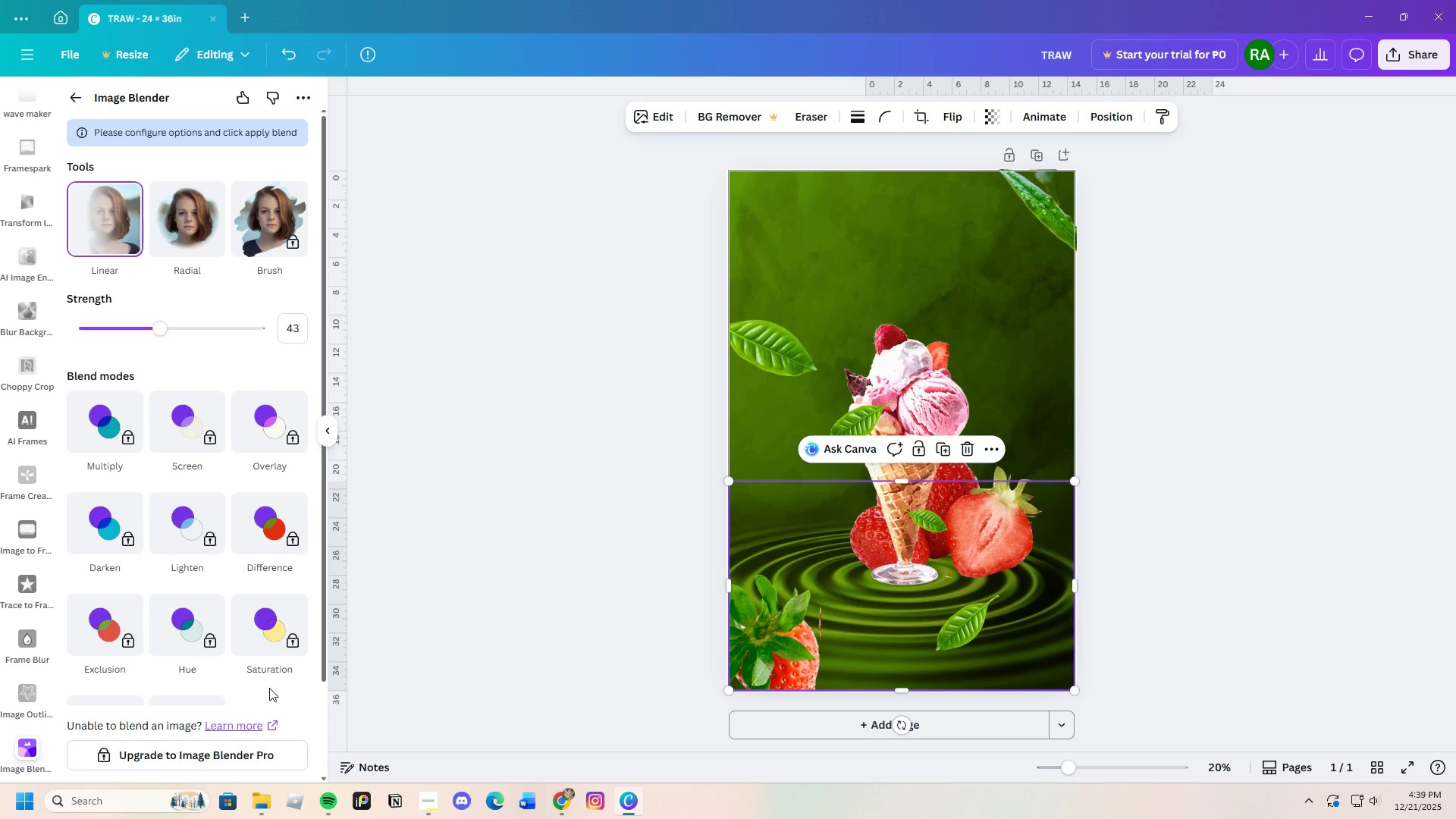 
wait(6.89)
 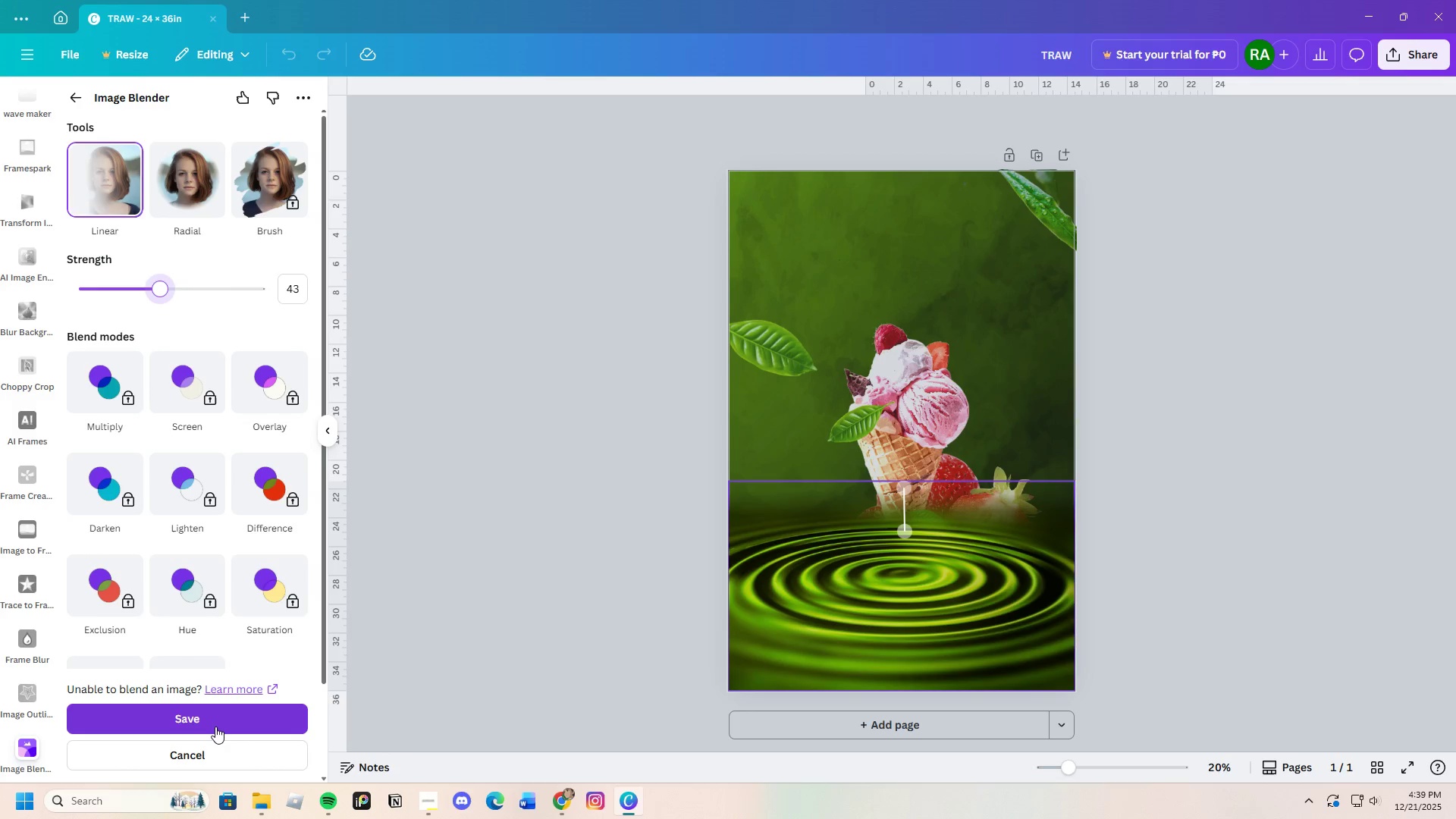 
scroll: coordinate [196, 592], scroll_direction: down, amount: 9.0
 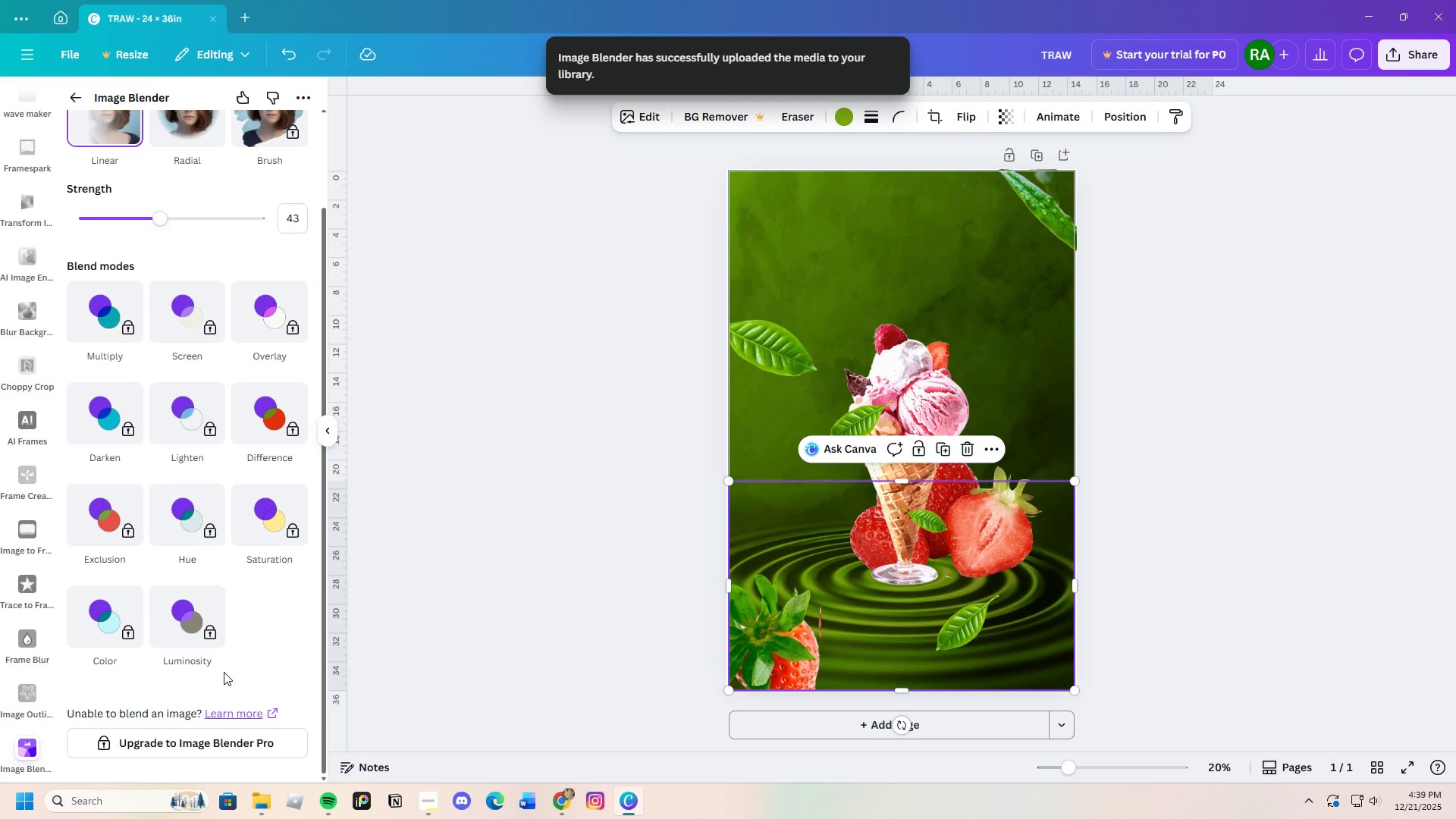 
scroll: coordinate [190, 428], scroll_direction: up, amount: 7.0
 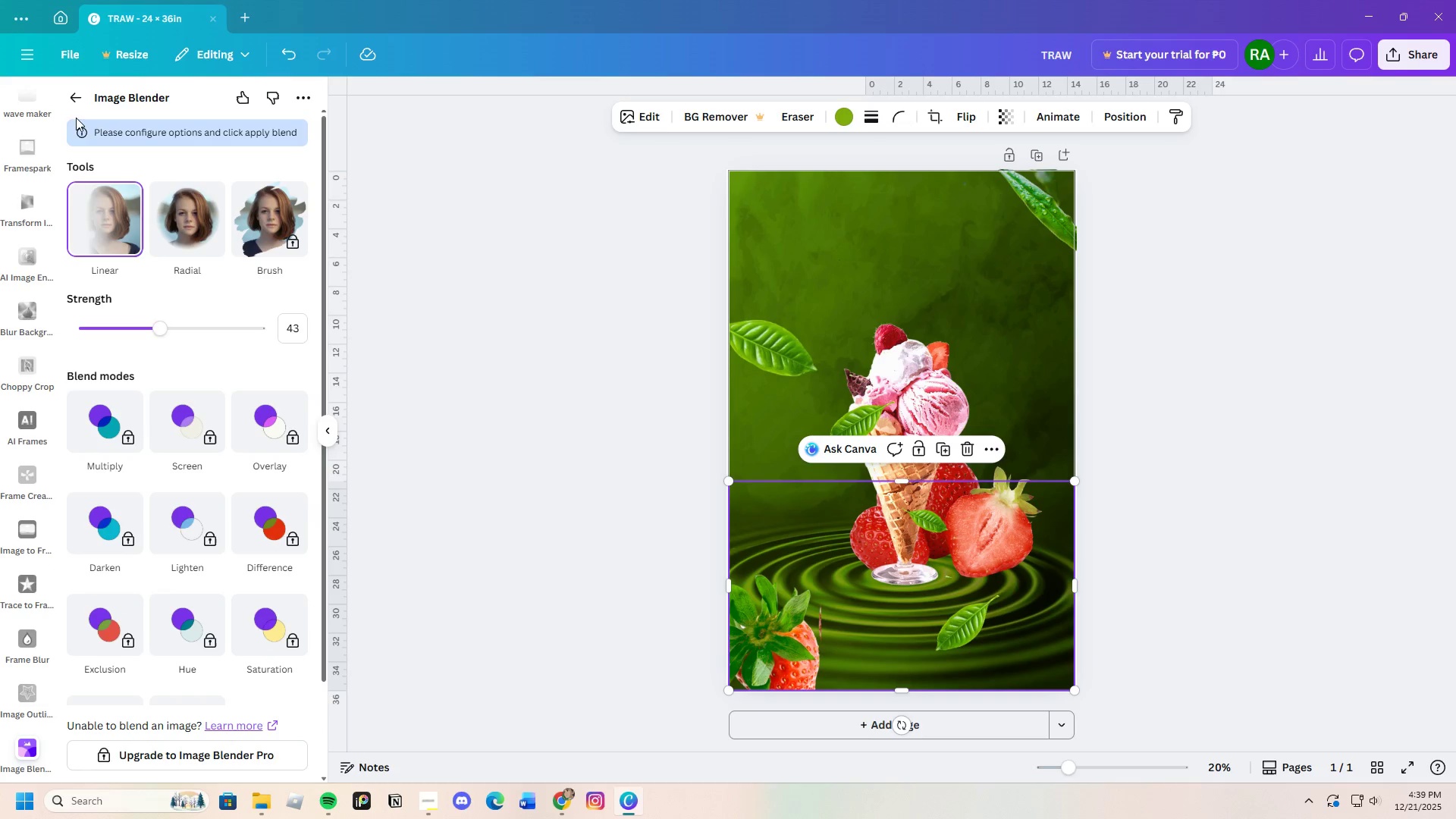 
left_click([74, 98])
 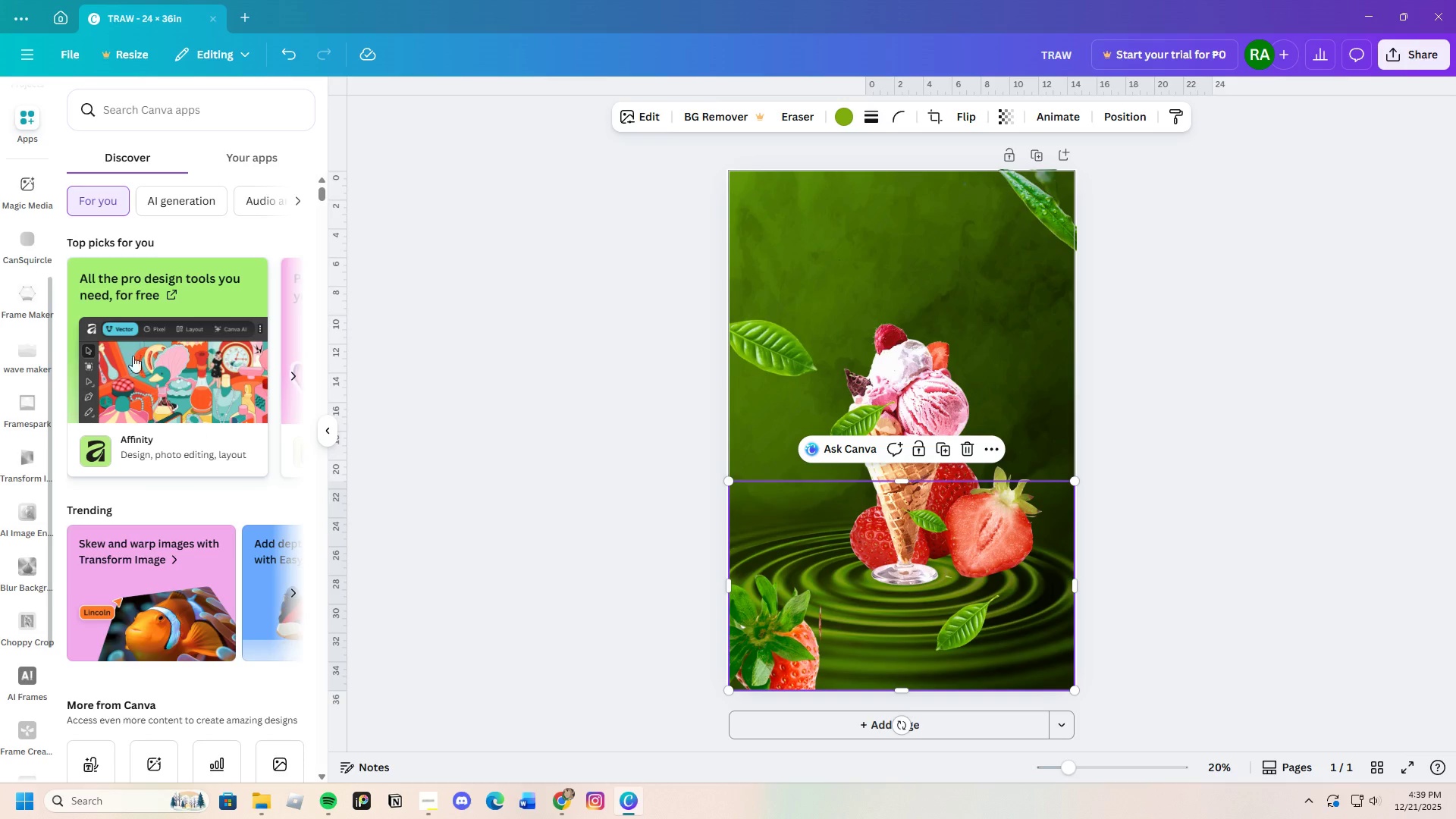 
scroll: coordinate [180, 476], scroll_direction: down, amount: 4.0
 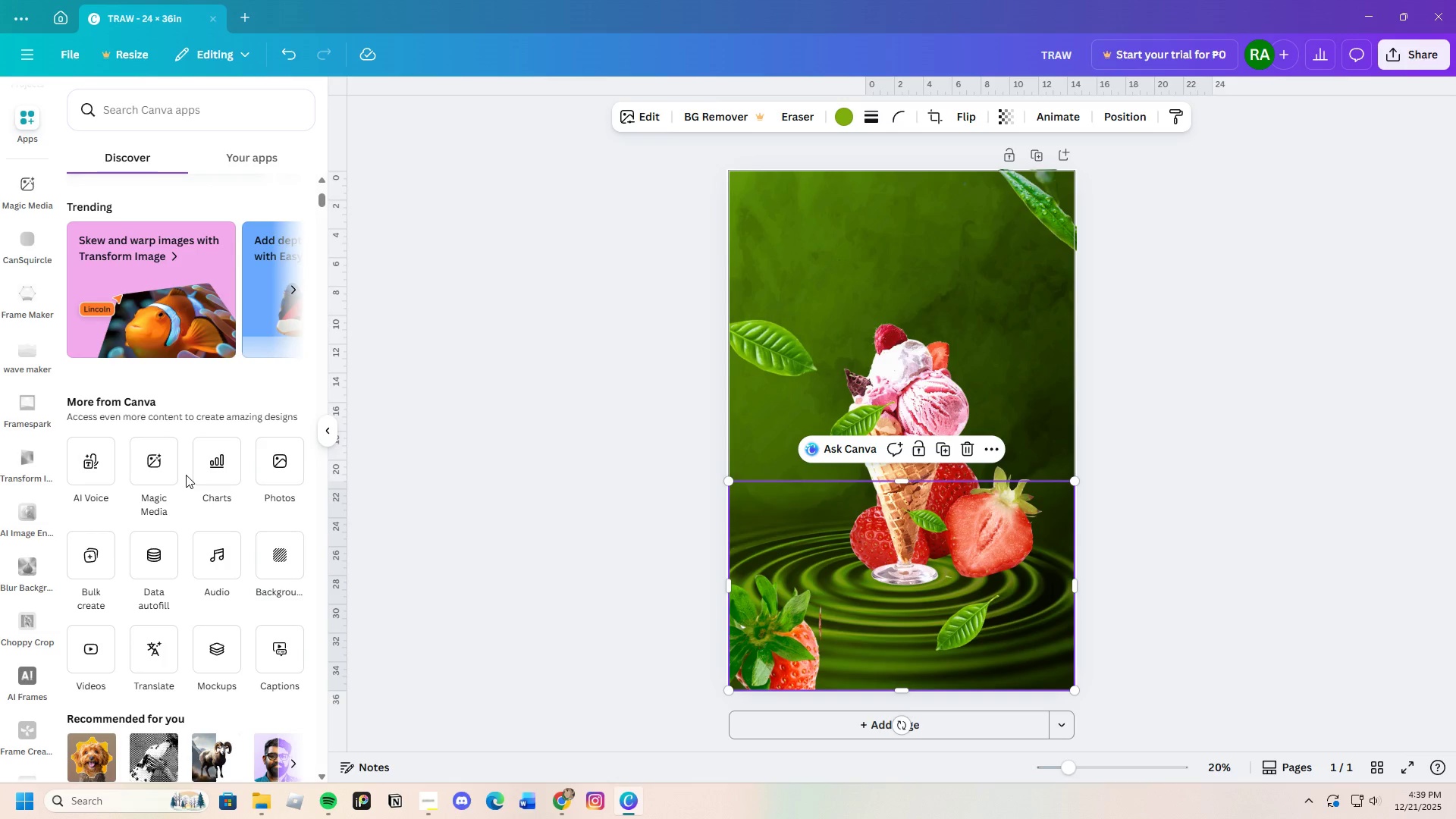 
left_click([633, 392])
 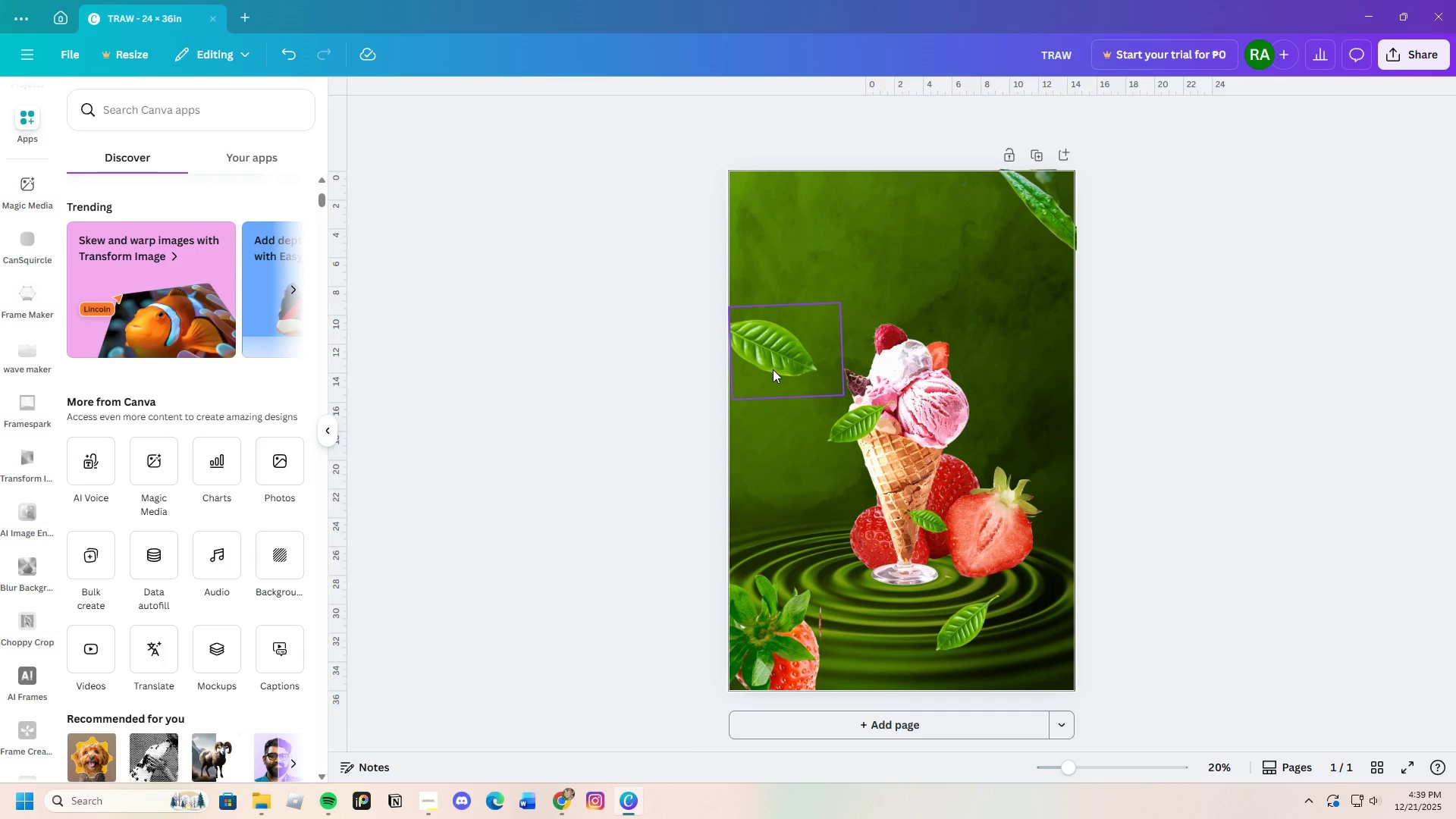 
left_click([773, 369])
 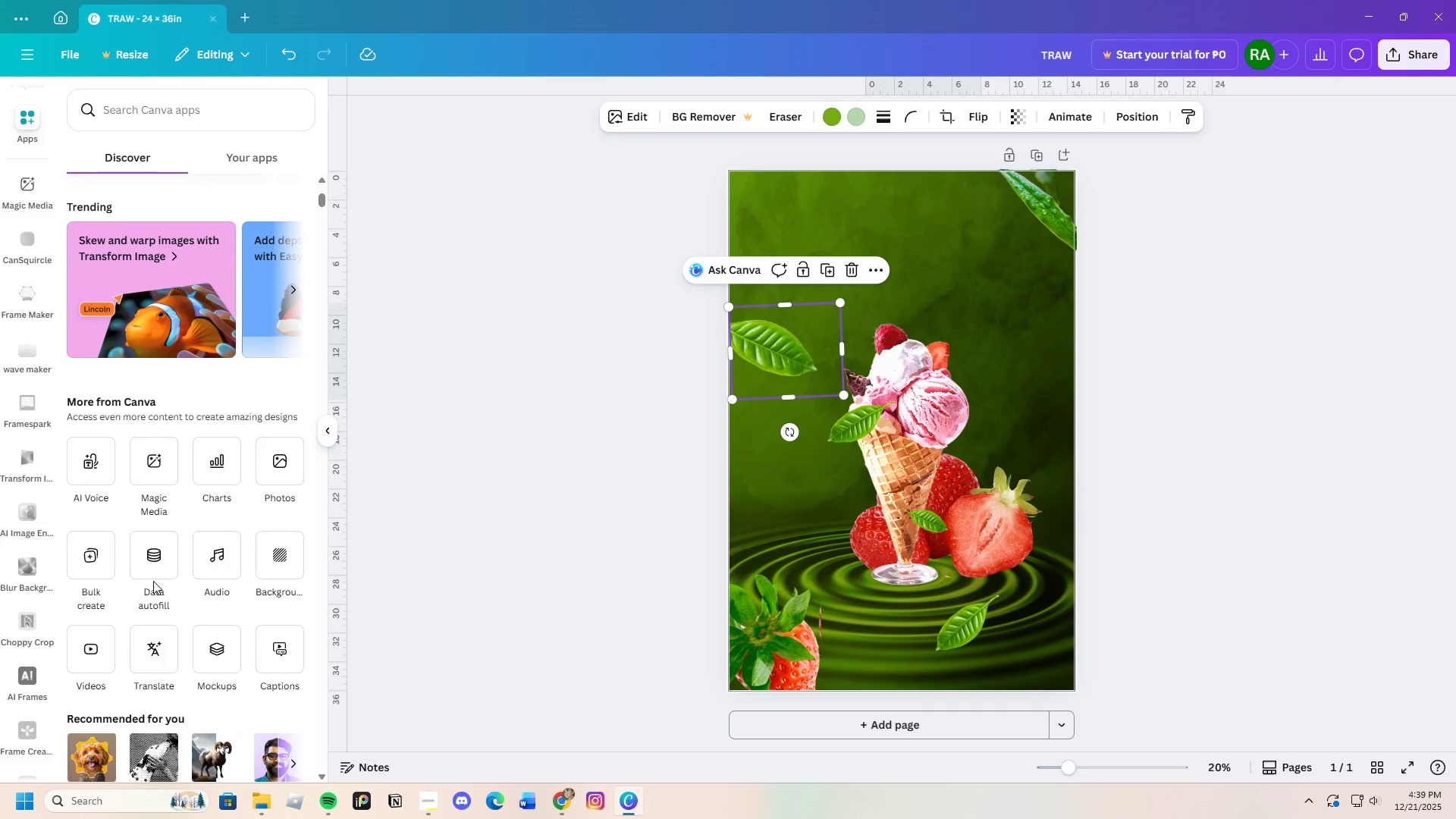 
scroll: coordinate [152, 573], scroll_direction: down, amount: 4.0
 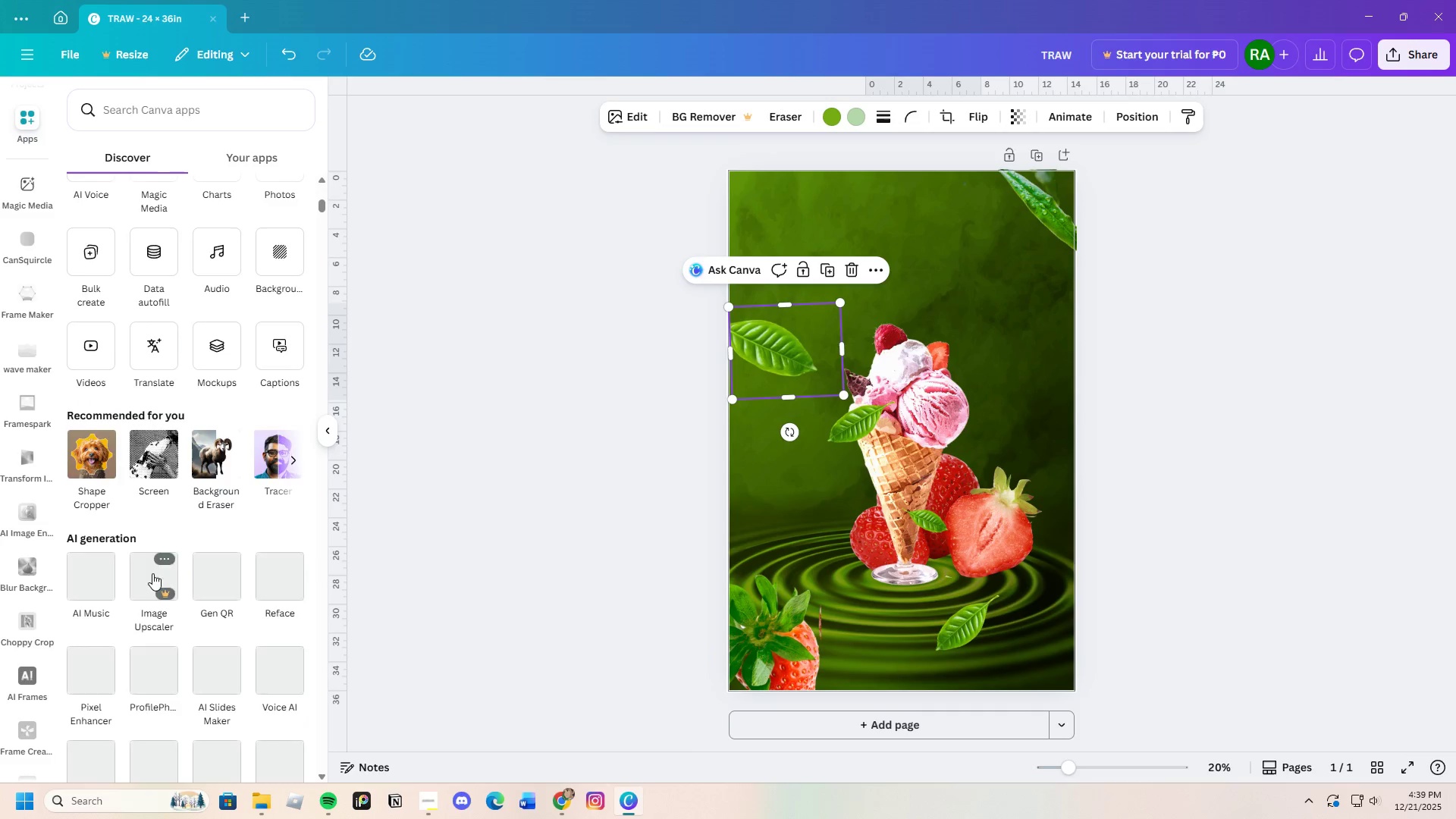 
scroll: coordinate [152, 573], scroll_direction: up, amount: 4.0
 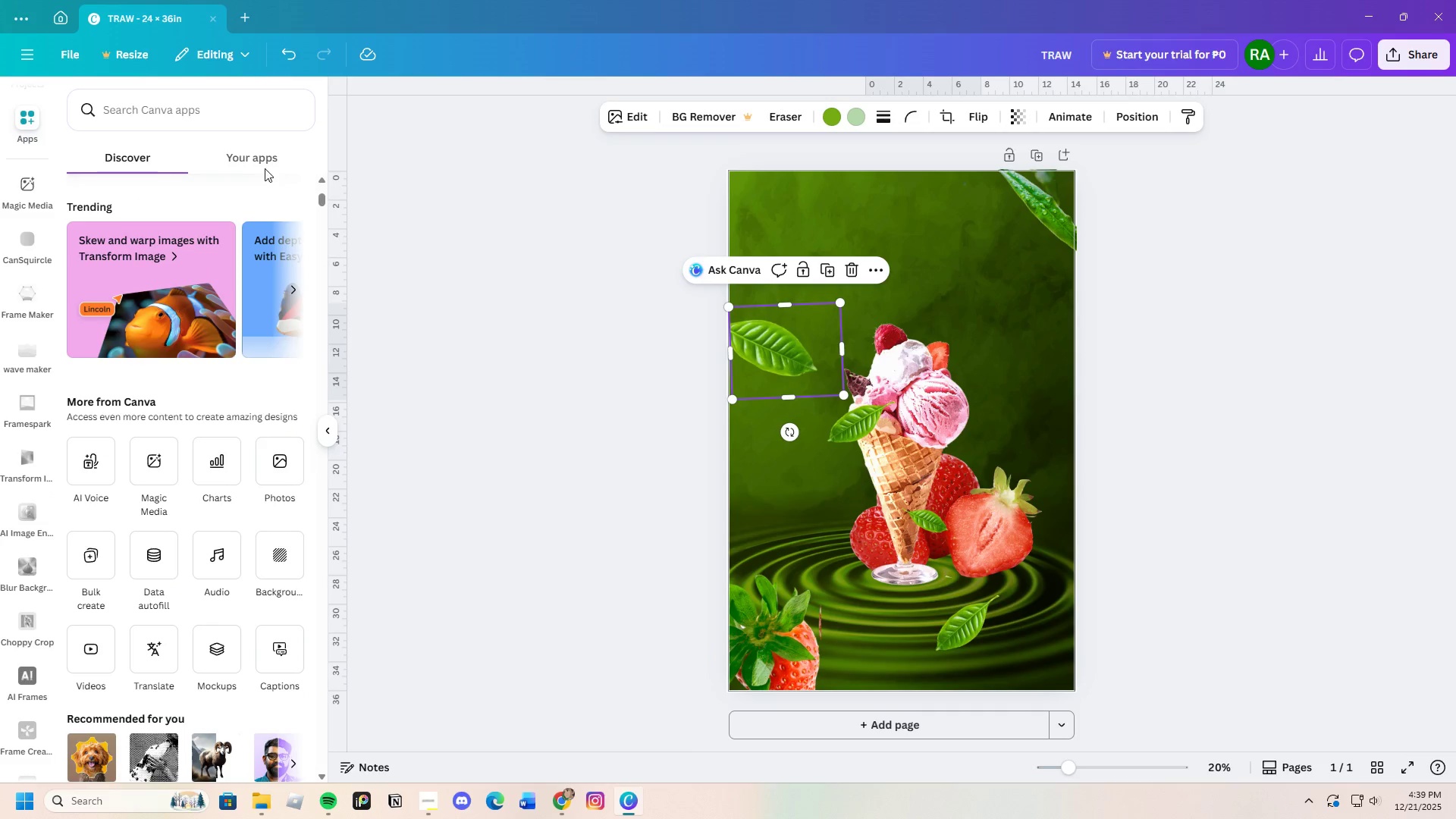 
left_click([255, 147])
 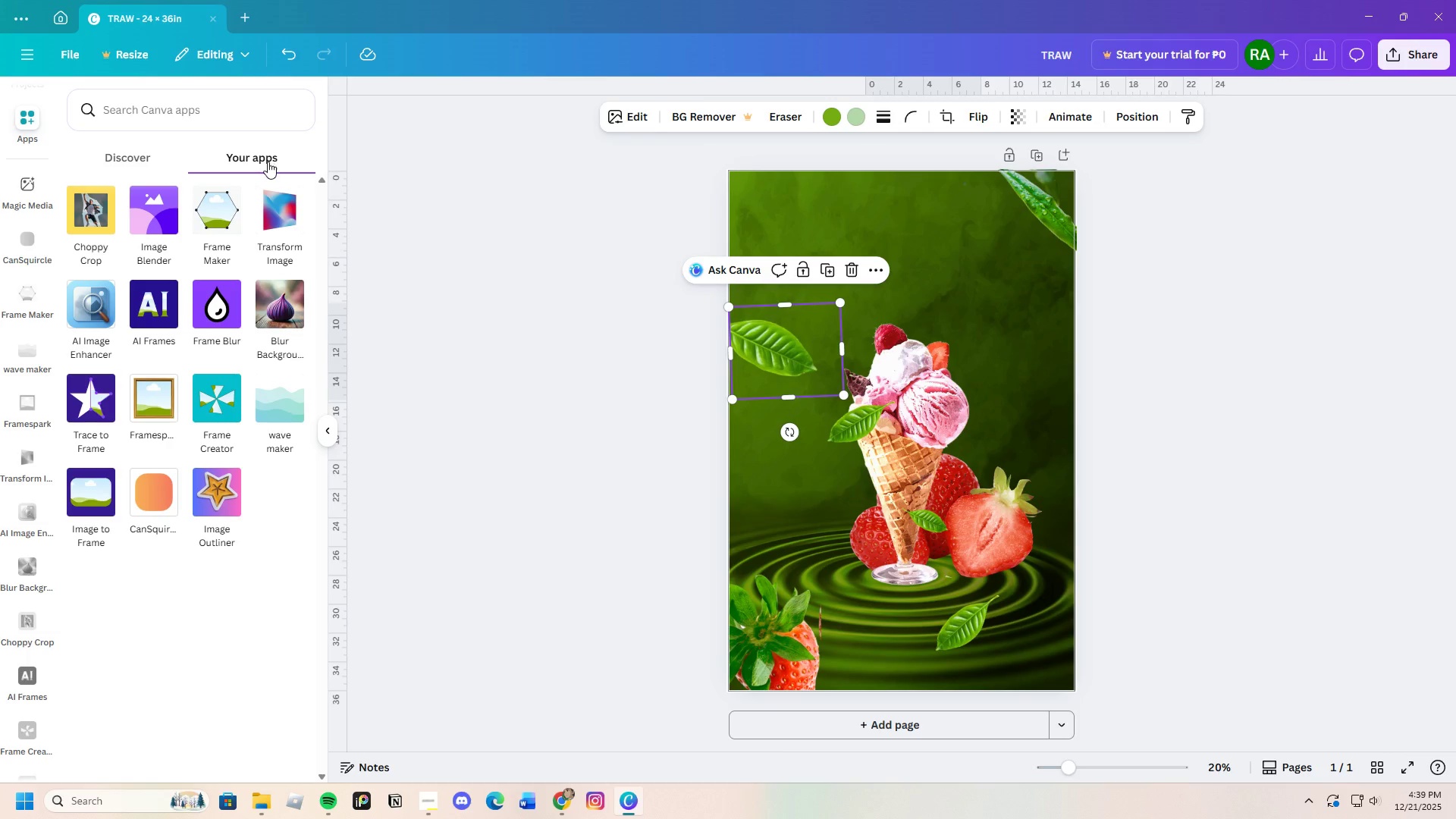 
wait(8.25)
 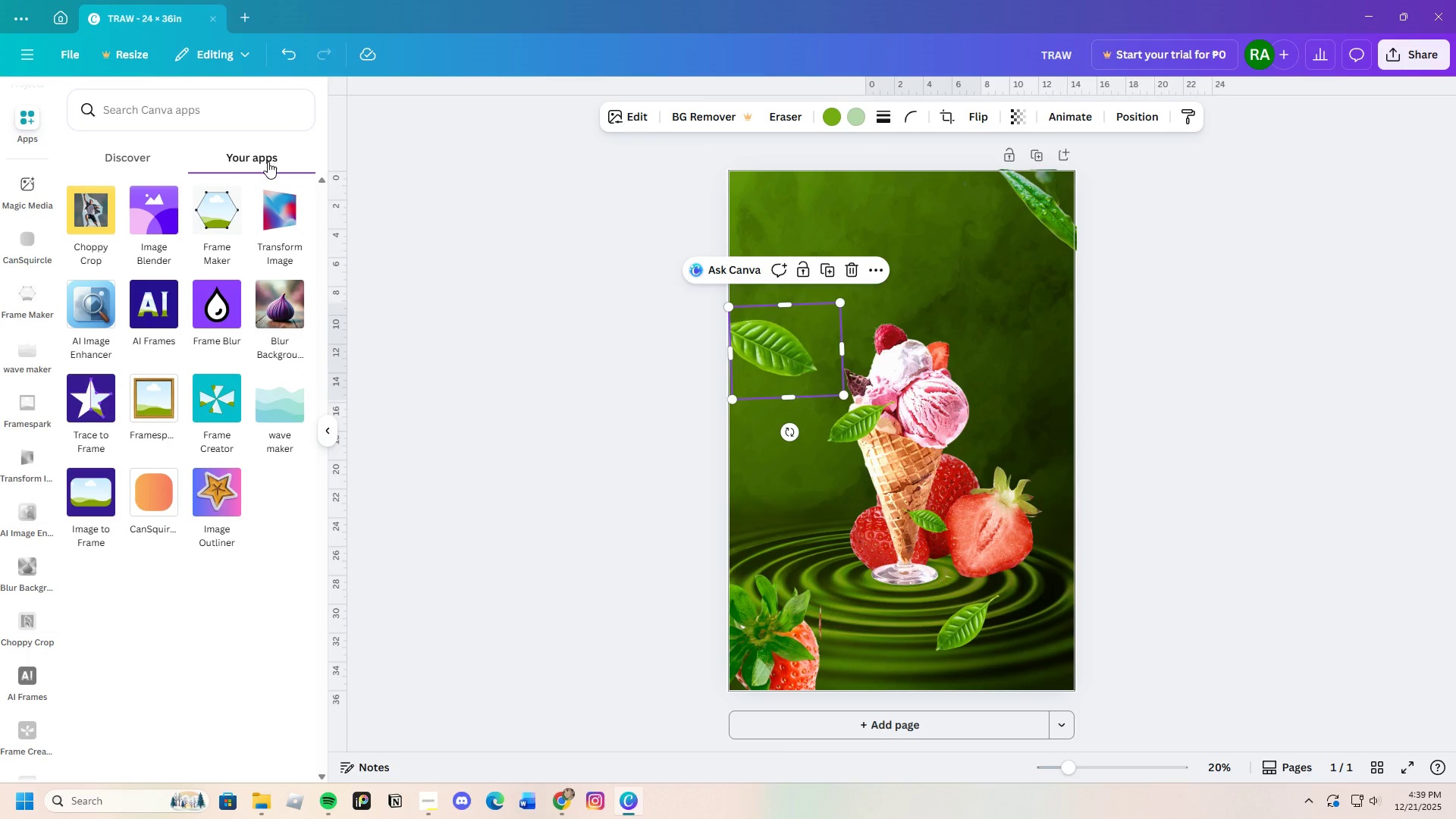 
left_click([280, 313])
 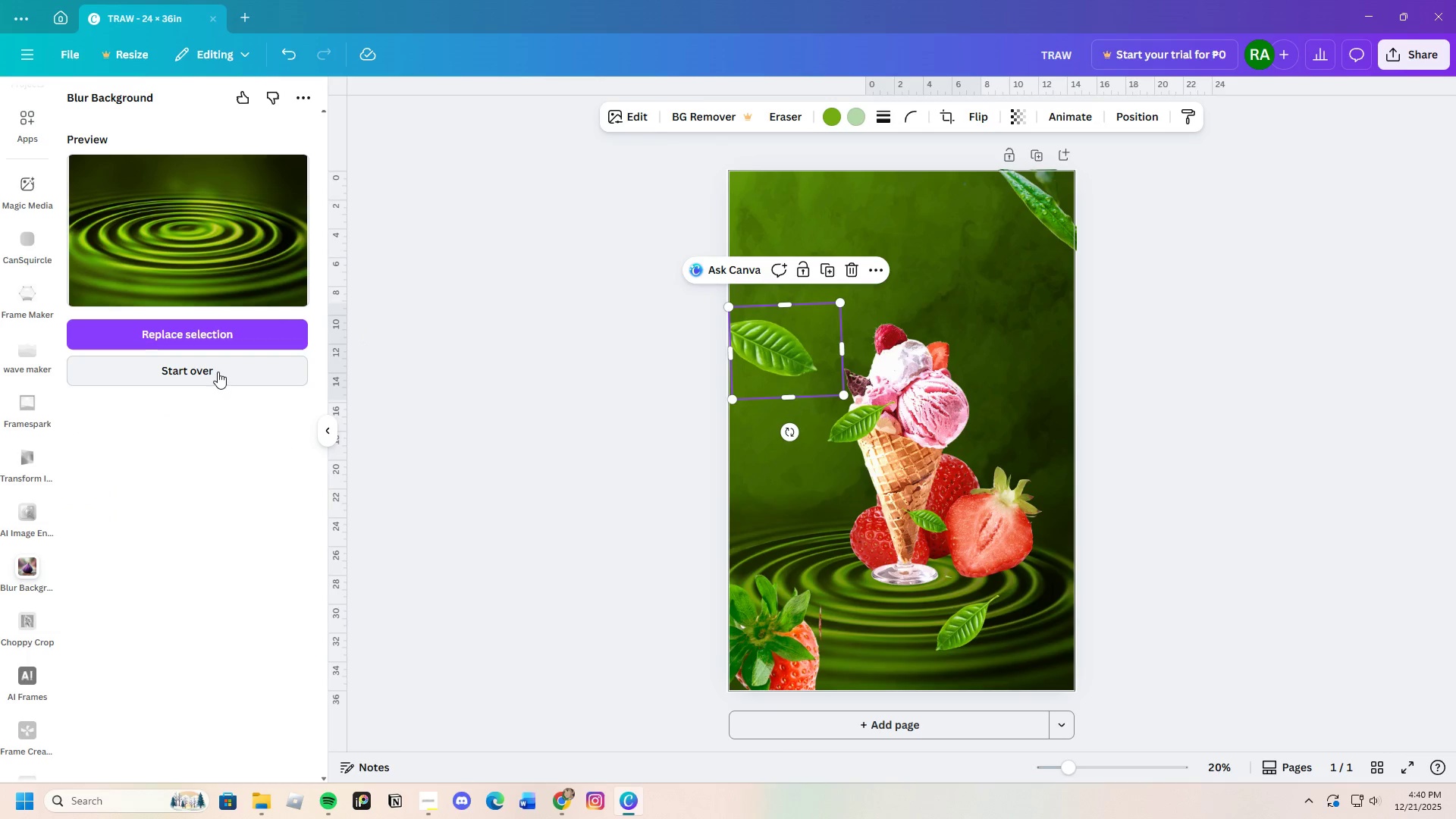 
left_click([215, 330])
 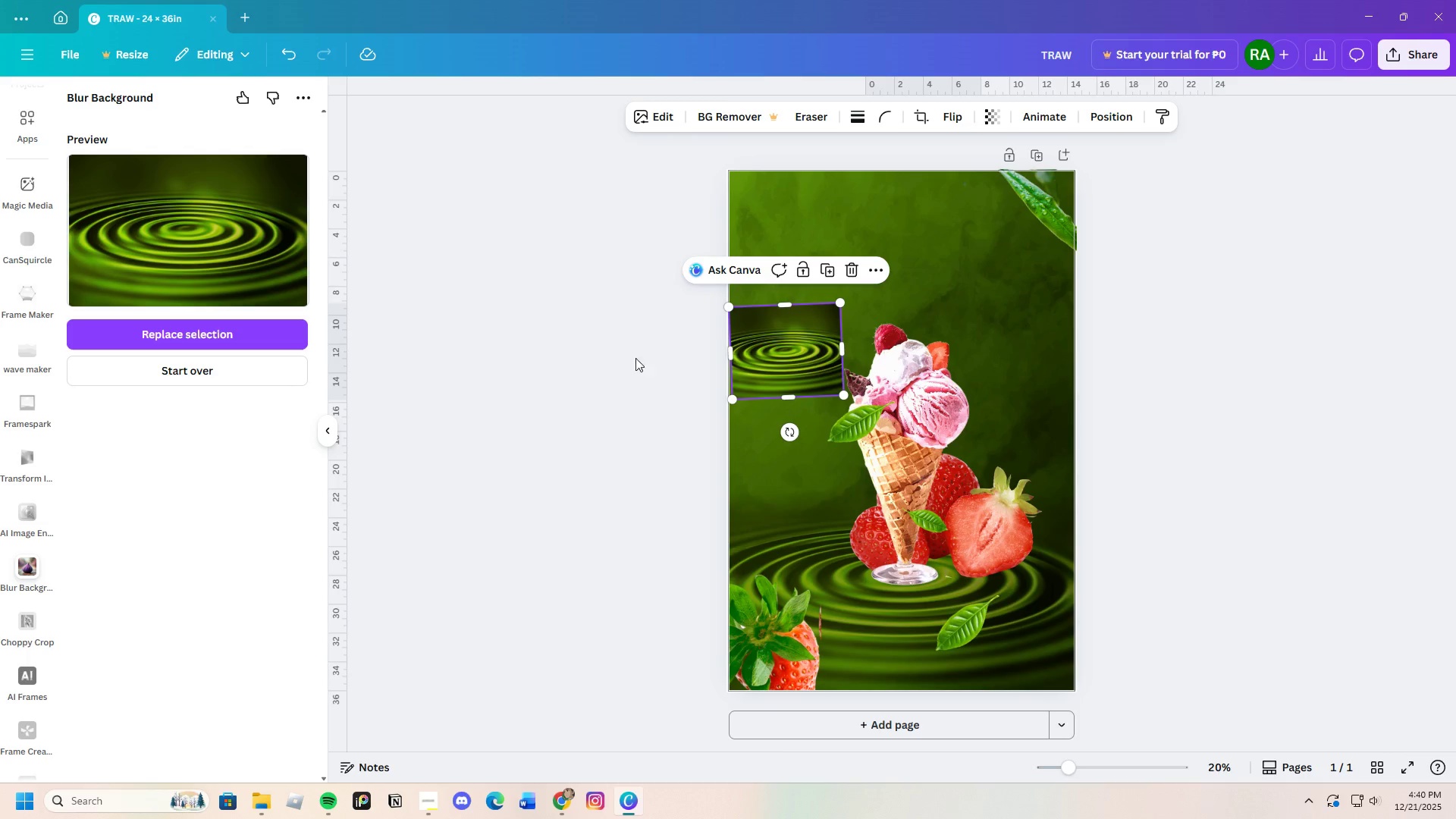 
left_click([845, 267])
 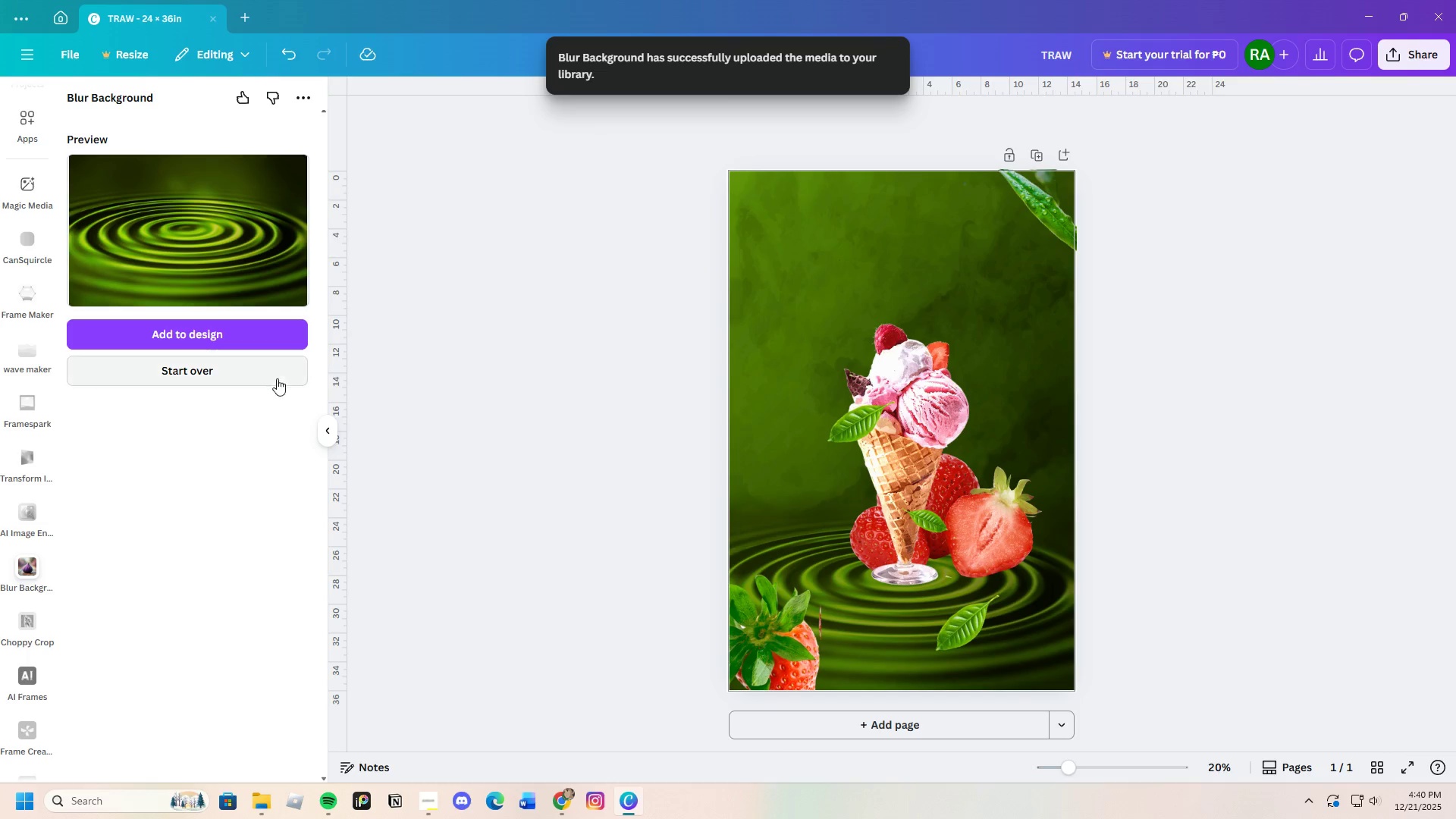 
left_click([256, 377])
 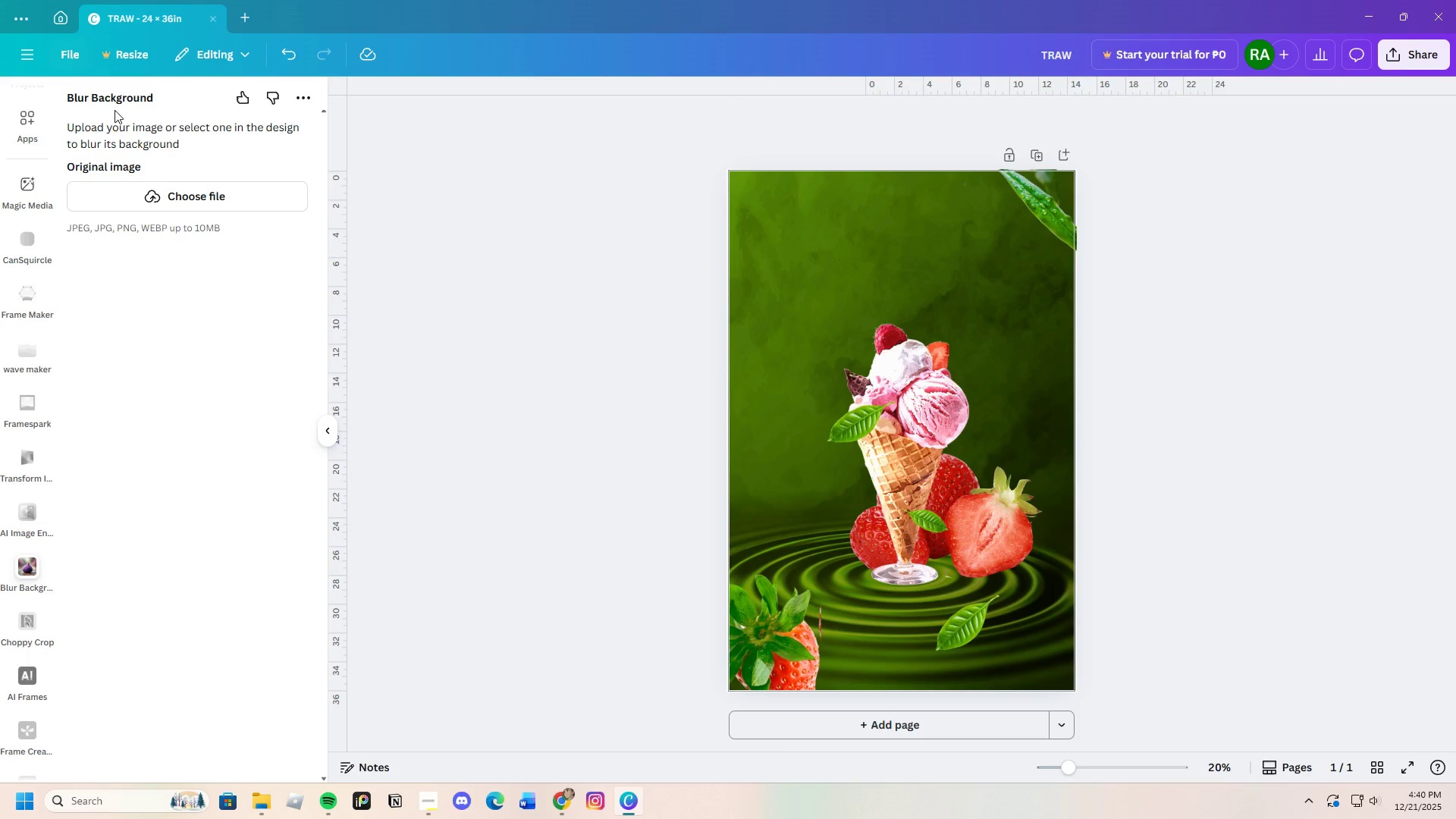 
wait(5.98)
 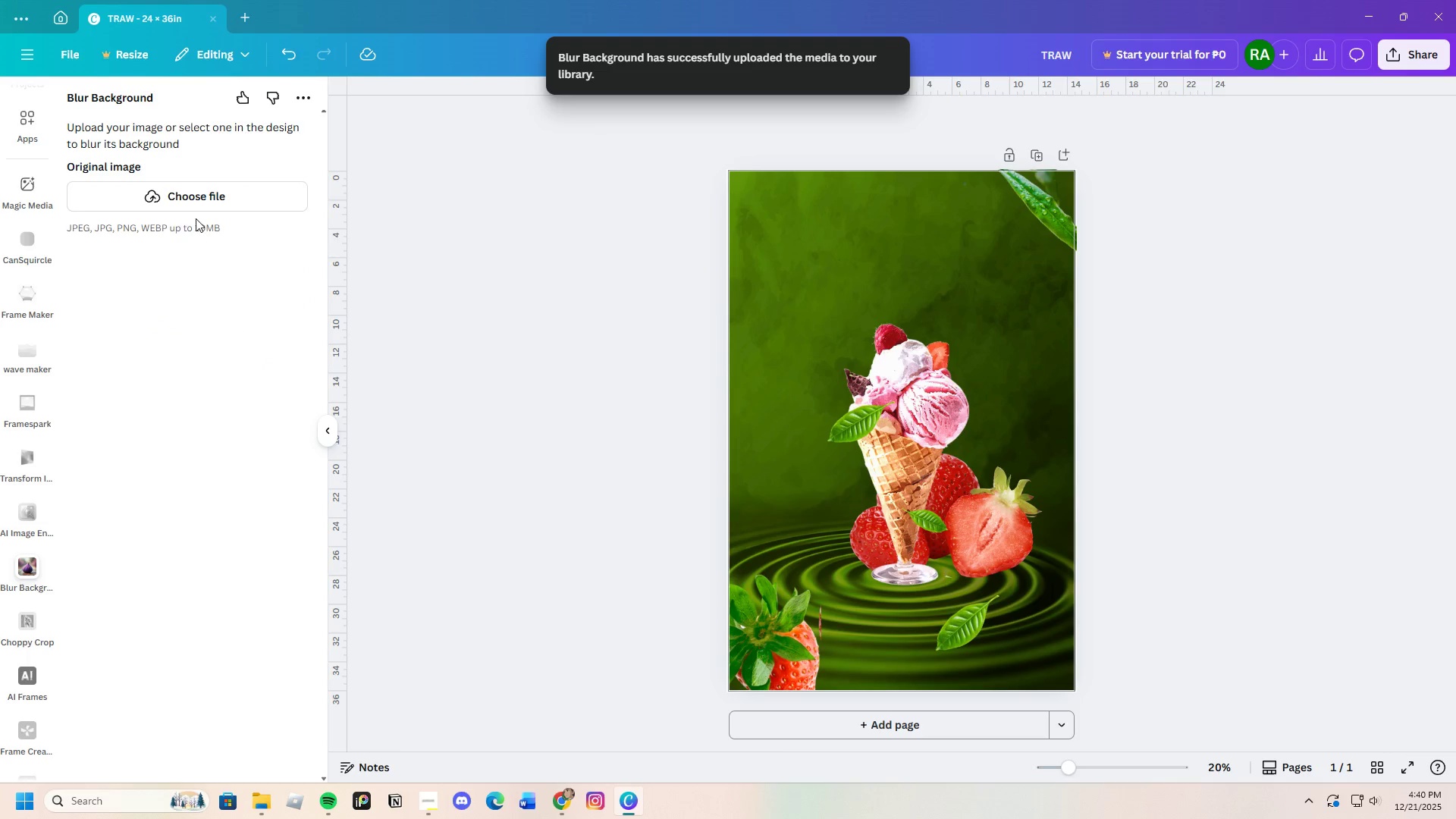 
left_click([290, 55])
 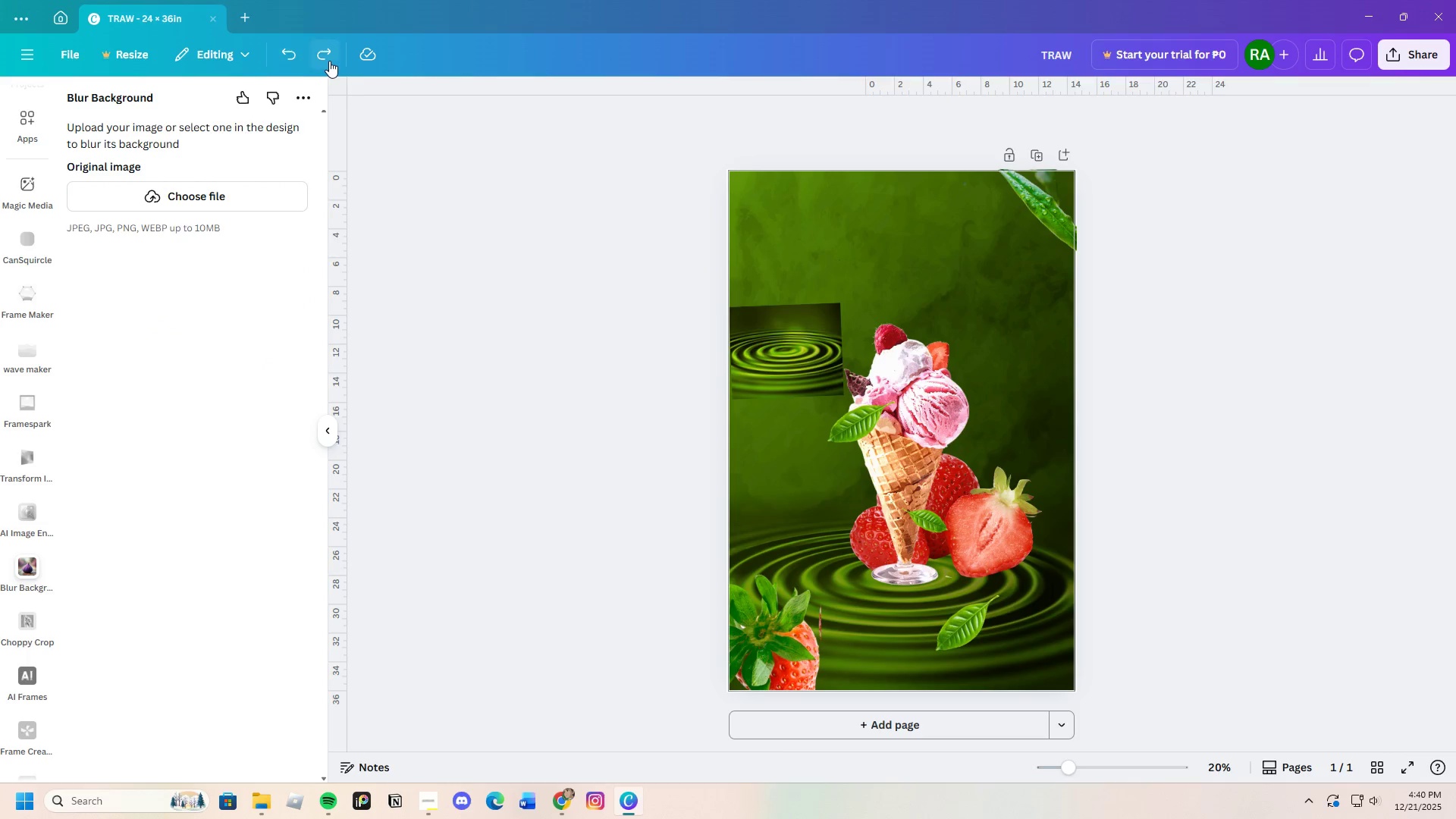 
left_click([330, 61])
 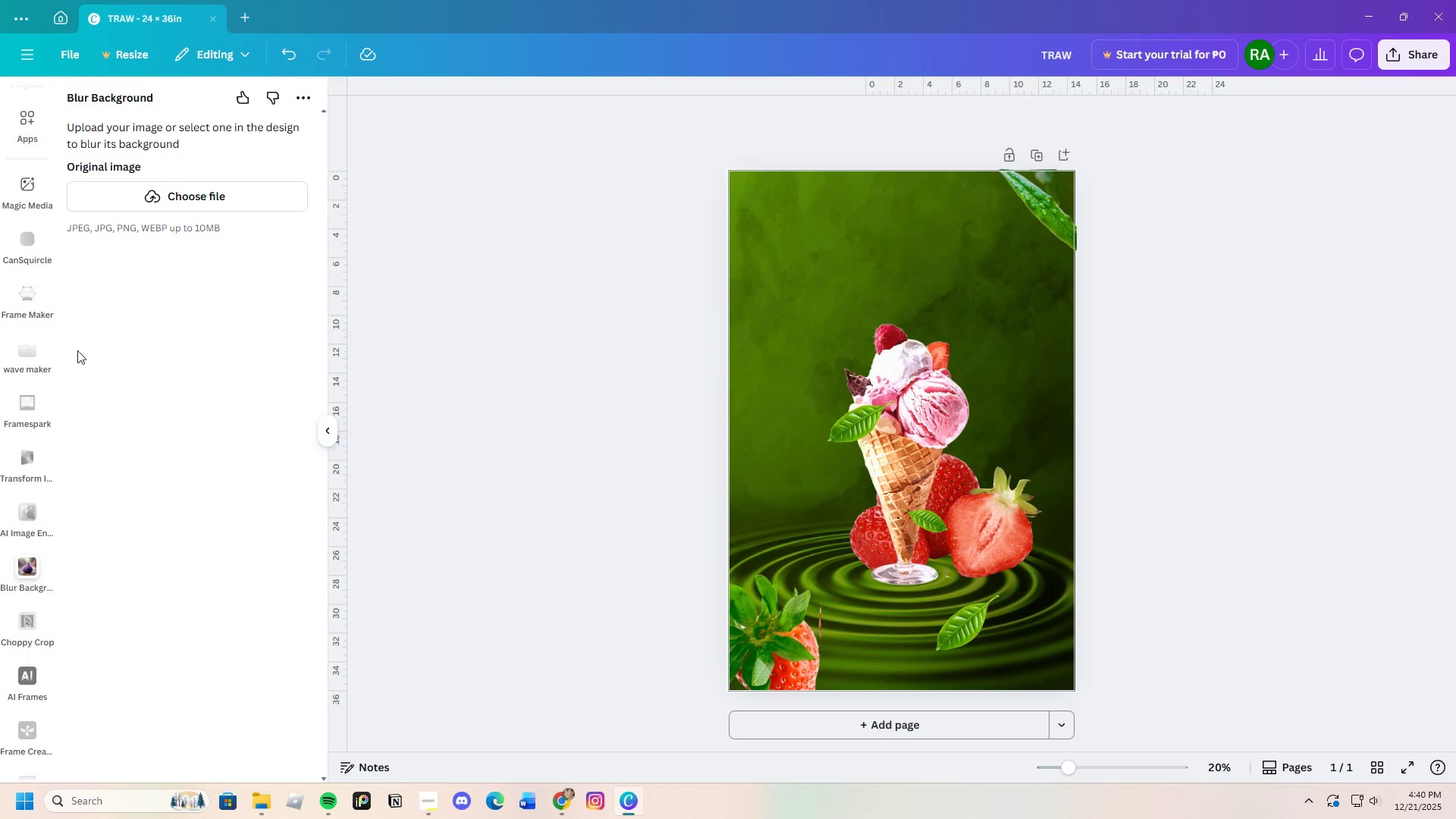 
scroll: coordinate [20, 212], scroll_direction: up, amount: 3.0
 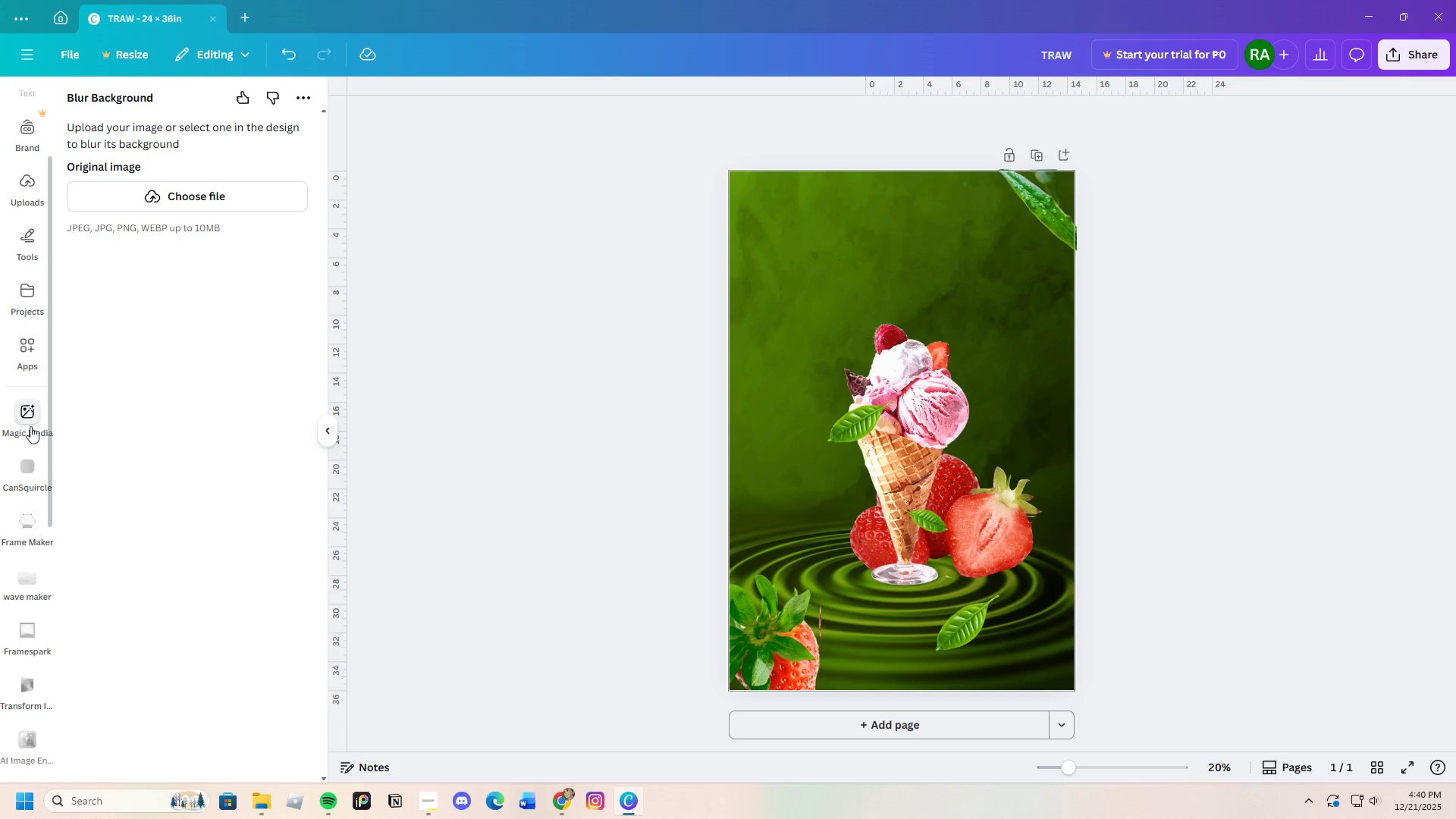 
left_click([30, 422])
 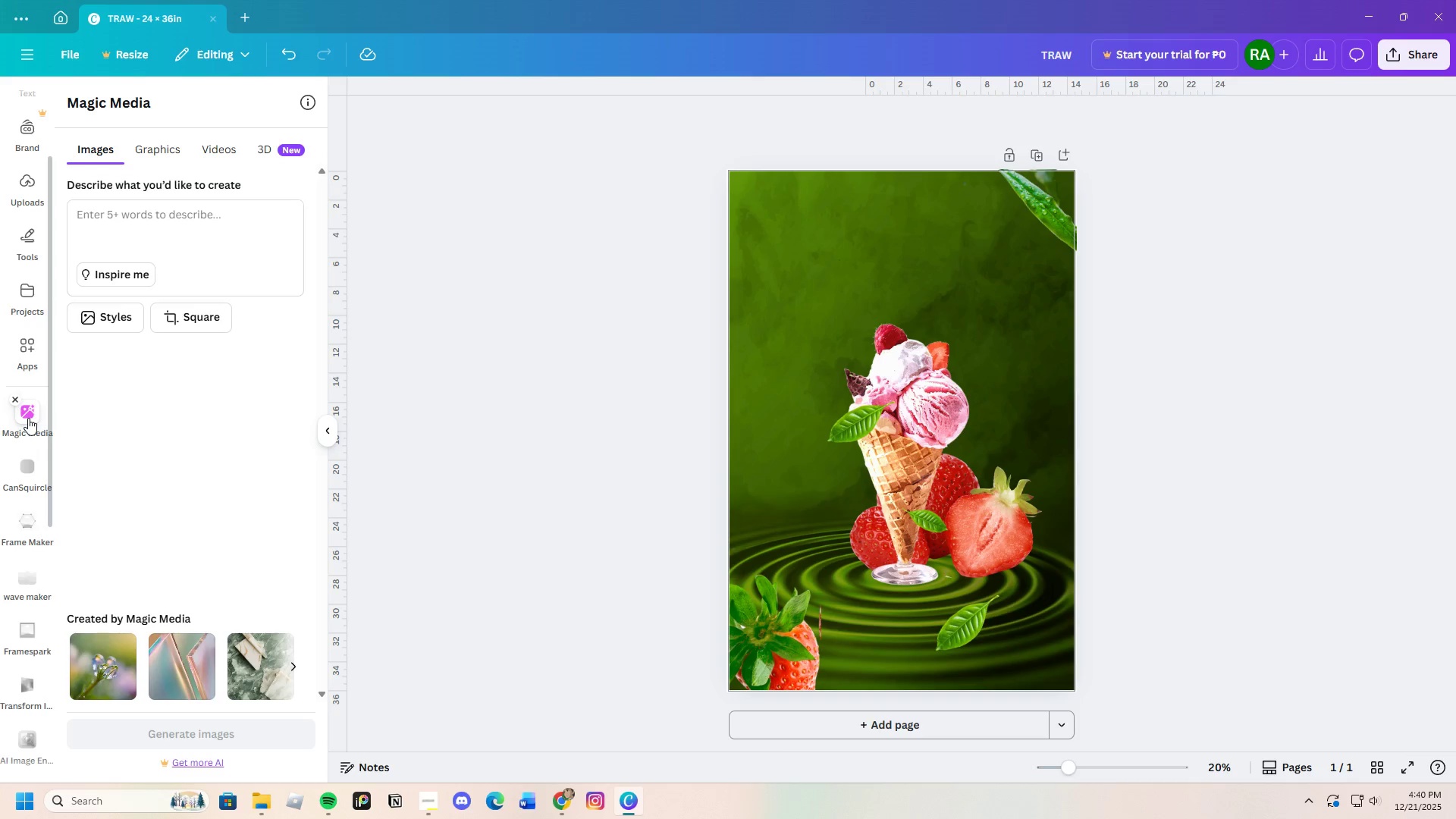 
scroll: coordinate [192, 497], scroll_direction: down, amount: 3.0
 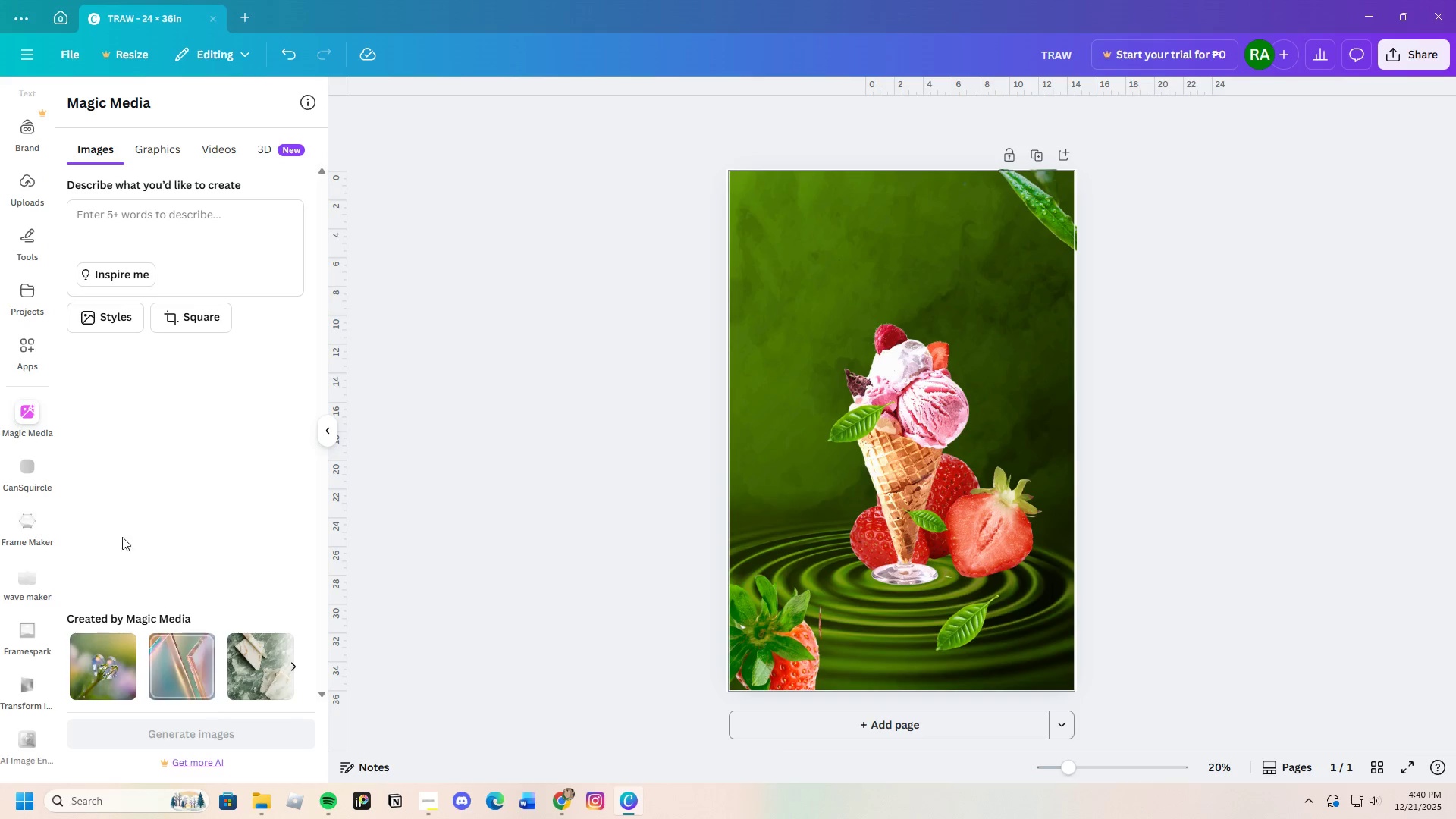 
scroll: coordinate [109, 394], scroll_direction: up, amount: 3.0
 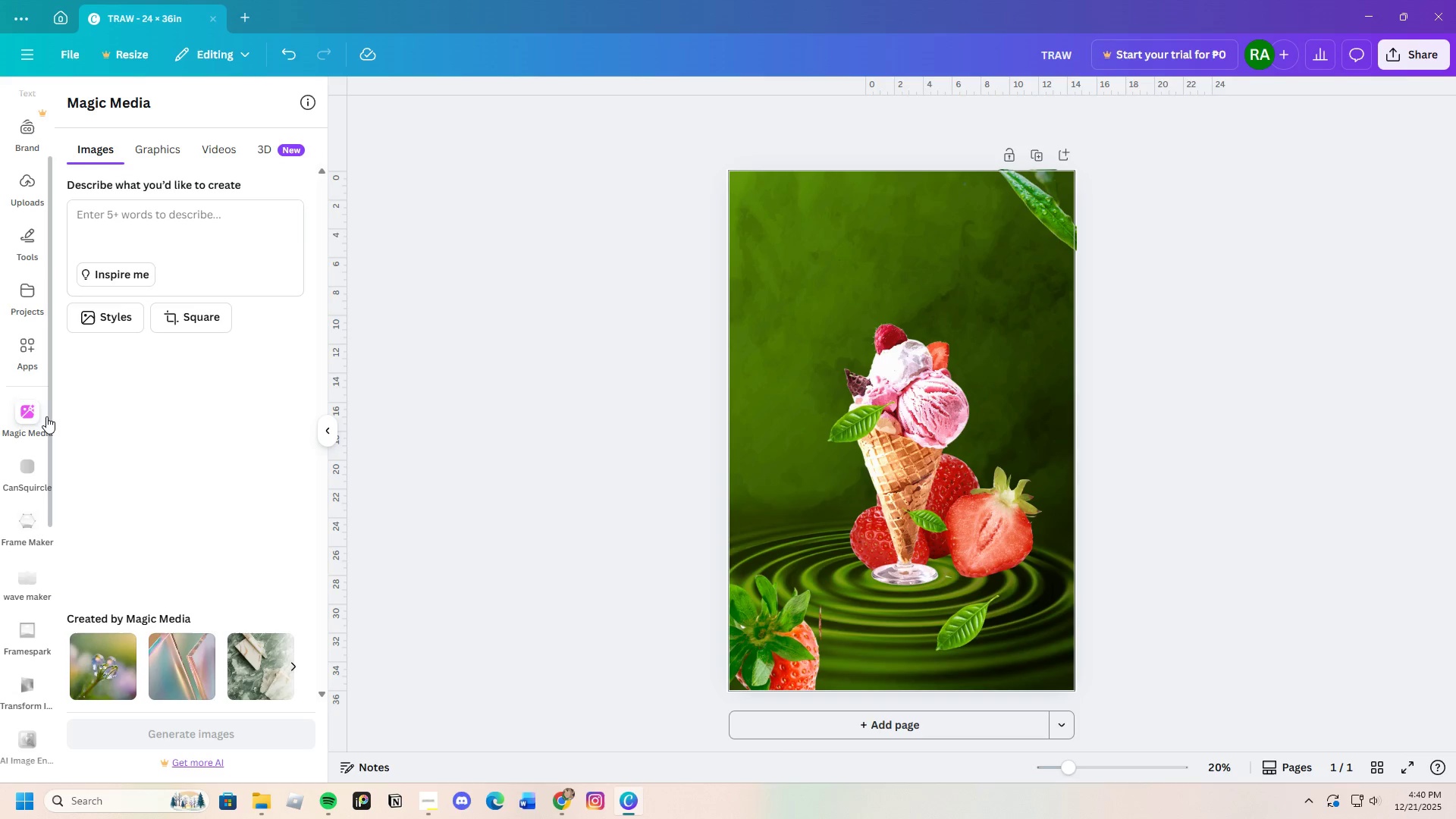 
left_click([24, 352])
 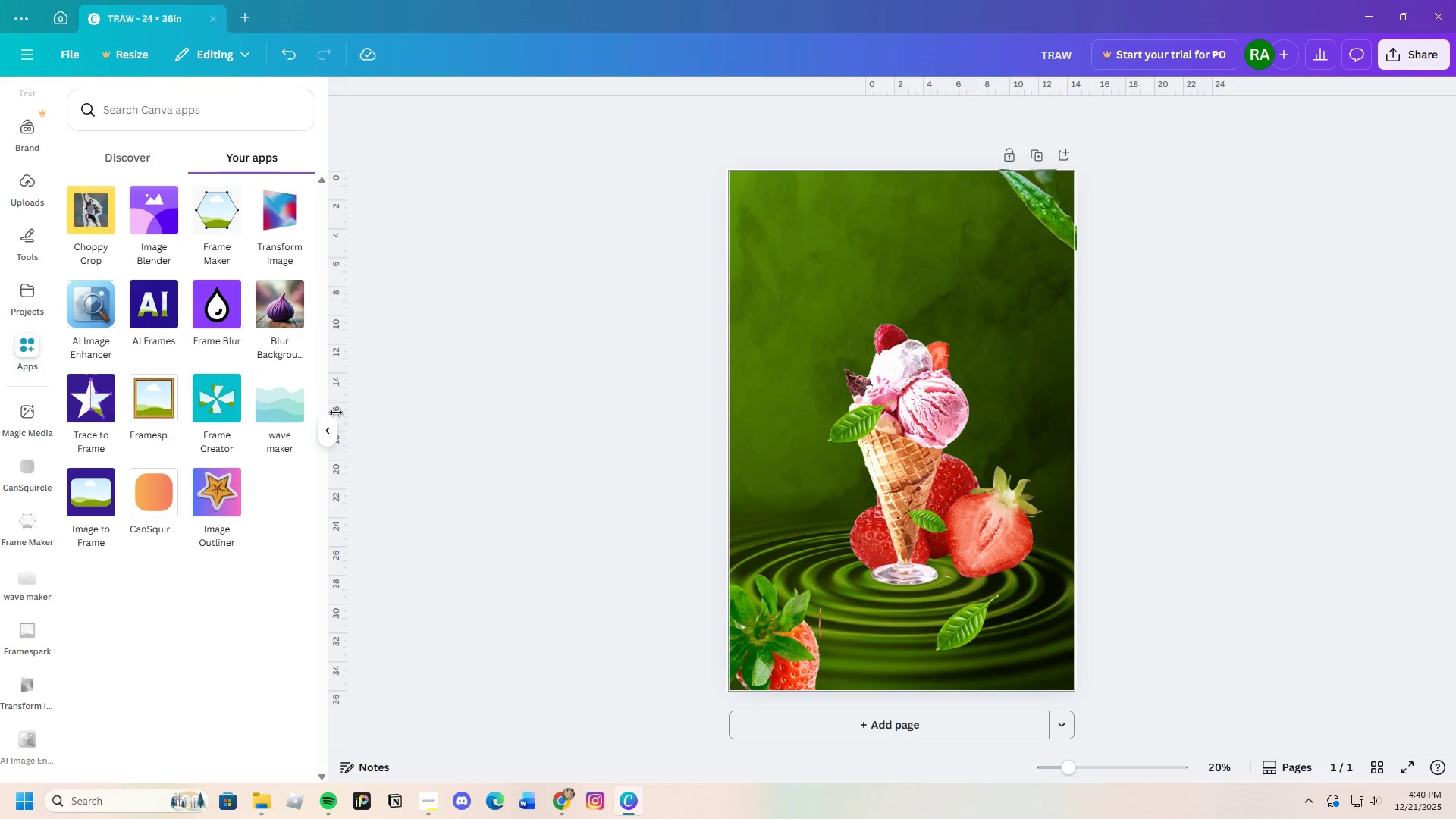 
left_click([849, 431])
 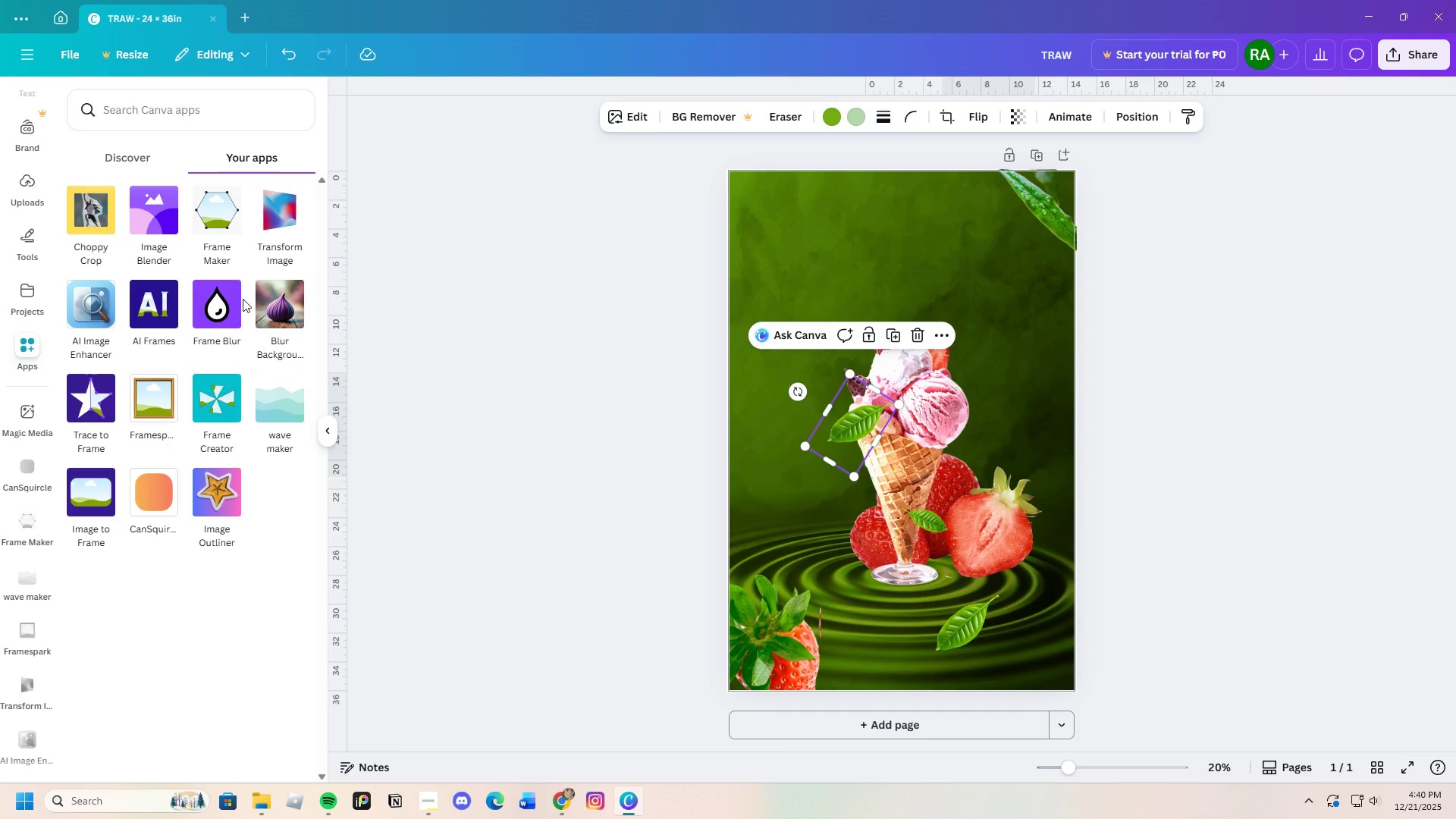 
left_click([230, 309])
 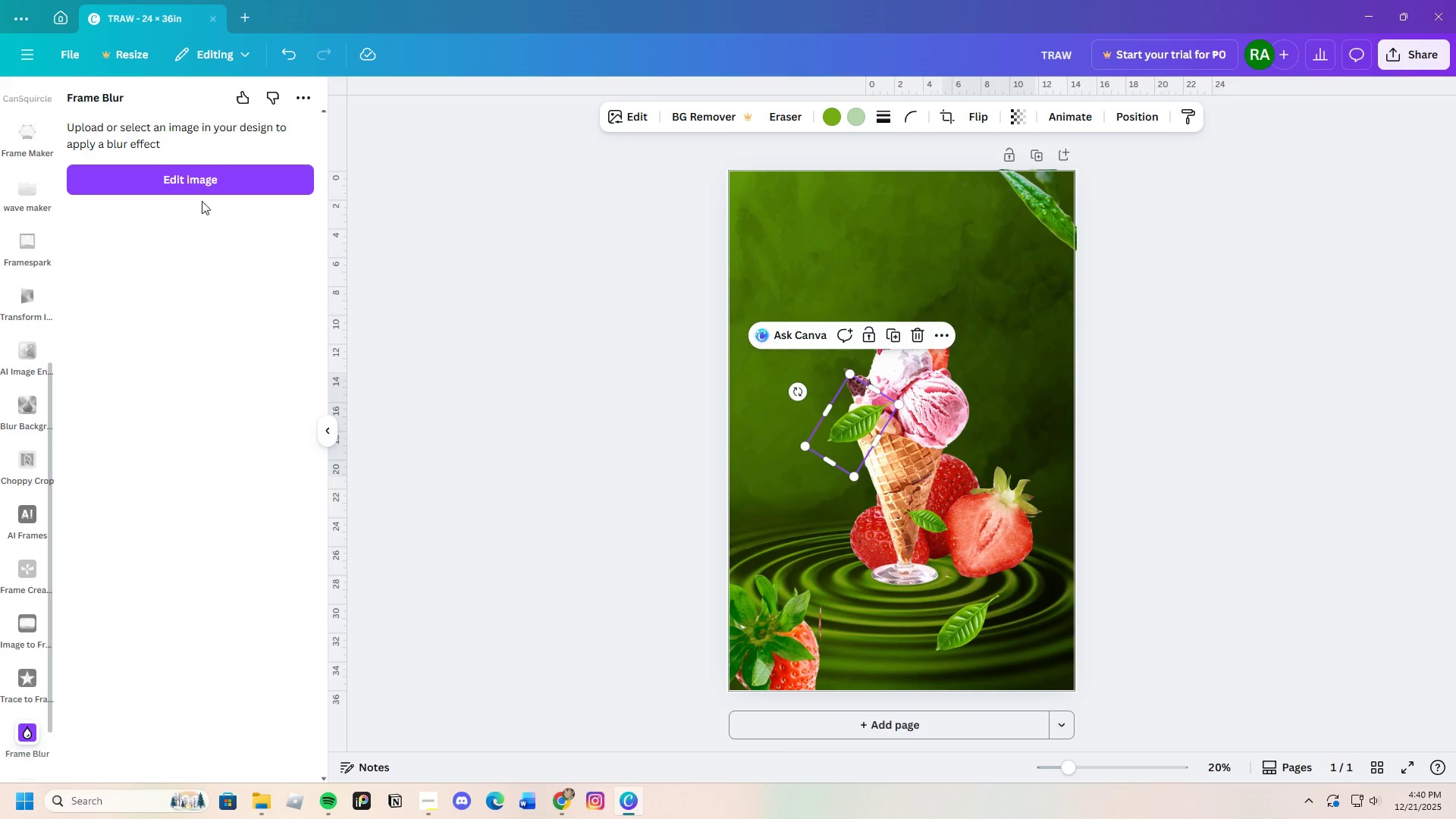 
left_click([198, 180])
 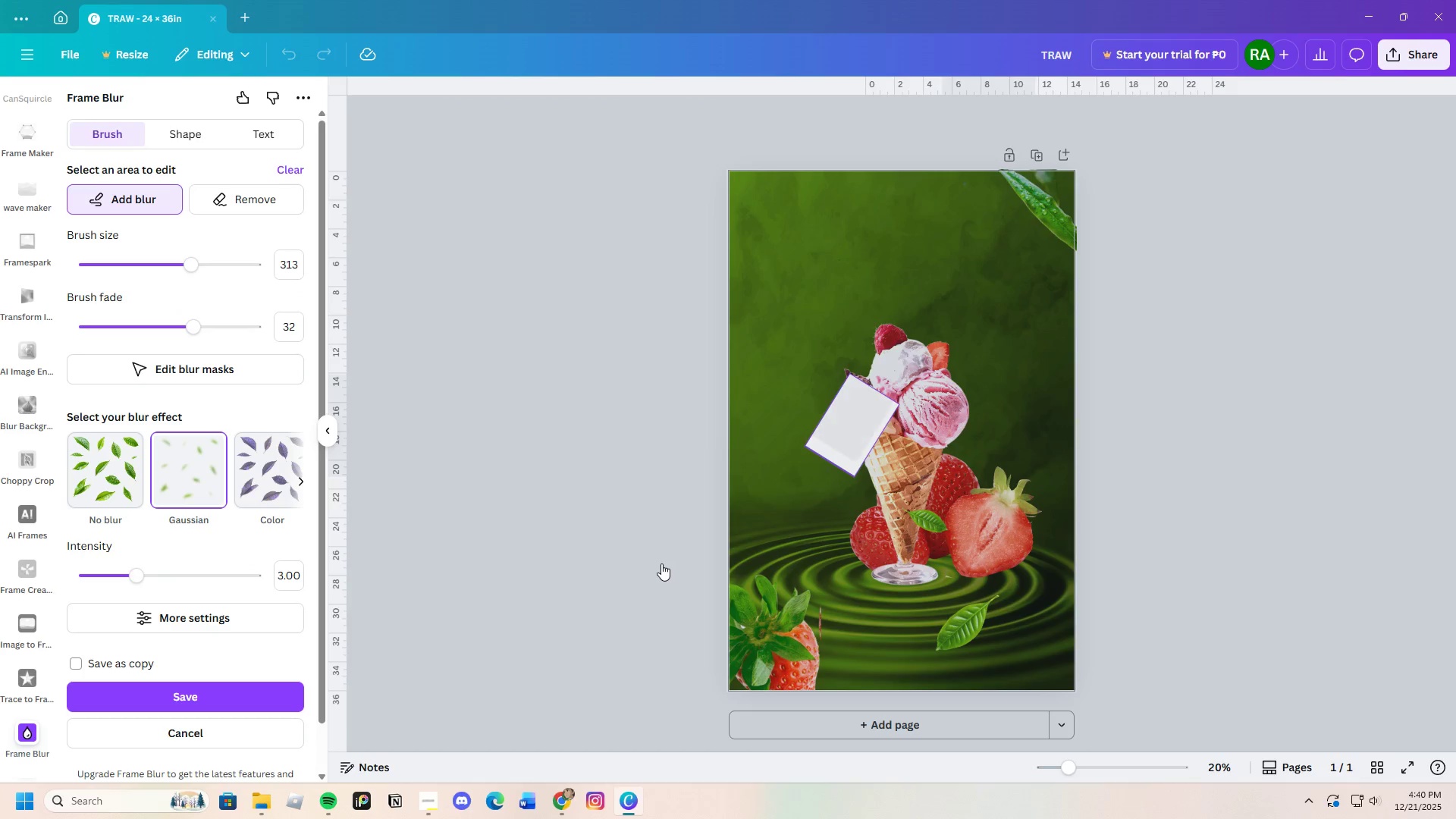 
left_click([846, 444])
 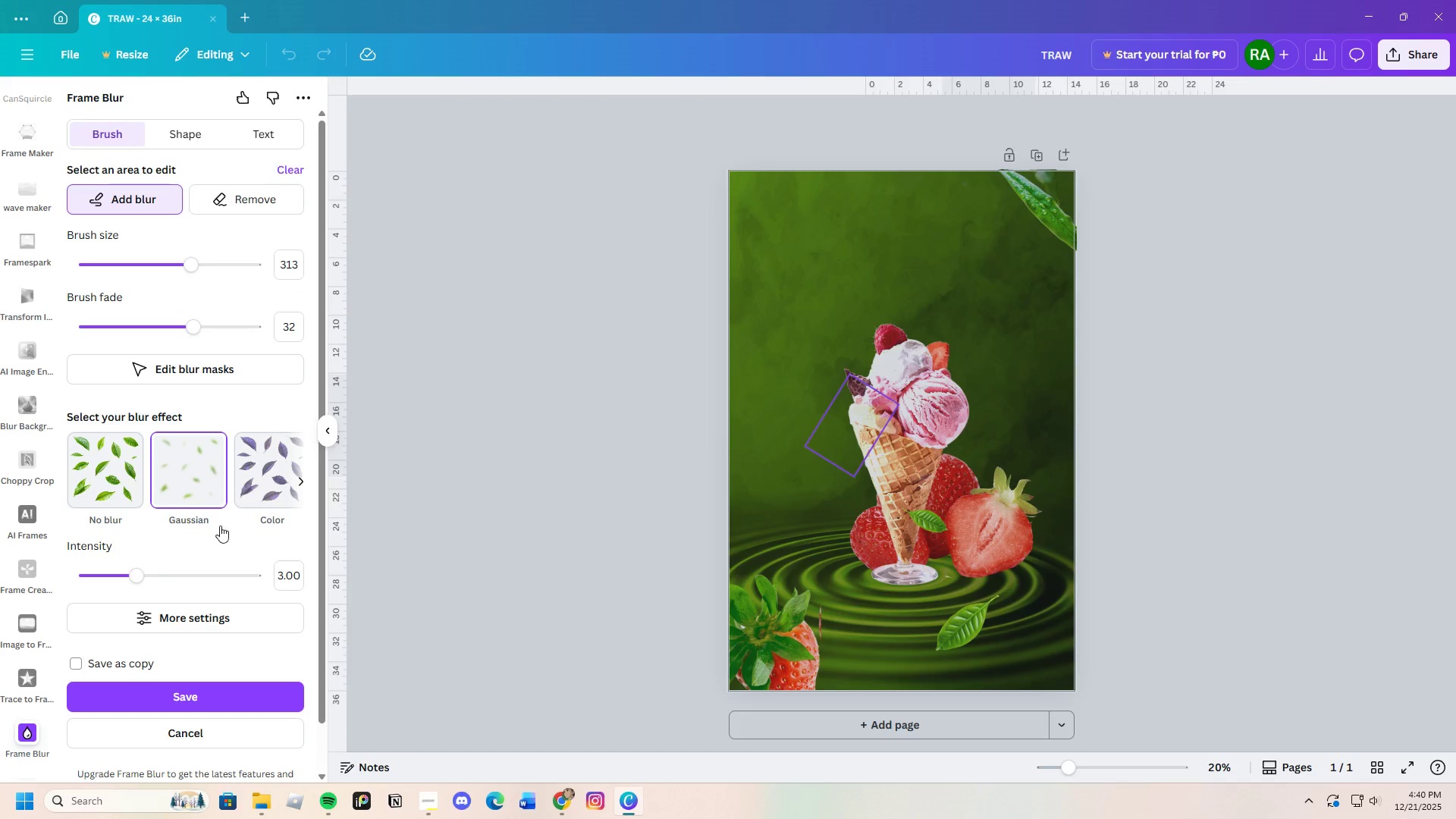 
left_click([201, 466])
 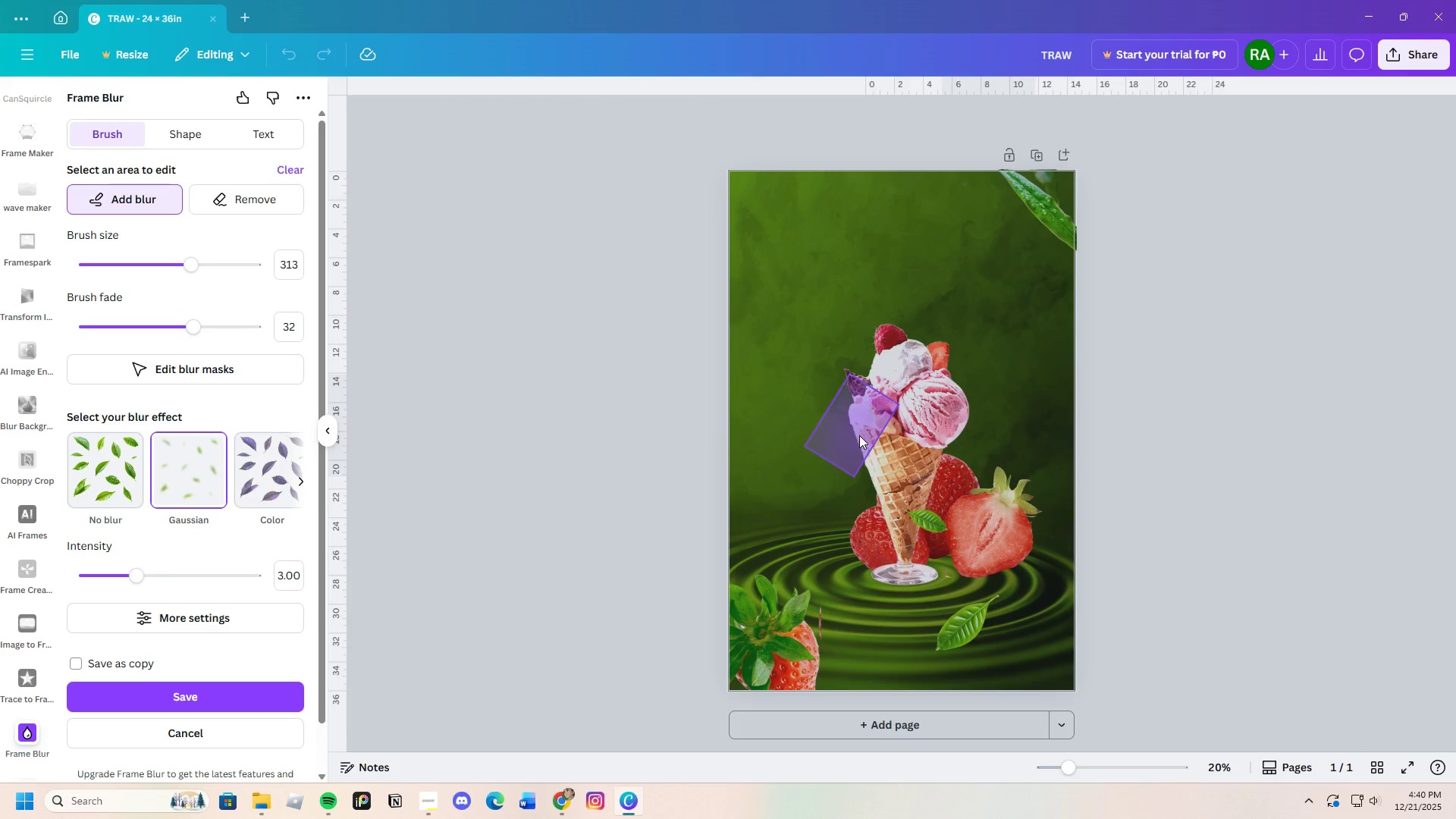 
left_click_drag(start_coordinate=[853, 434], to_coordinate=[785, 405])
 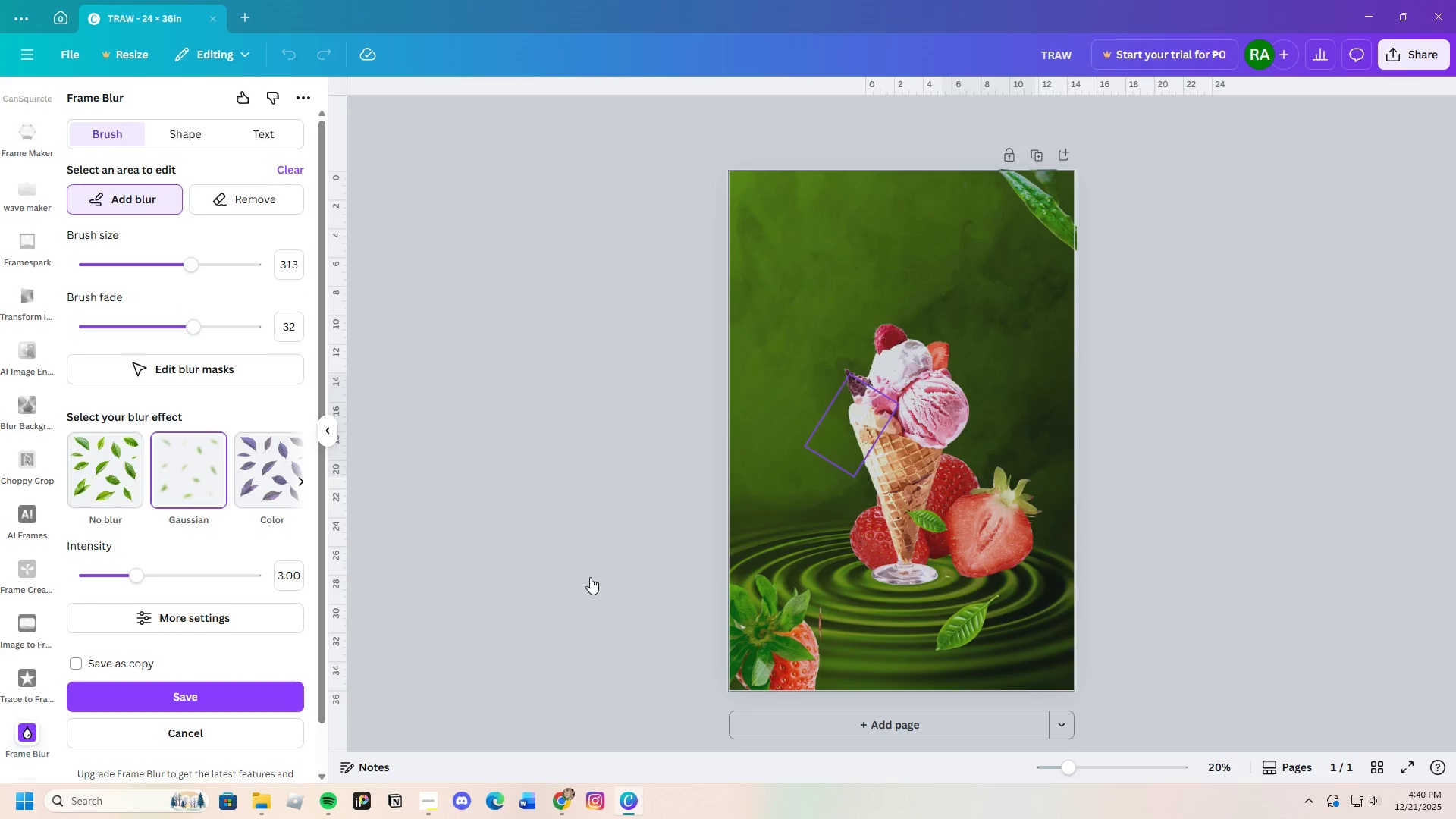 
left_click([590, 576])
 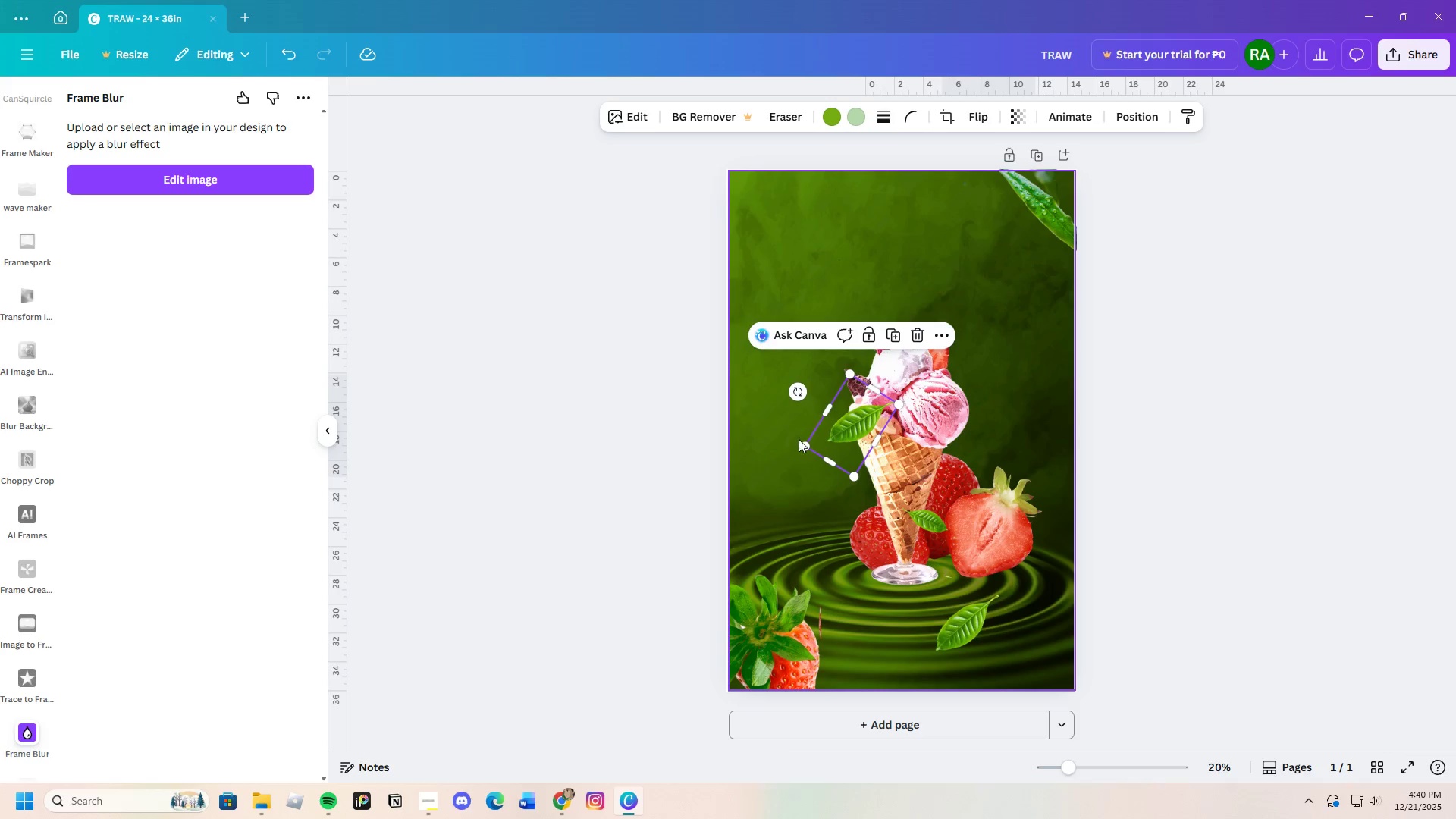 
left_click([833, 424])
 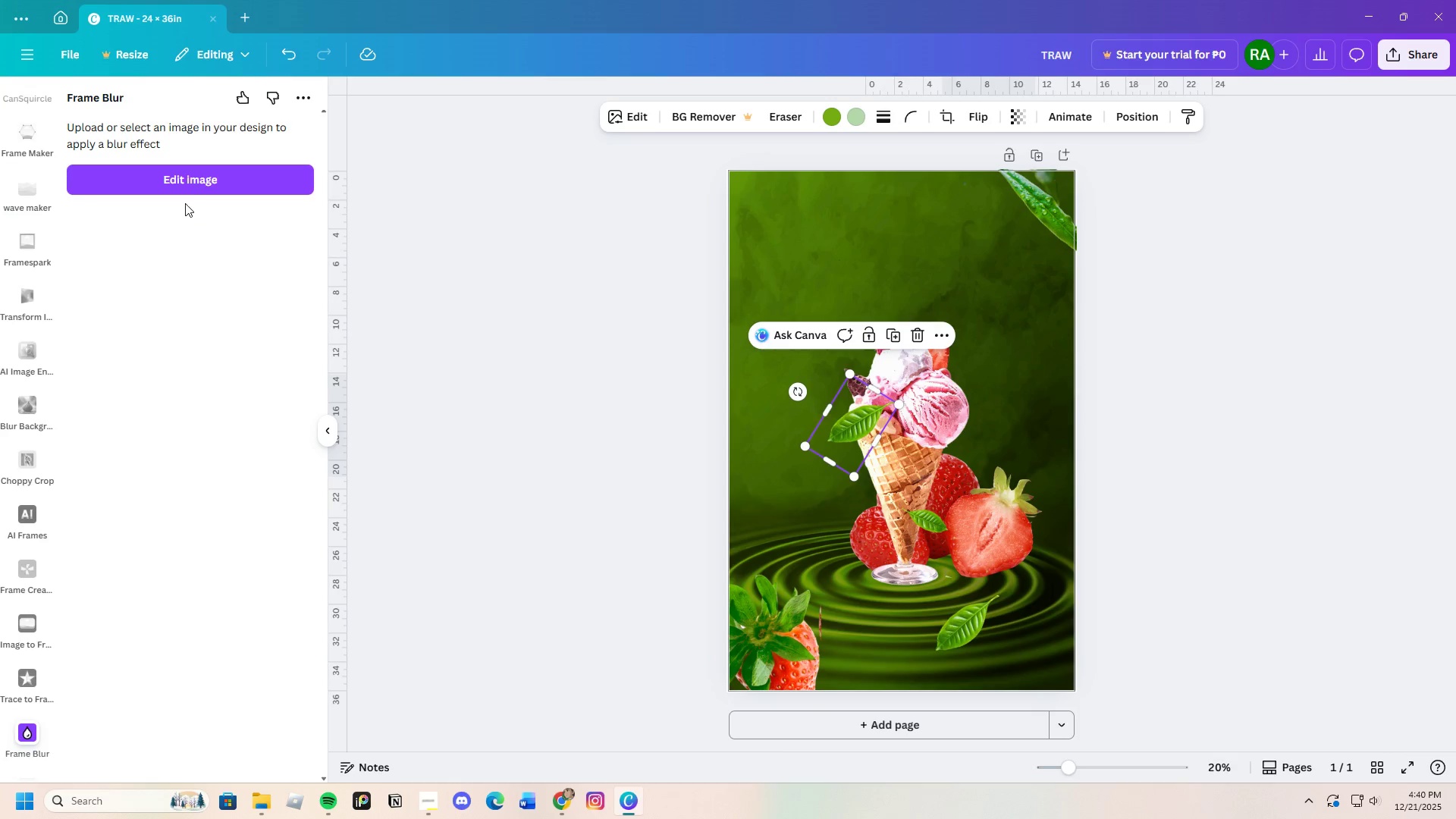 
left_click([185, 193])
 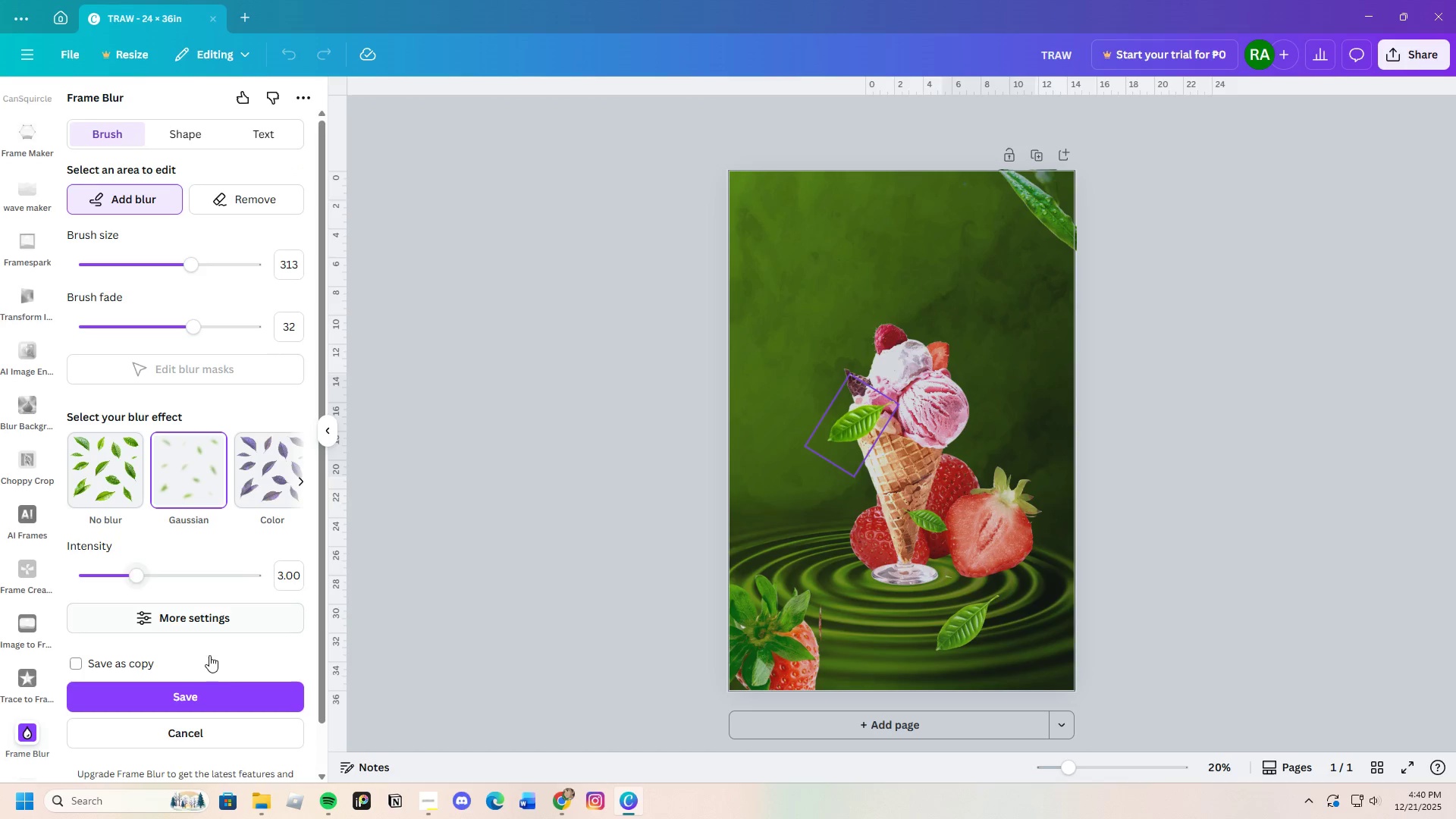 
wait(7.03)
 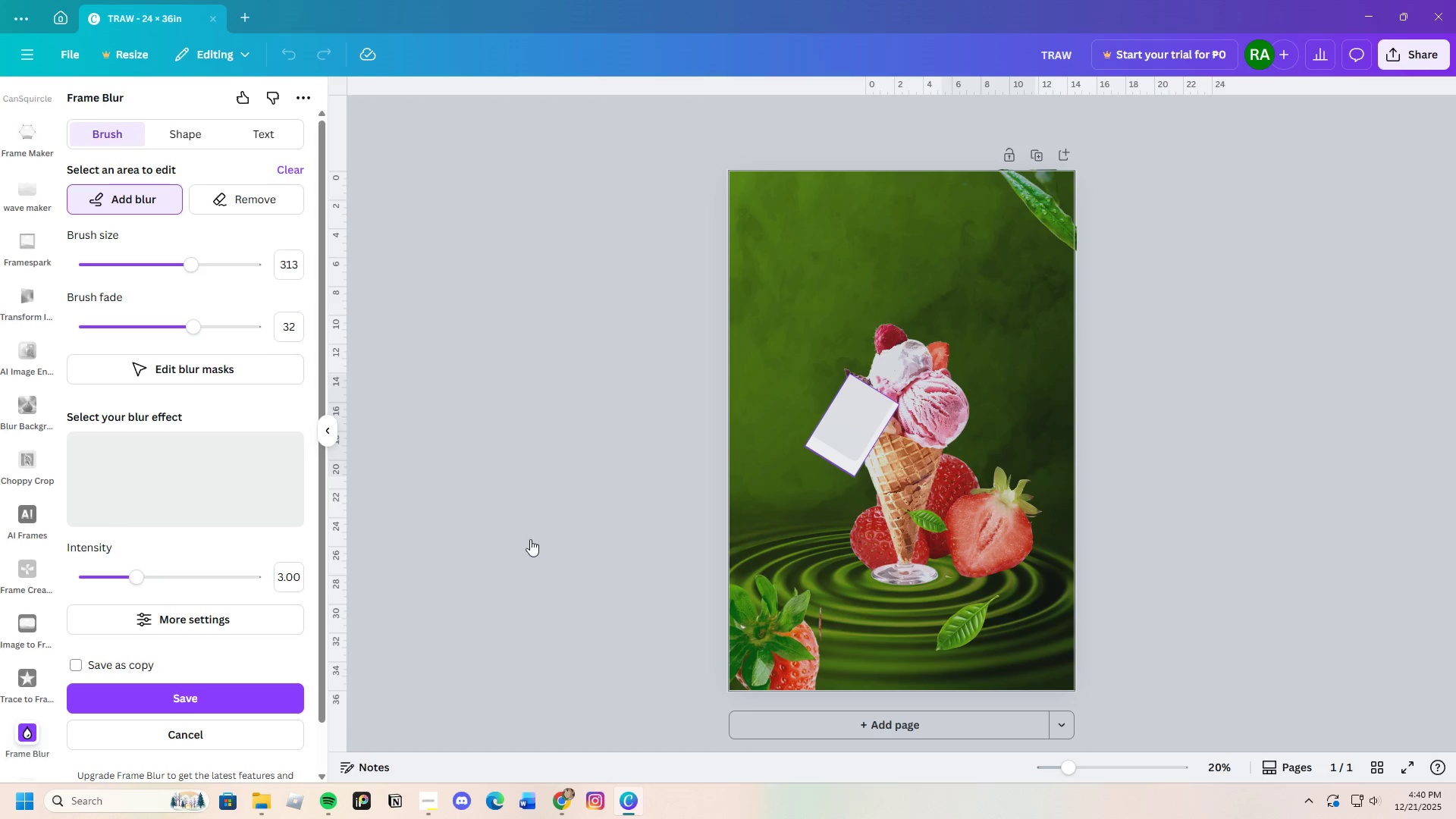 
left_click_drag(start_coordinate=[146, 582], to_coordinate=[180, 578])
 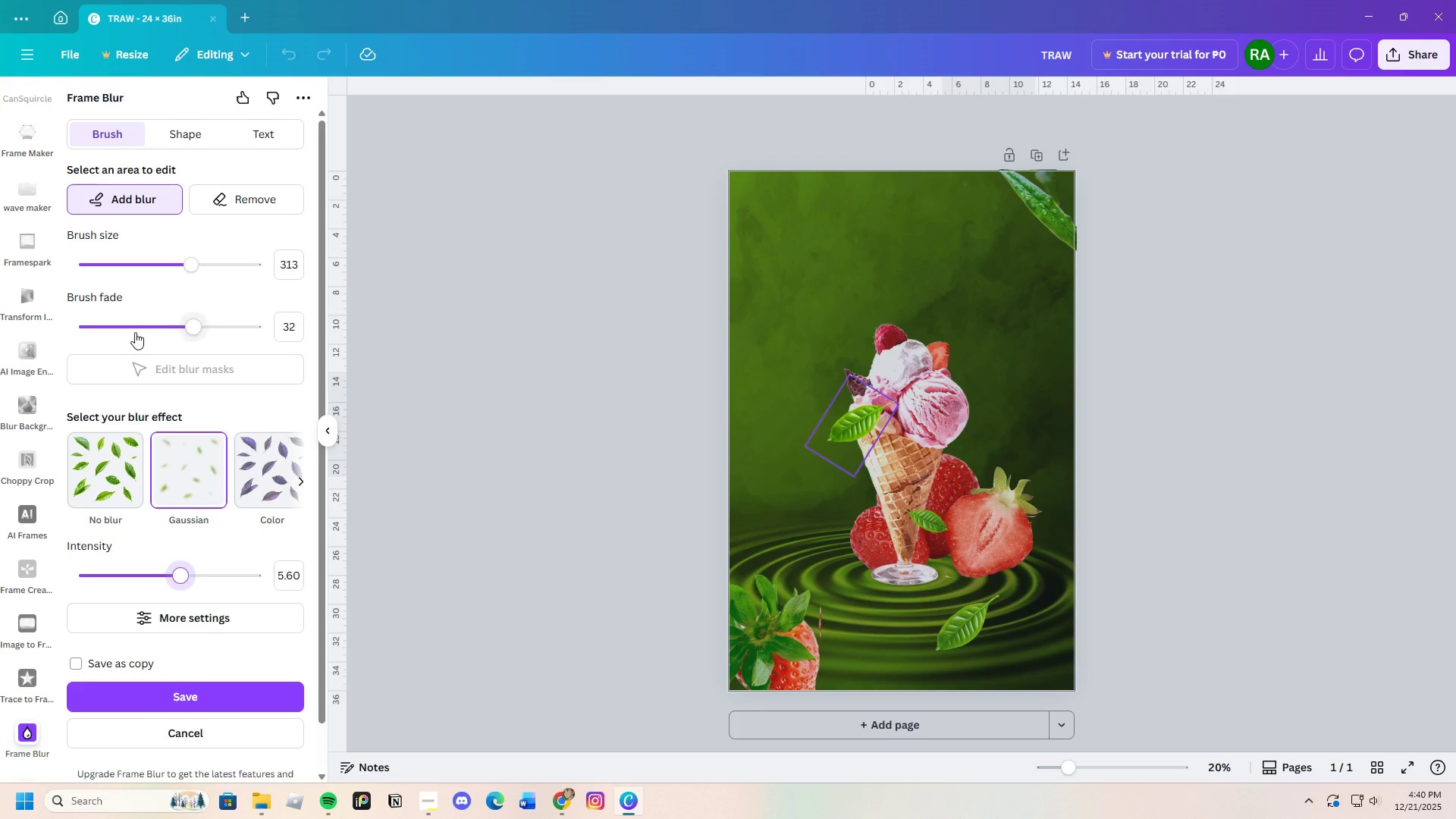 
left_click_drag(start_coordinate=[198, 330], to_coordinate=[194, 315])
 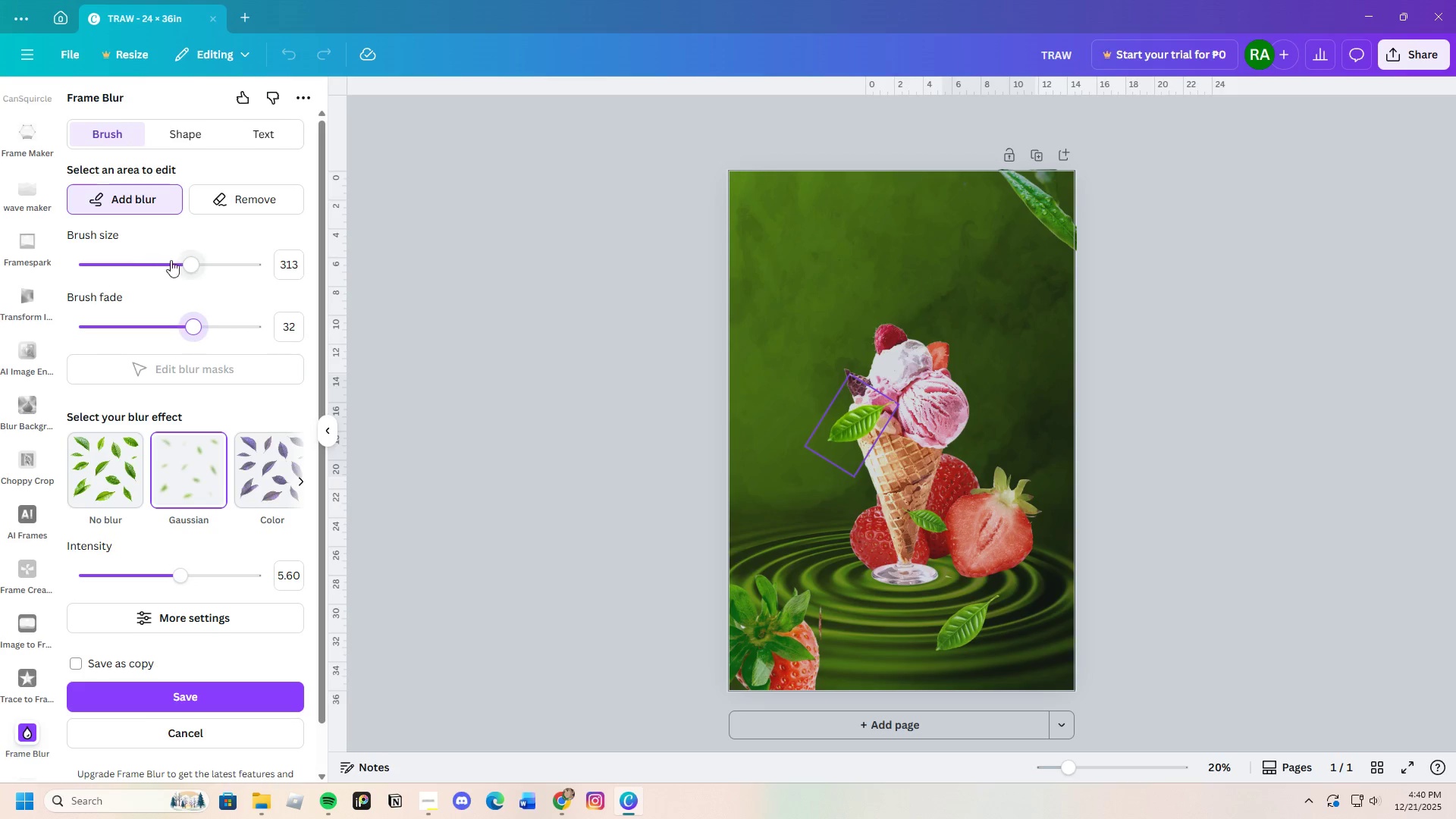 
left_click_drag(start_coordinate=[179, 262], to_coordinate=[220, 267])
 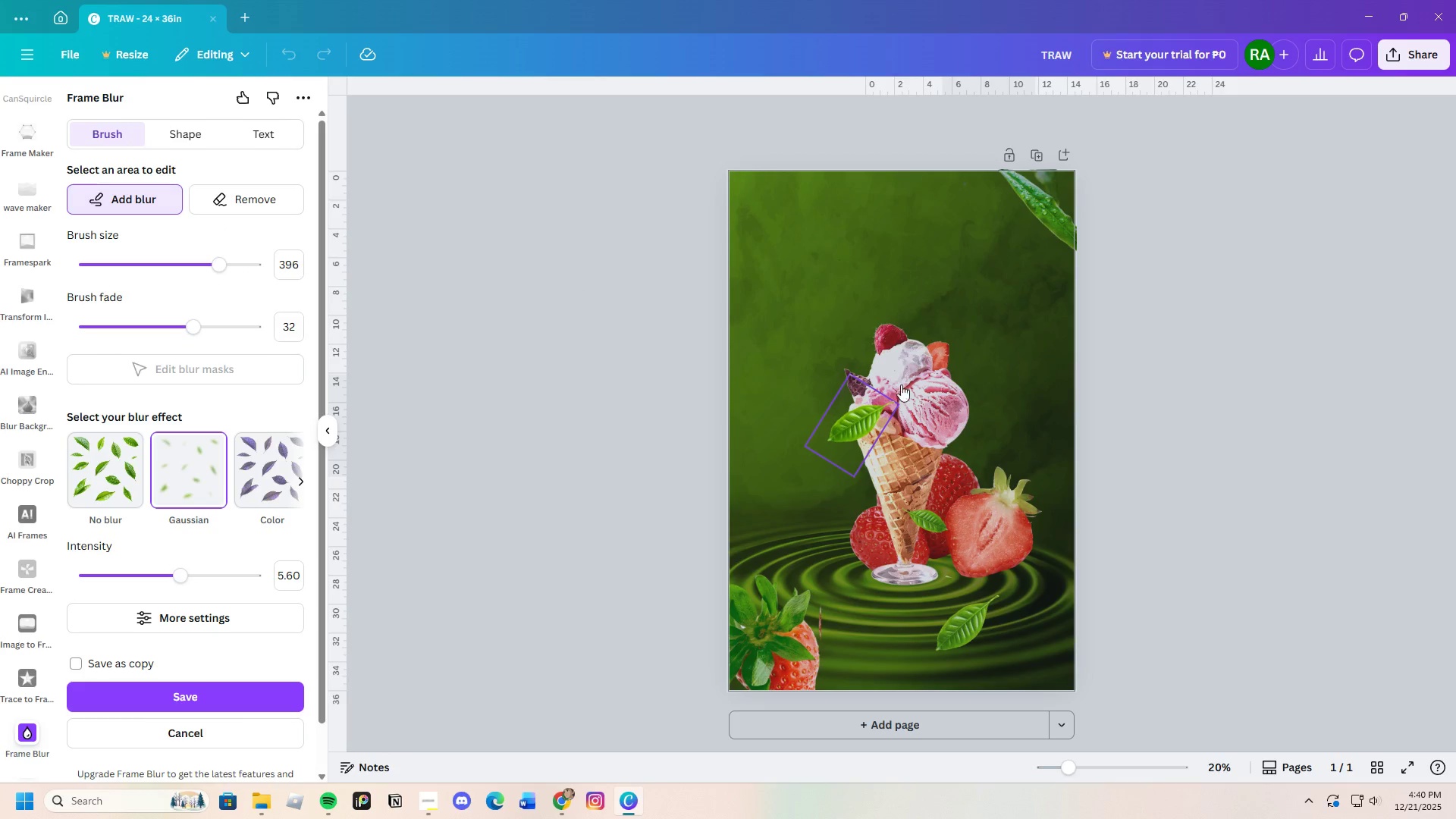 
left_click_drag(start_coordinate=[874, 426], to_coordinate=[828, 434])
 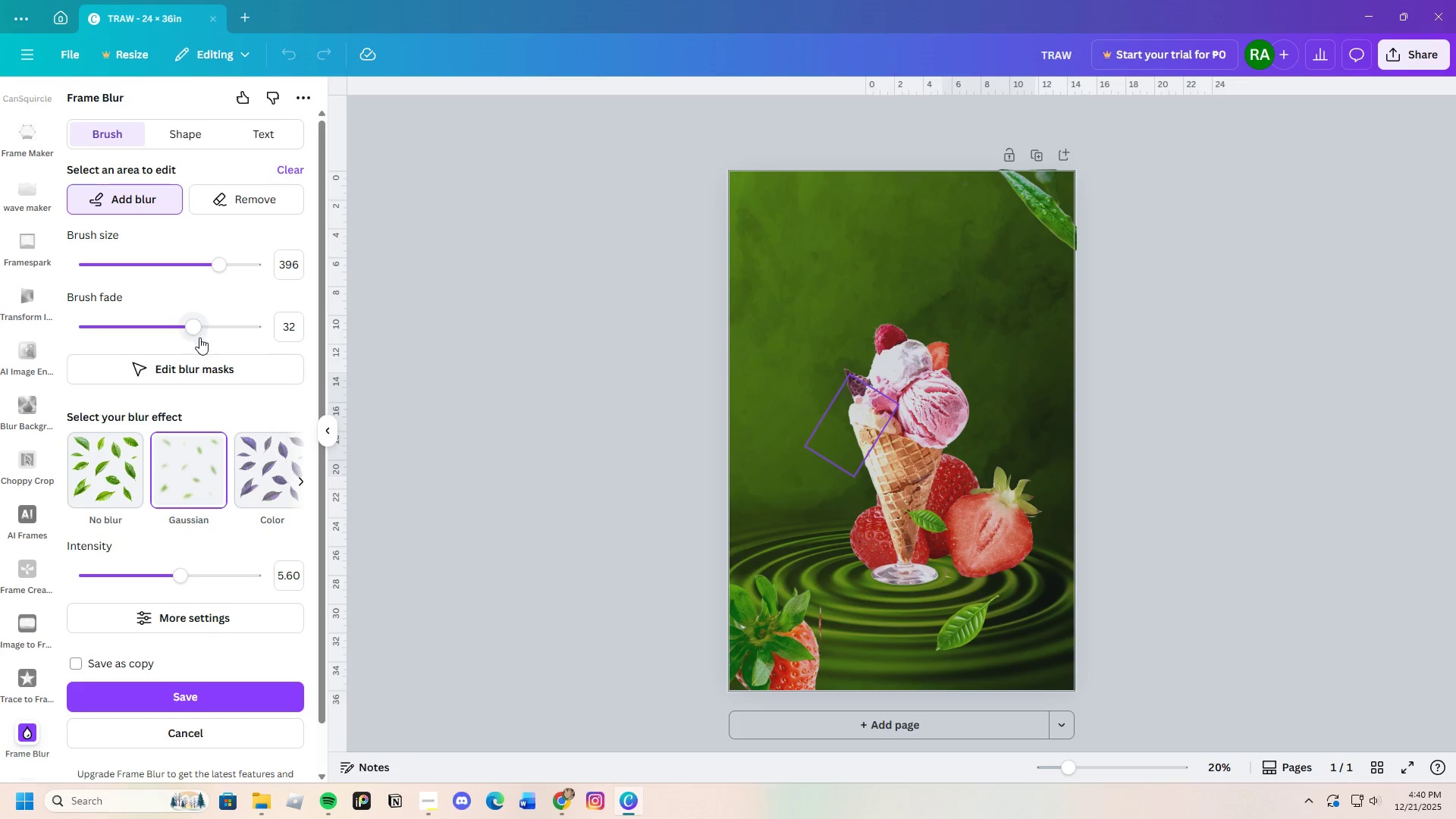 
left_click_drag(start_coordinate=[170, 573], to_coordinate=[132, 585])
 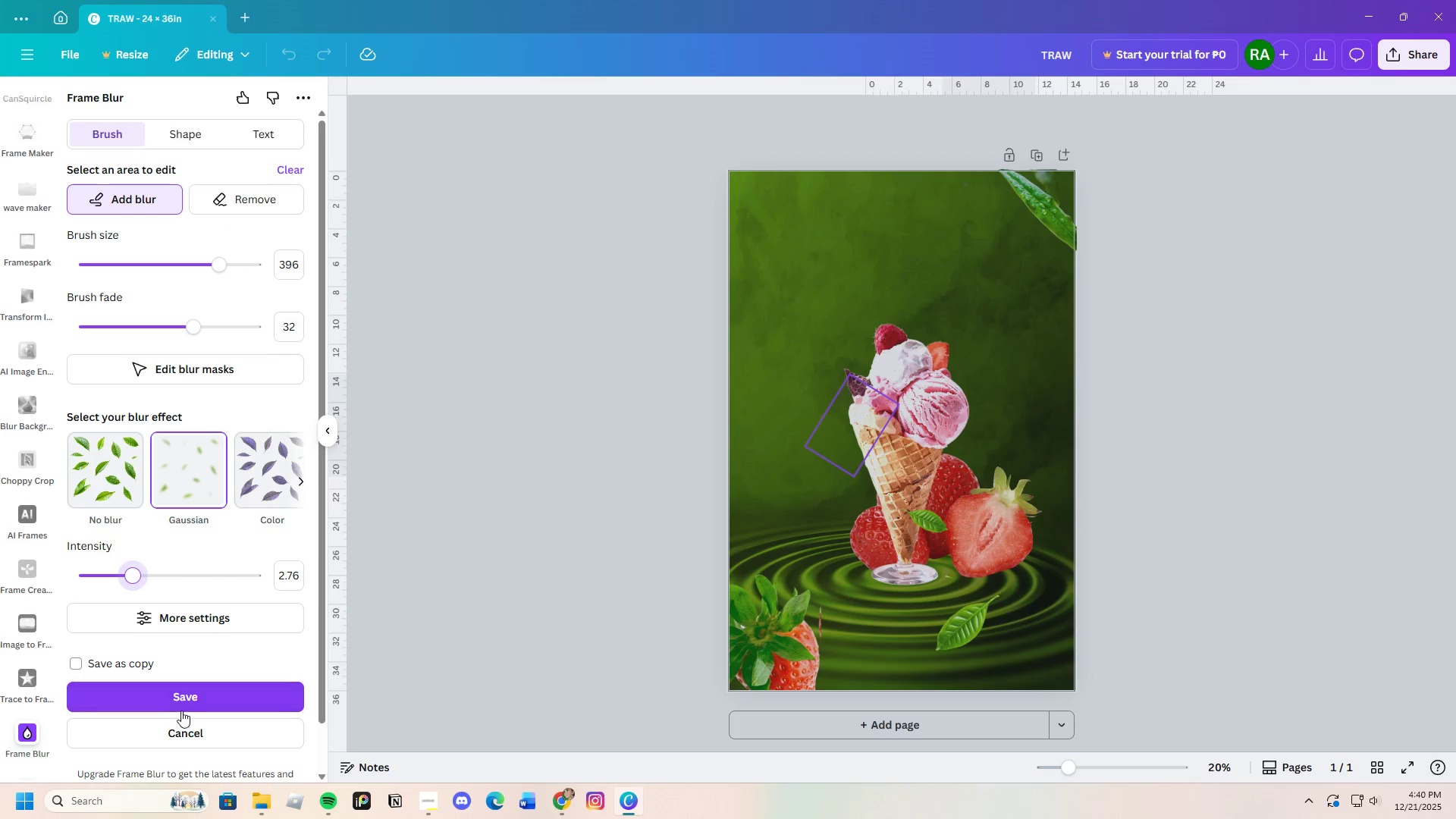 
left_click([180, 701])
 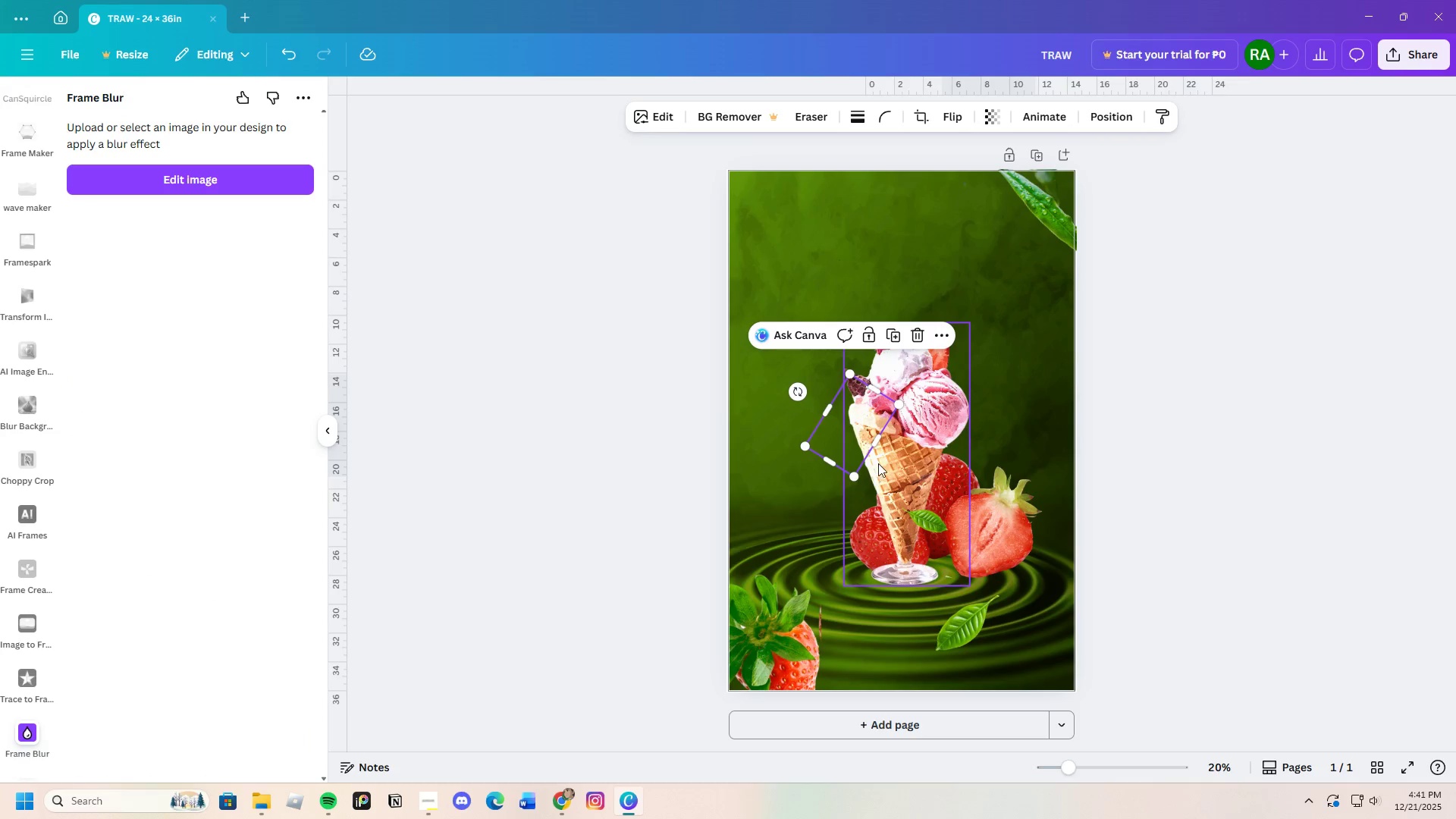 
left_click([846, 424])
 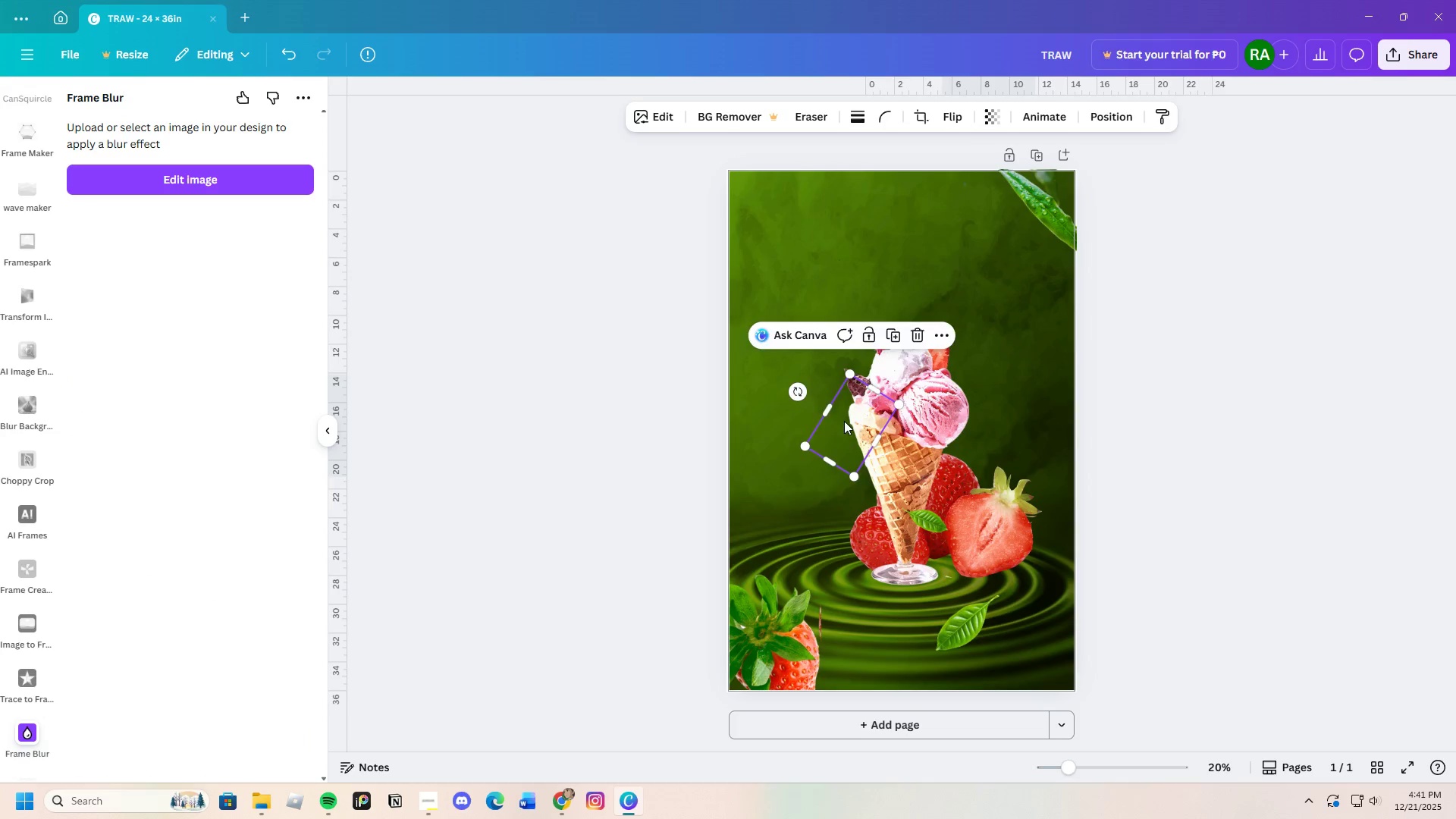 
left_click_drag(start_coordinate=[844, 421], to_coordinate=[780, 413])
 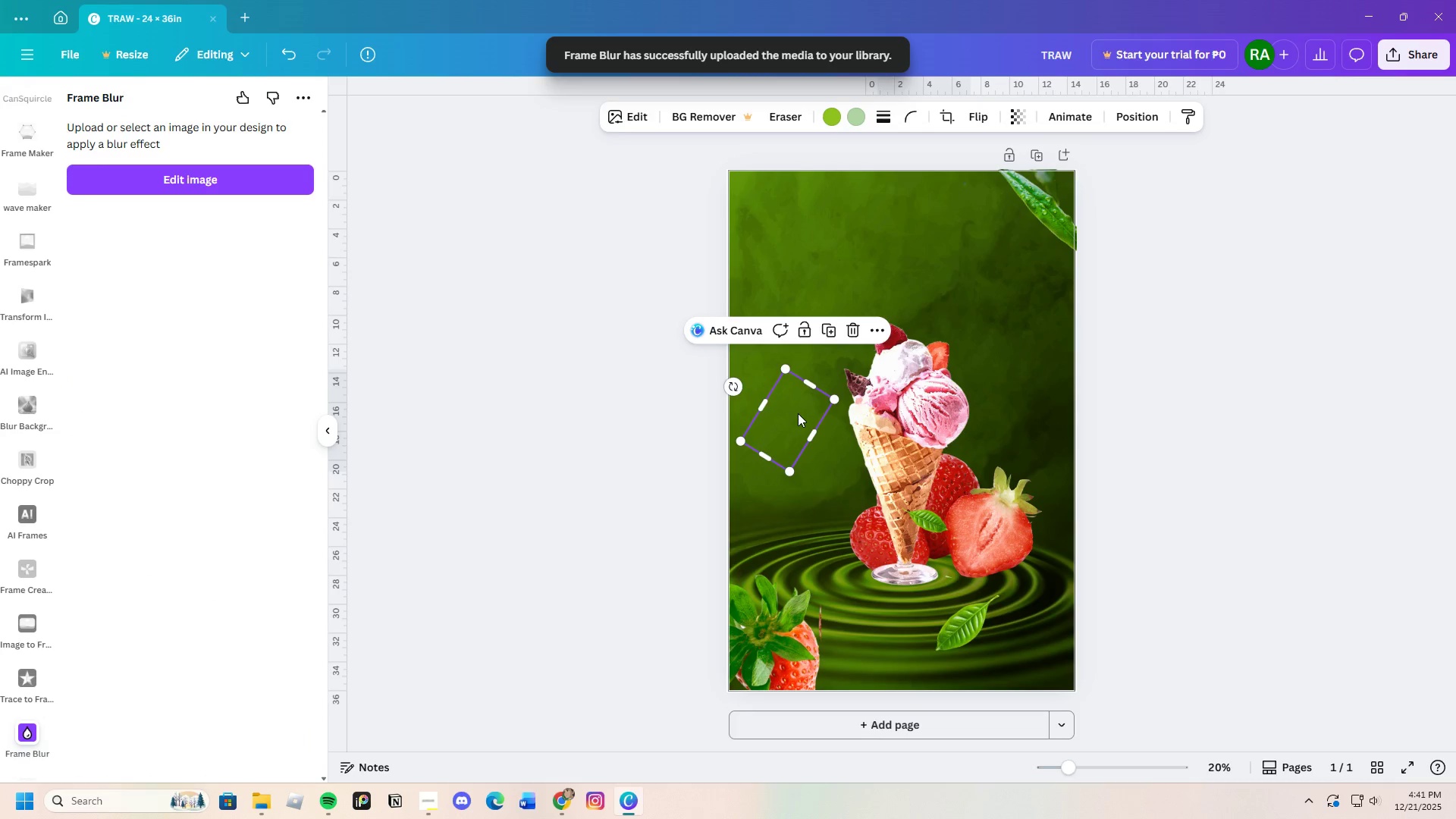 
right_click([798, 413])
 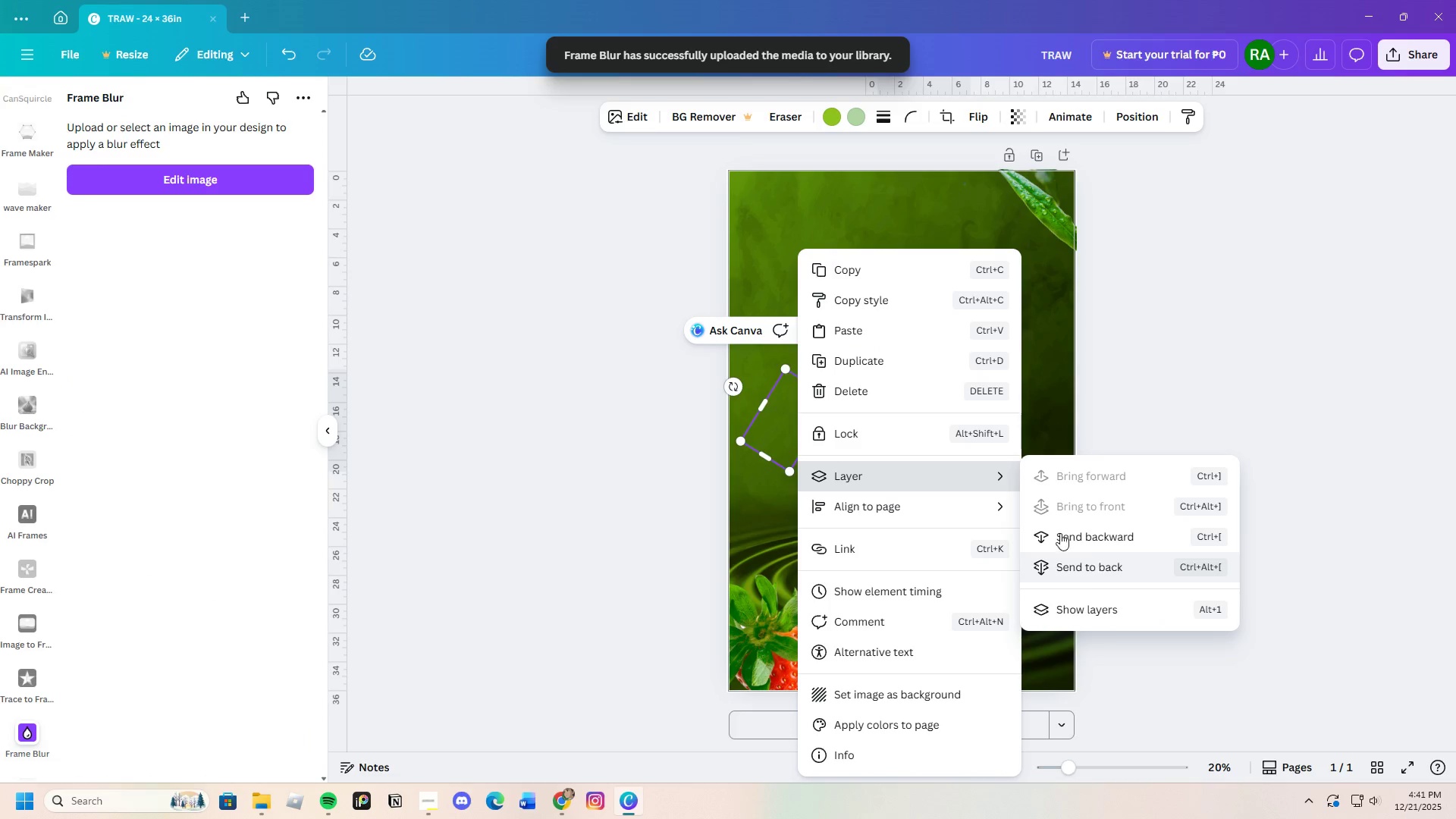 
left_click([784, 417])
 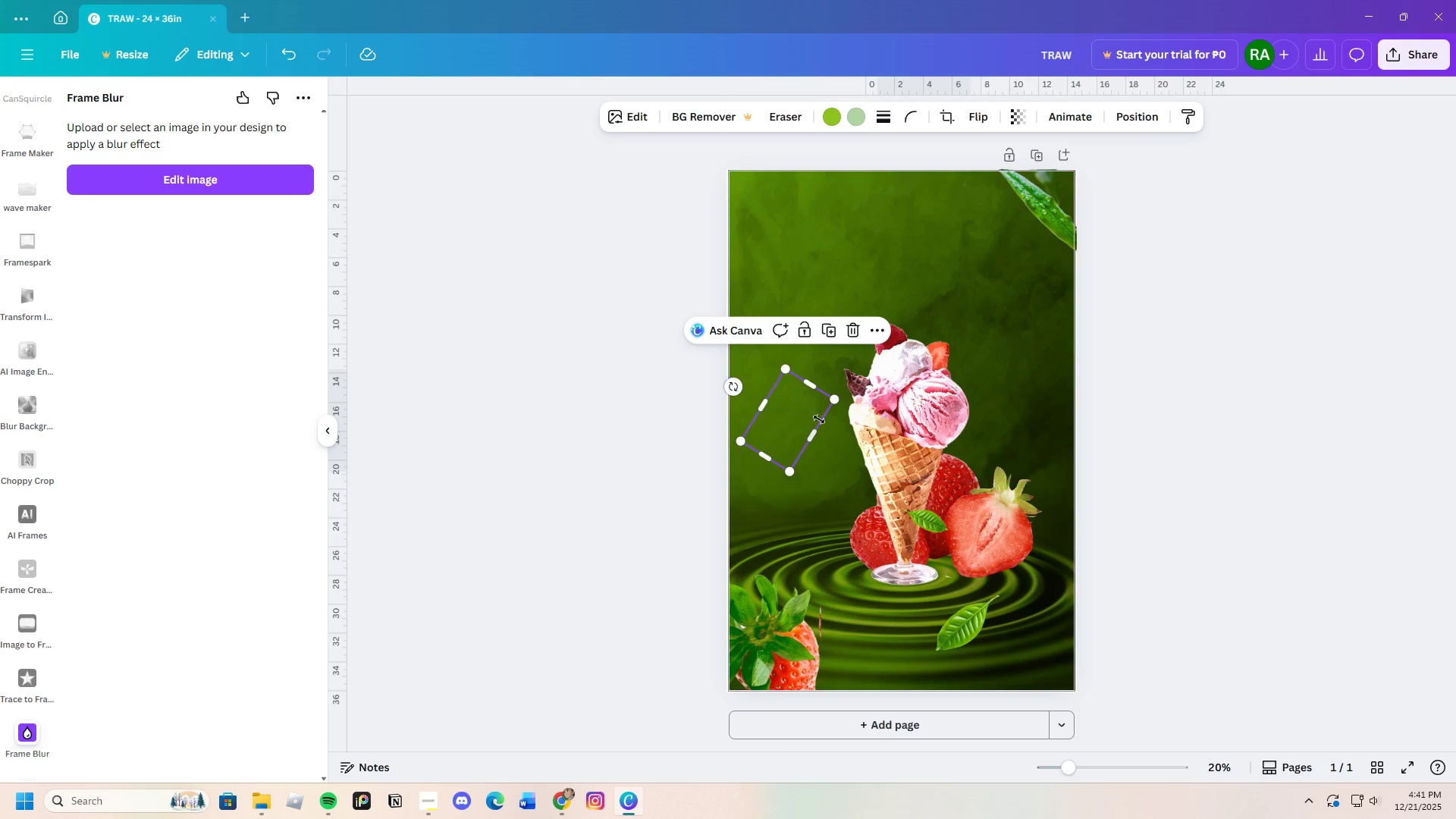 
left_click([849, 333])
 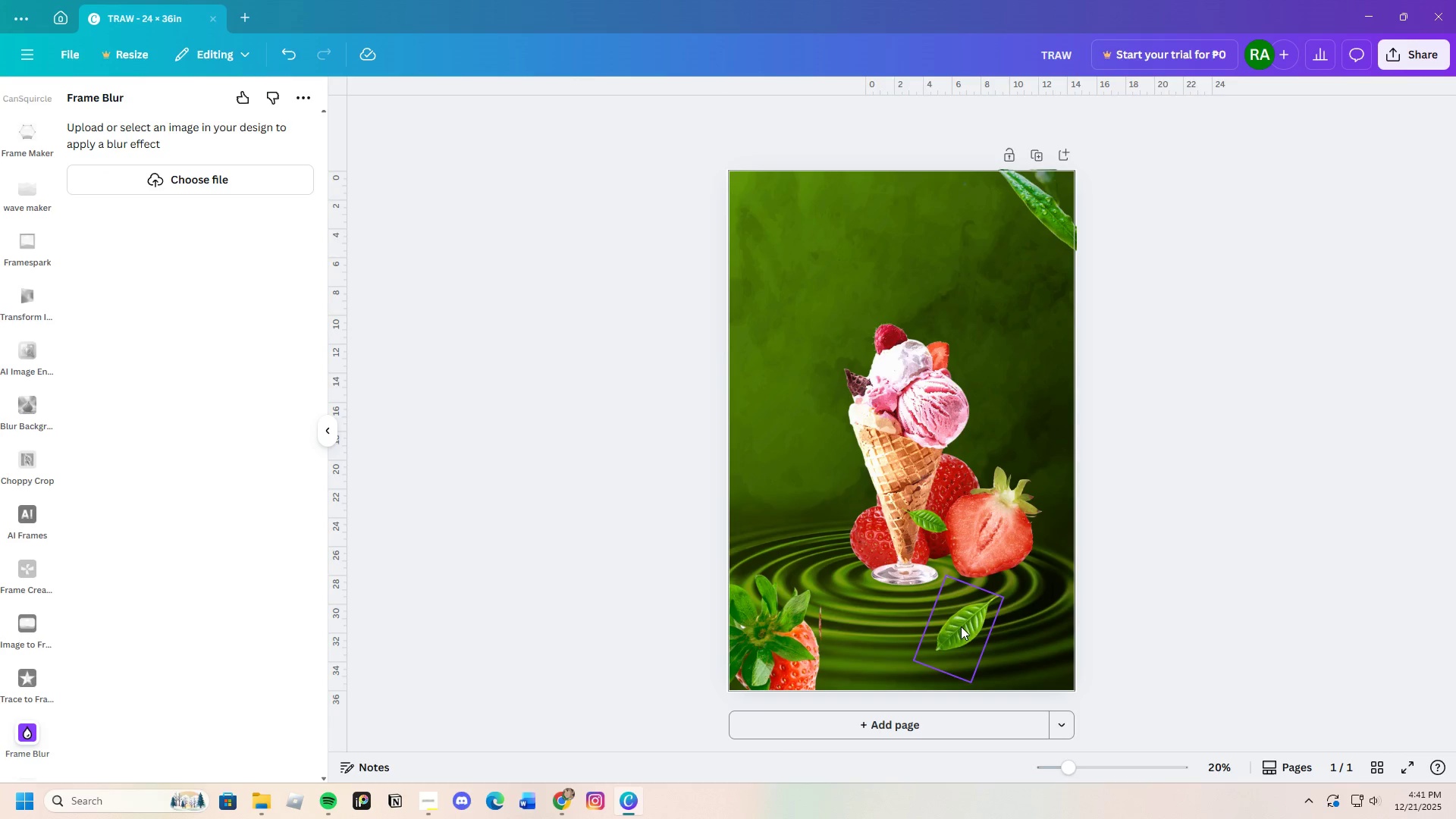 
left_click([961, 630])
 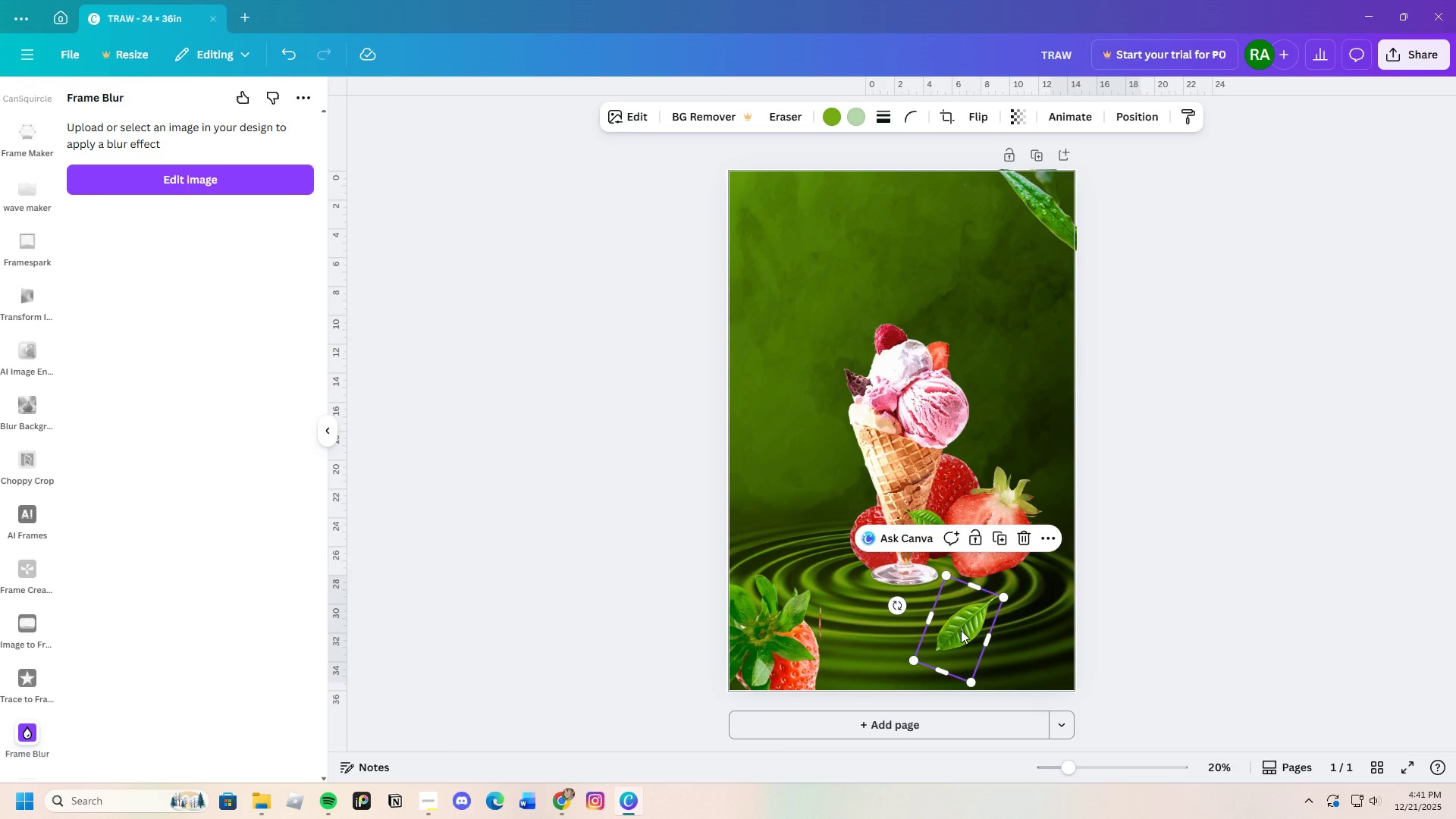 
key(Control+C)
 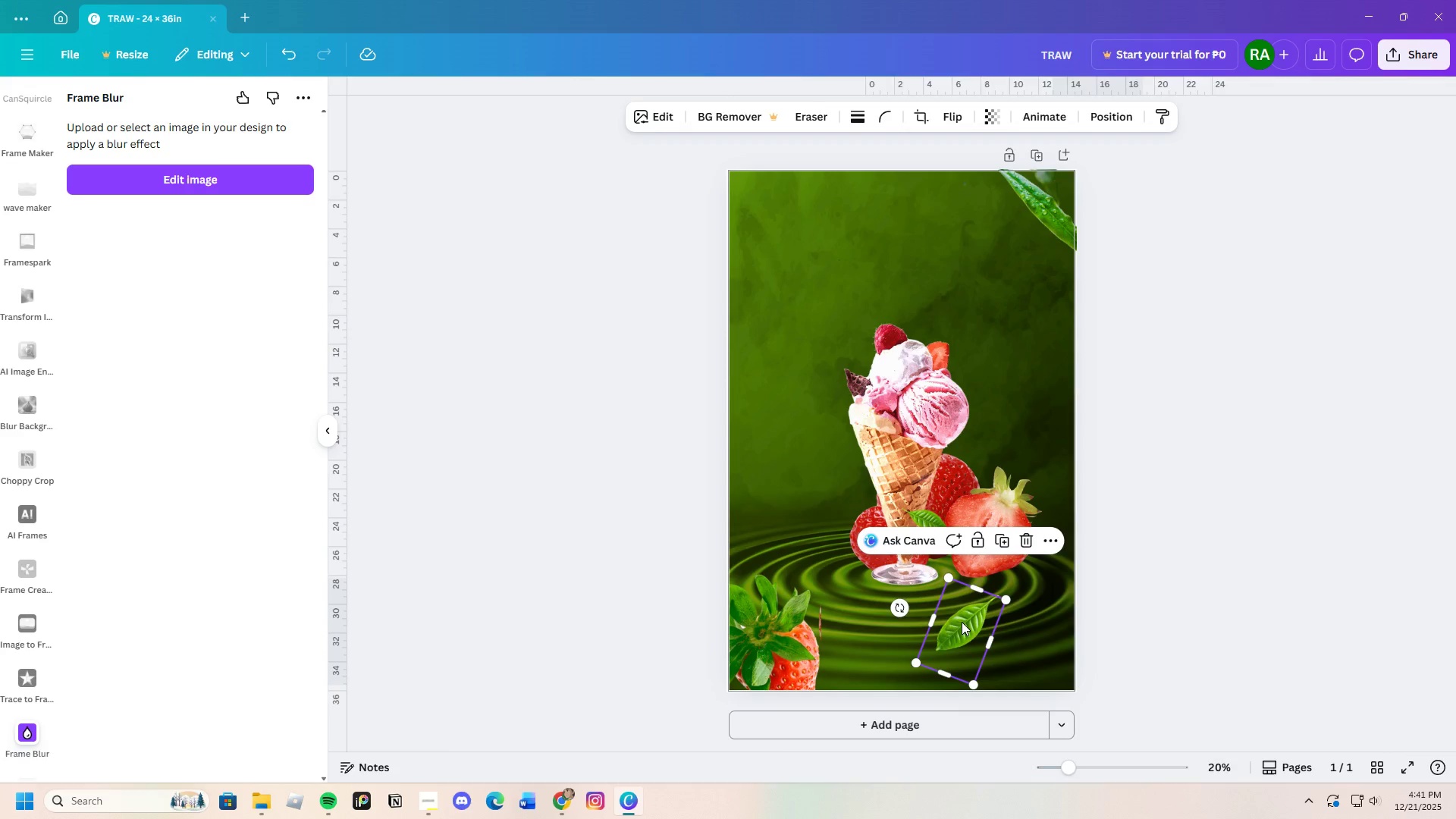 
key(Control+V)
 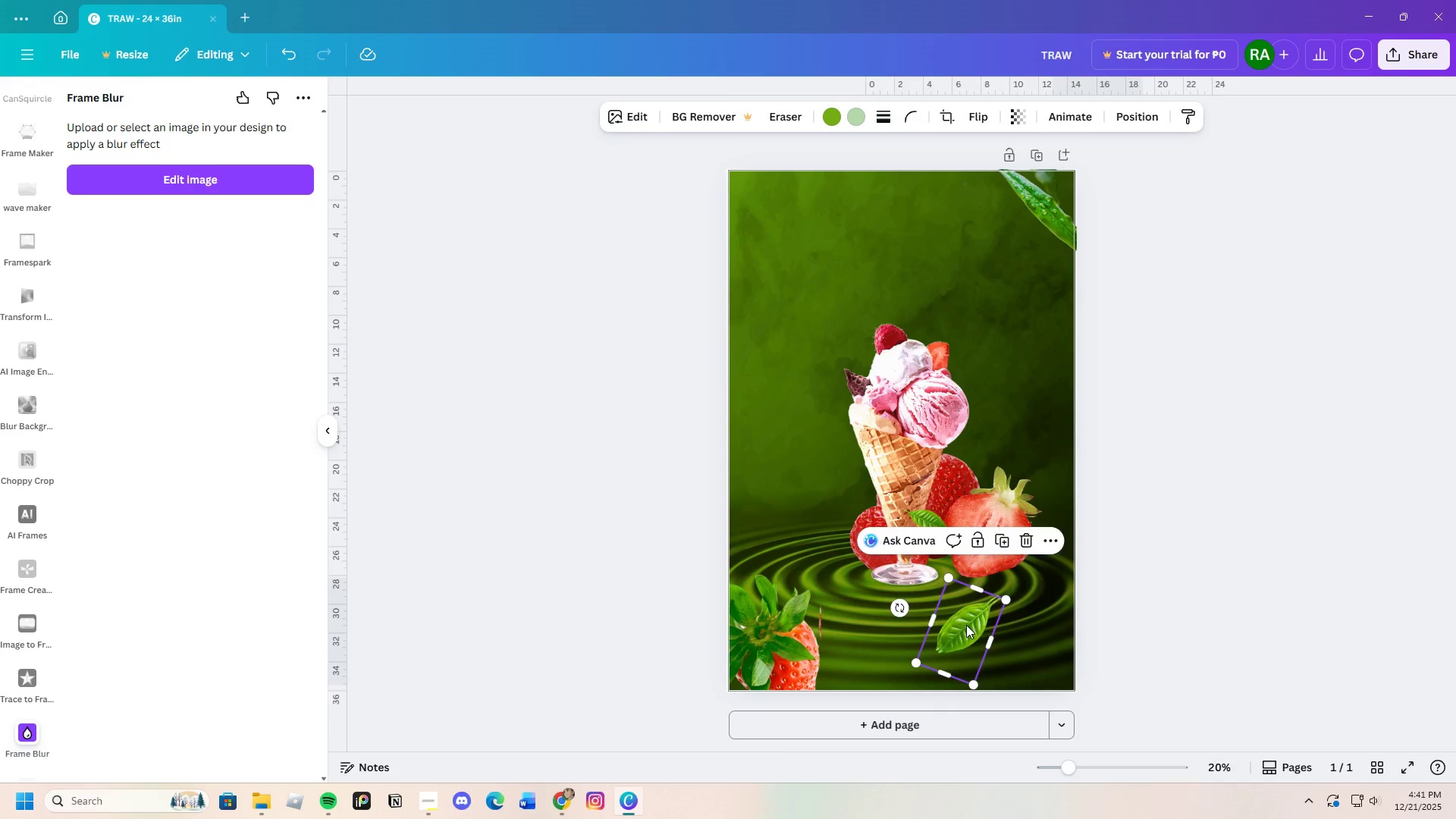 
left_click_drag(start_coordinate=[968, 625], to_coordinate=[803, 406])
 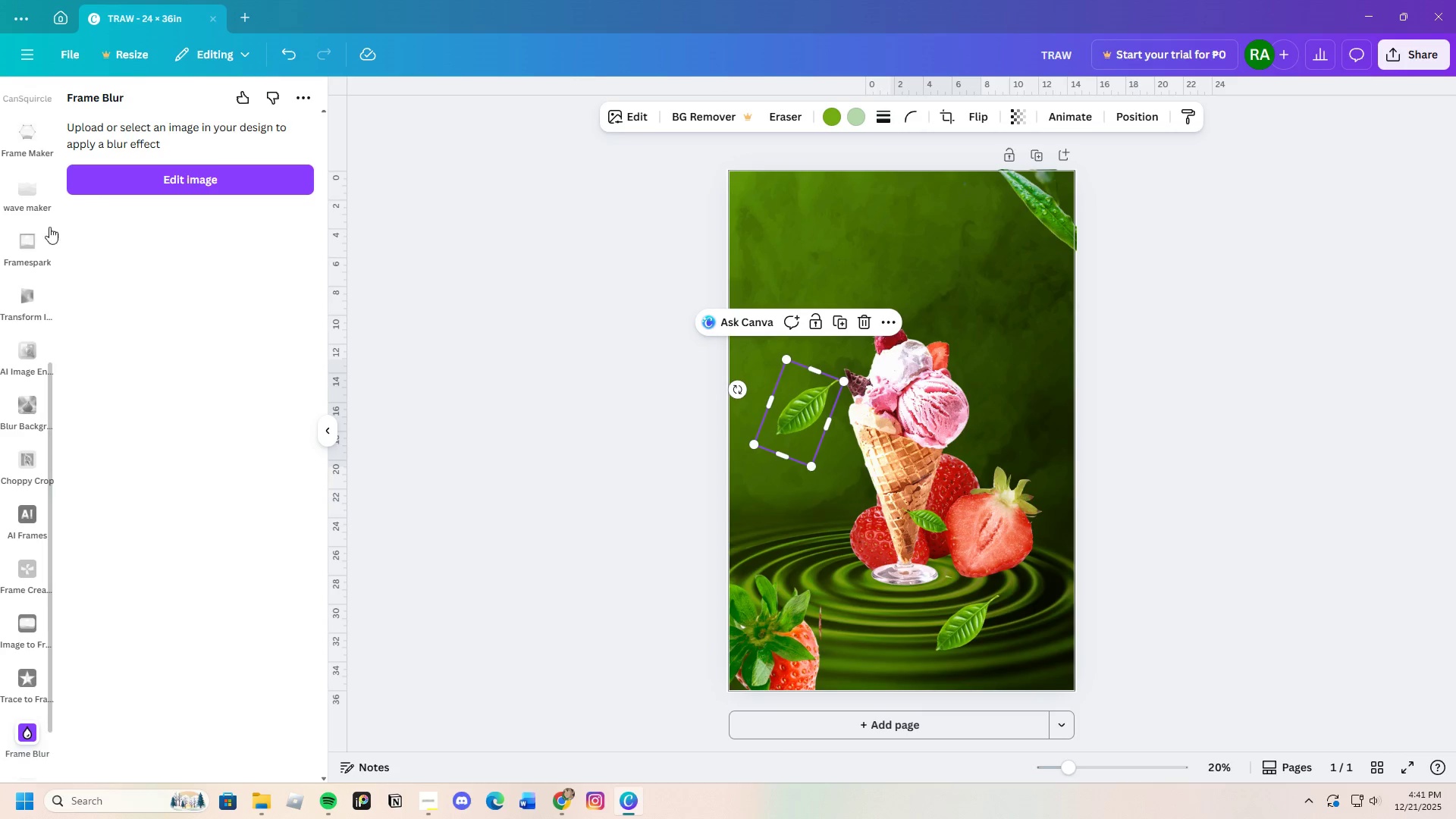 
scroll: coordinate [19, 405], scroll_direction: up, amount: 6.0
 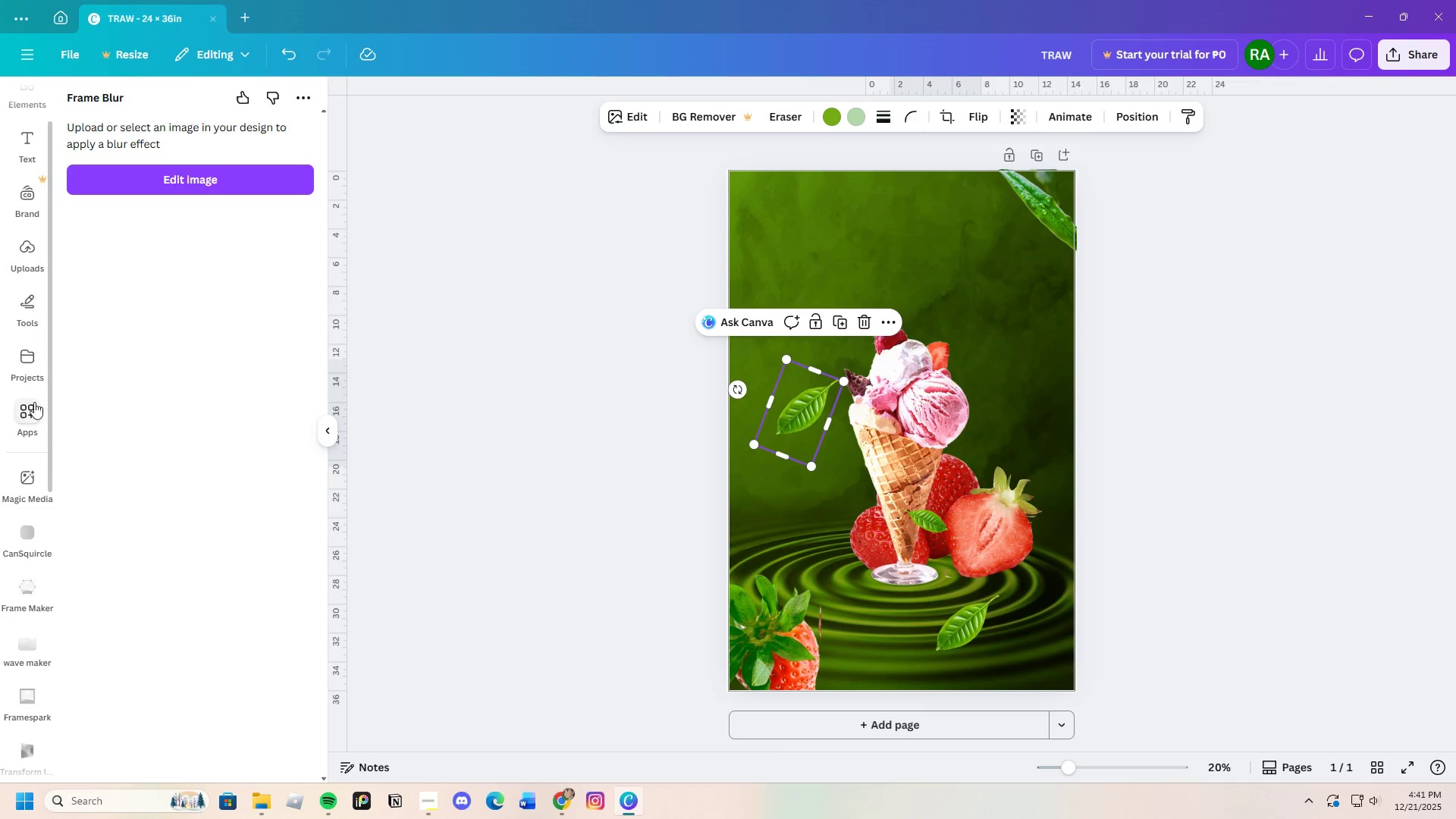 
left_click([23, 416])
 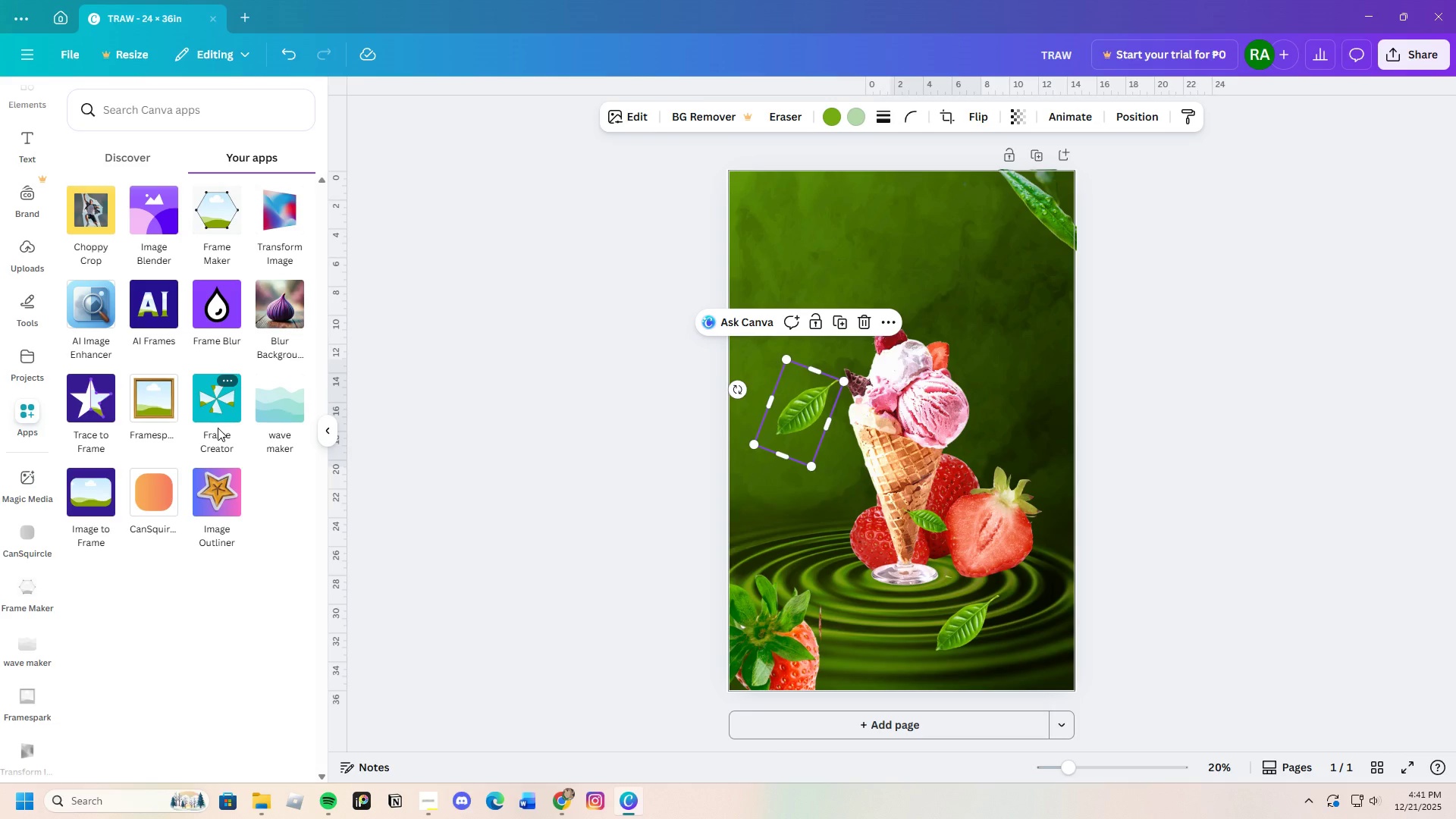 
mouse_move([228, 424])
 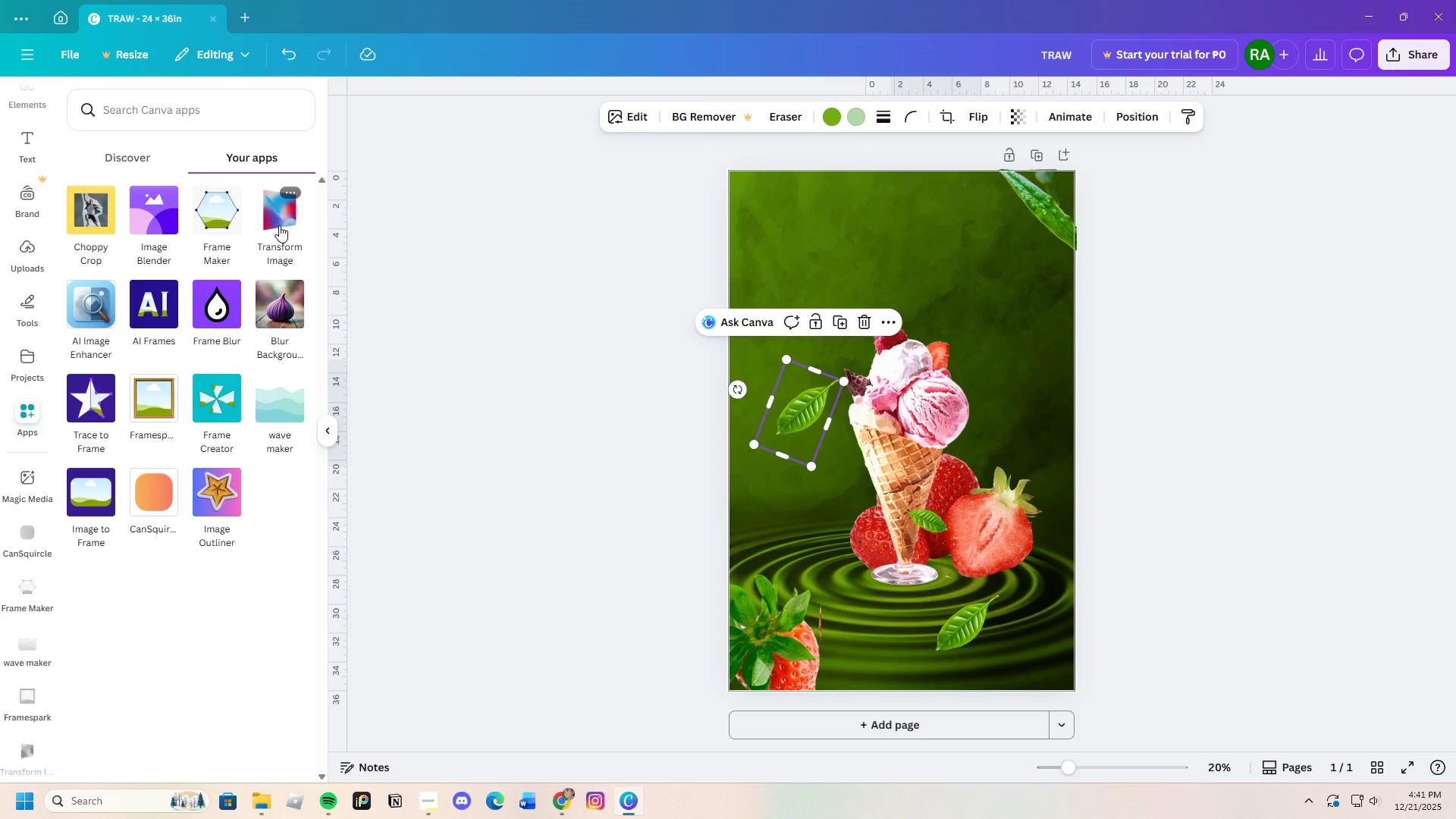 
wait(7.38)
 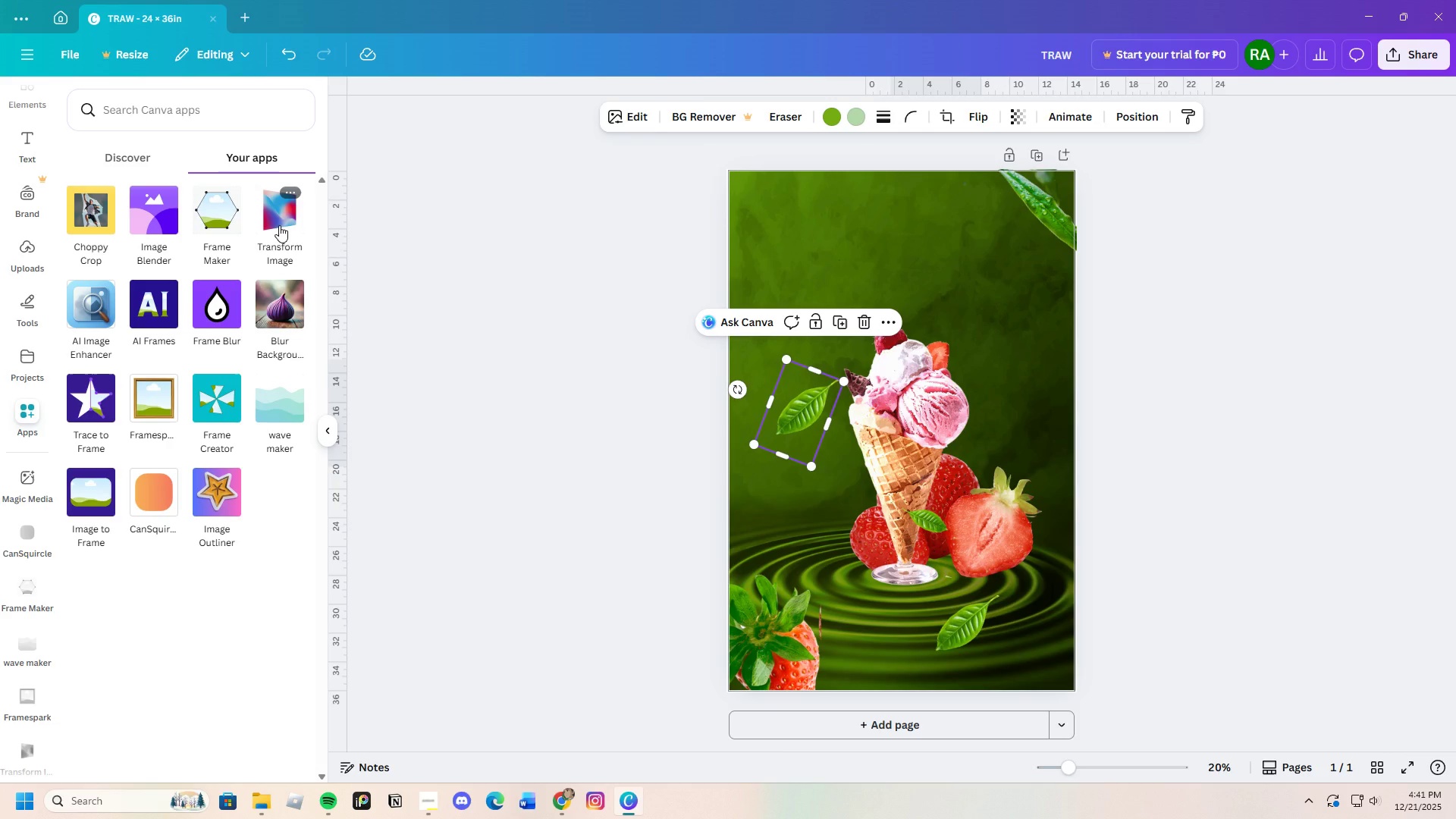 
left_click([280, 223])
 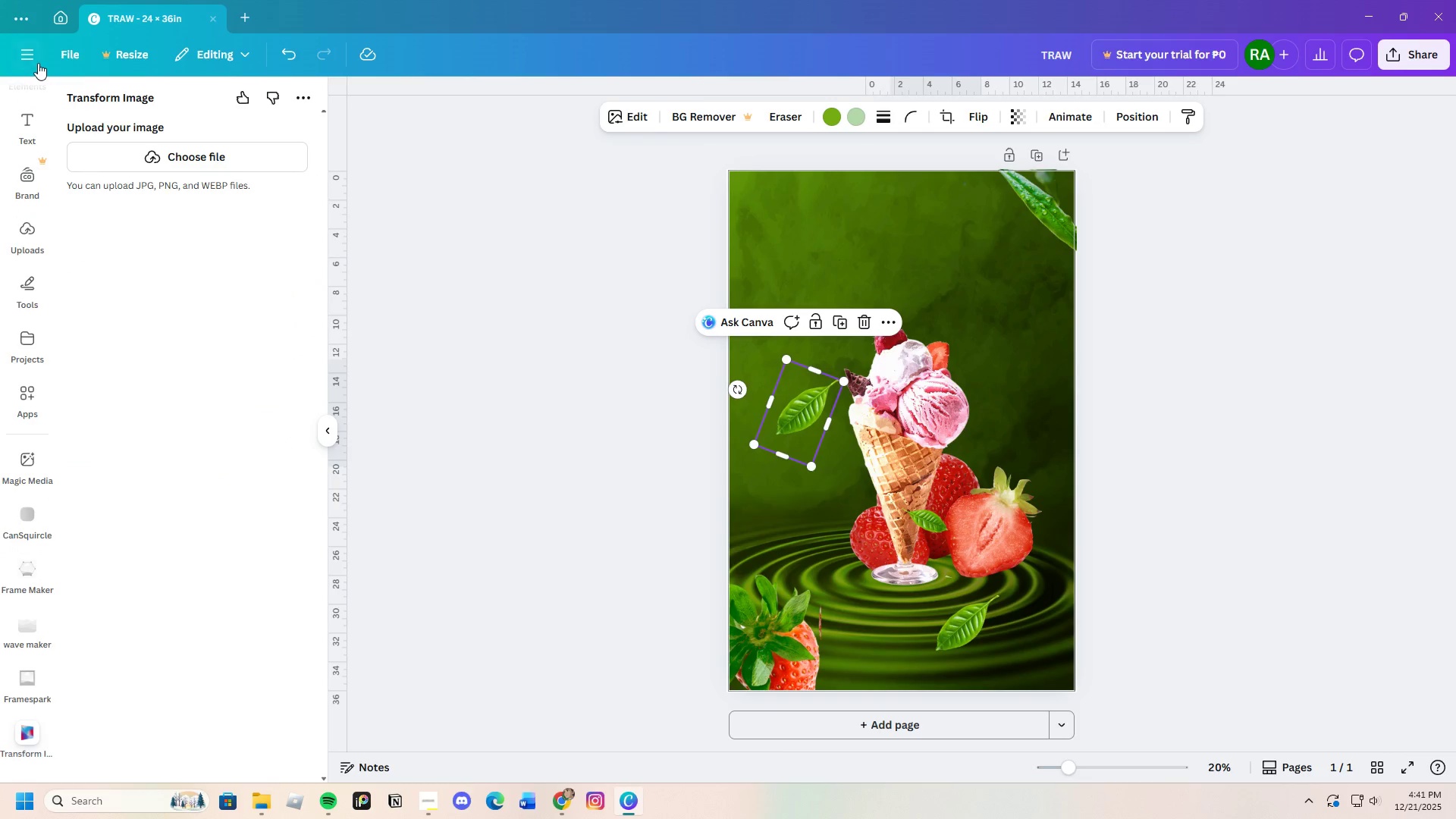 
left_click([34, 400])
 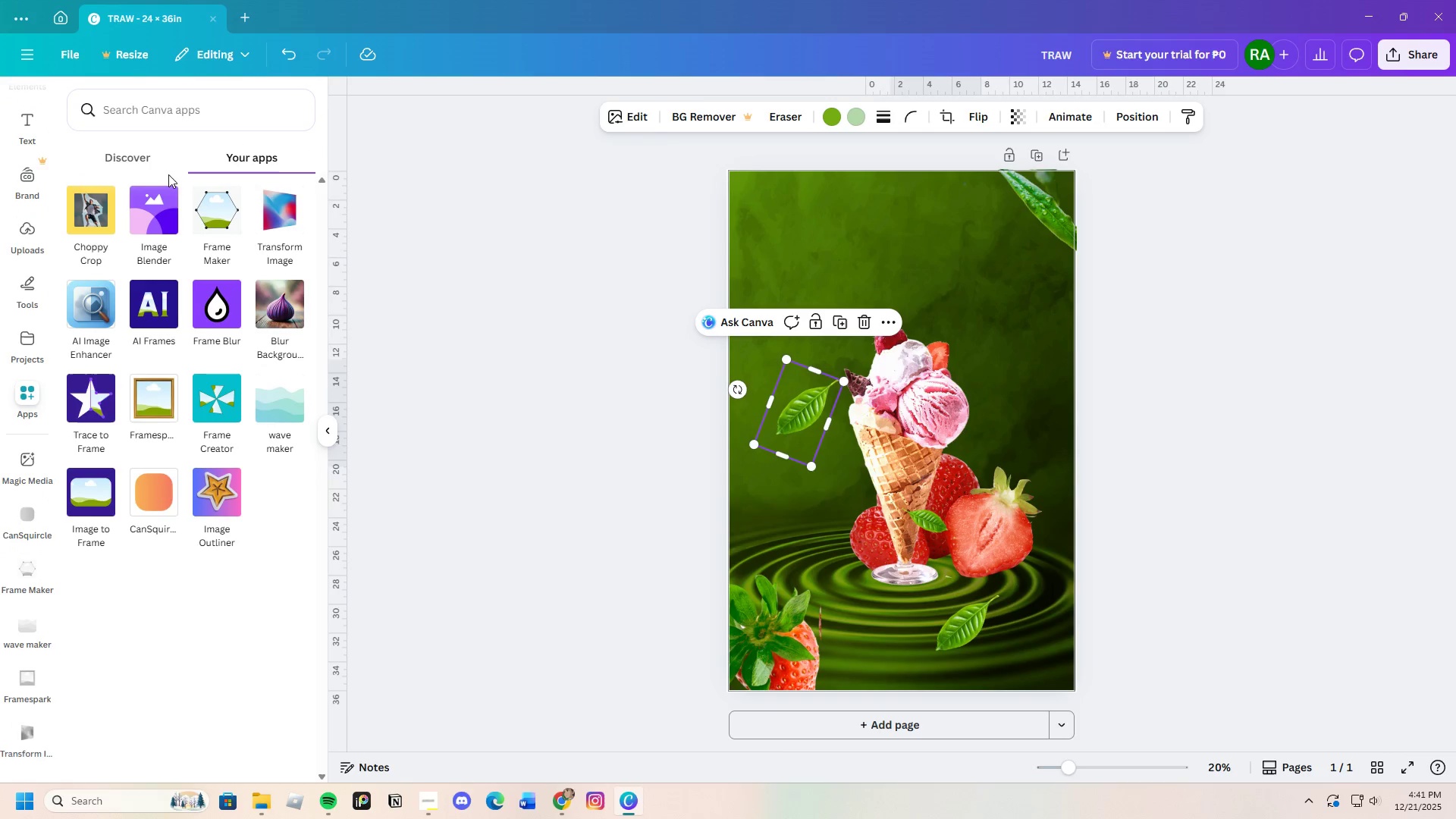 
left_click([132, 159])
 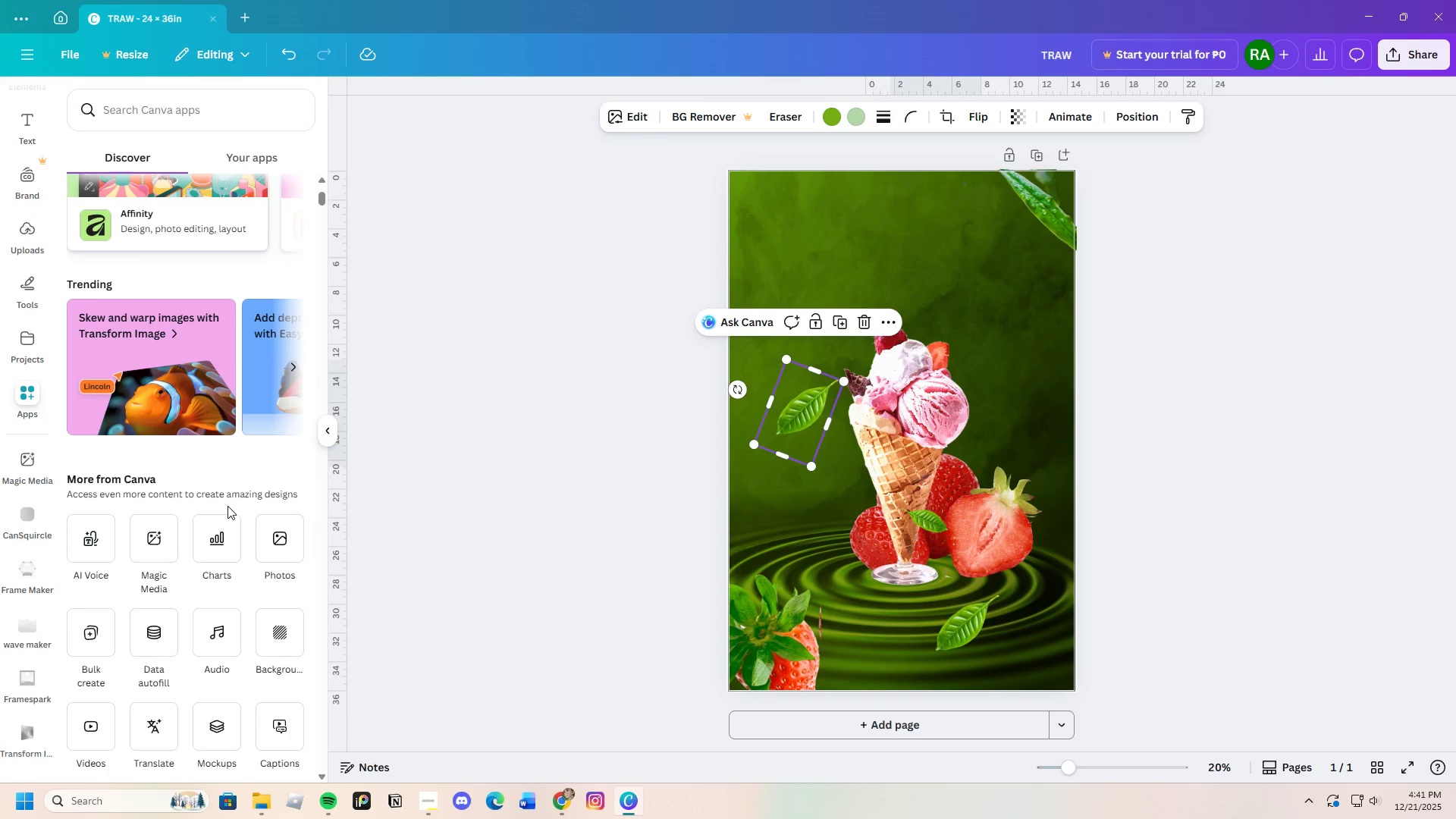 
scroll: coordinate [228, 504], scroll_direction: down, amount: 14.0
 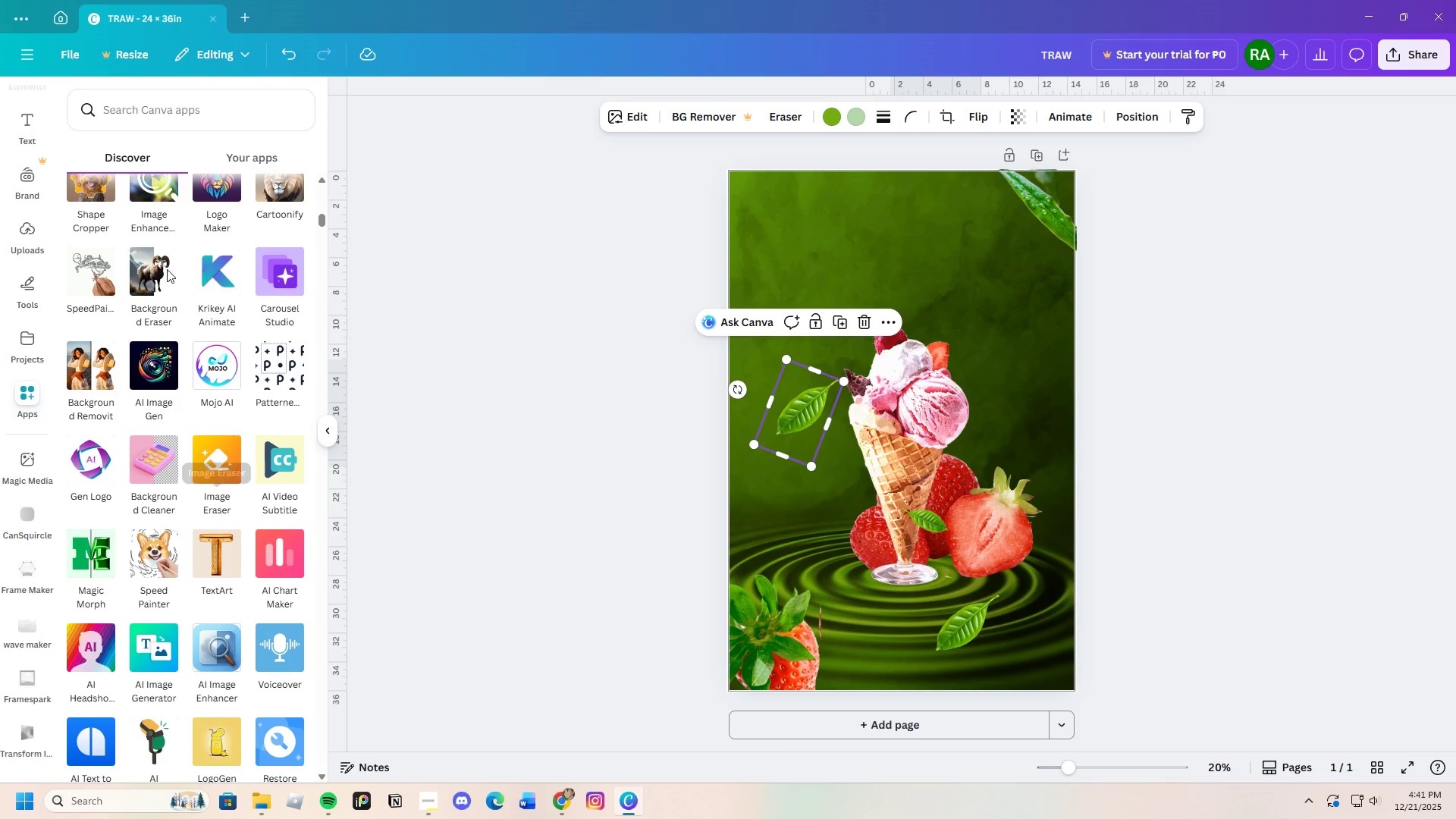 
left_click([181, 111])
 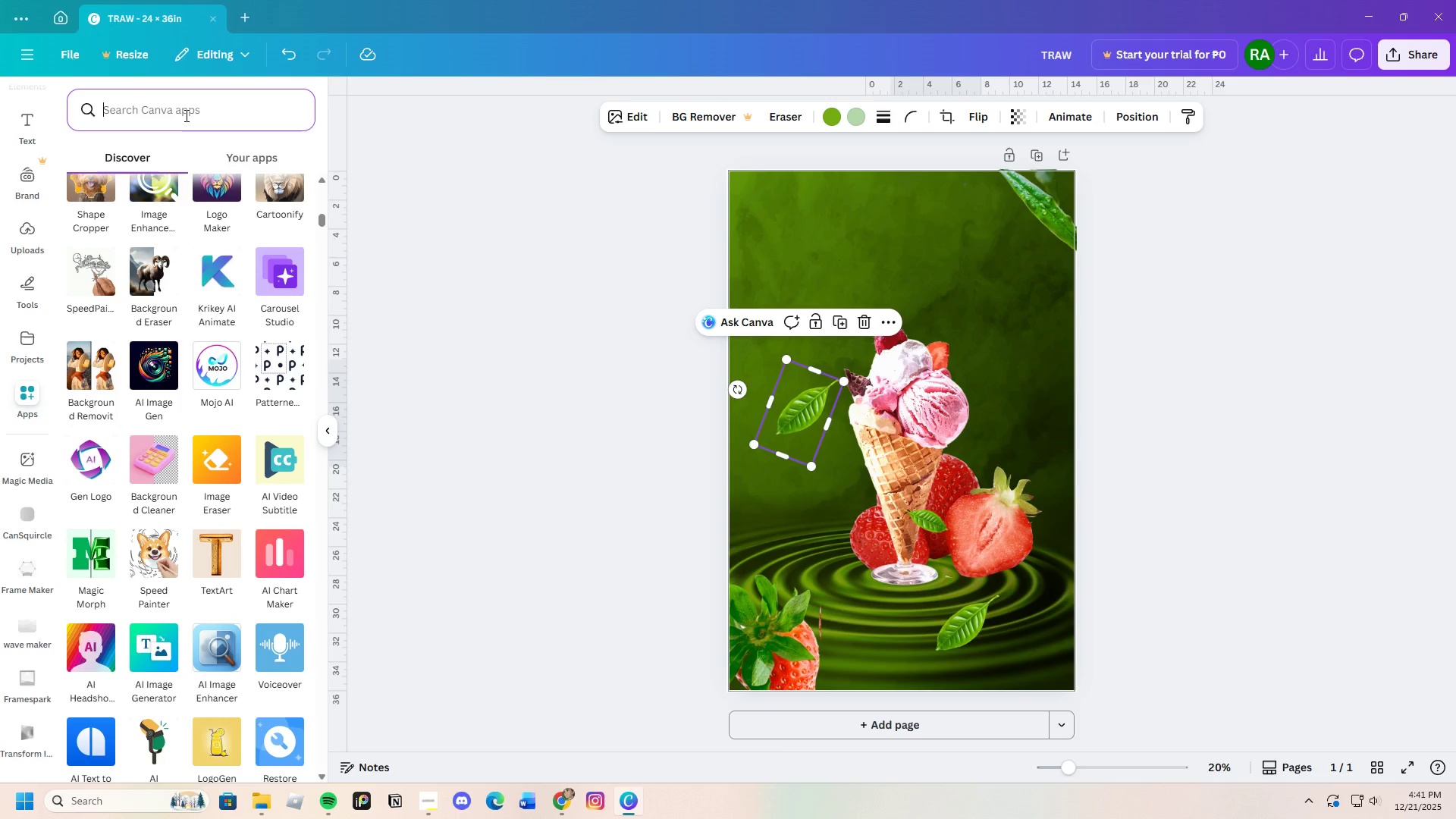 
type(blur)
 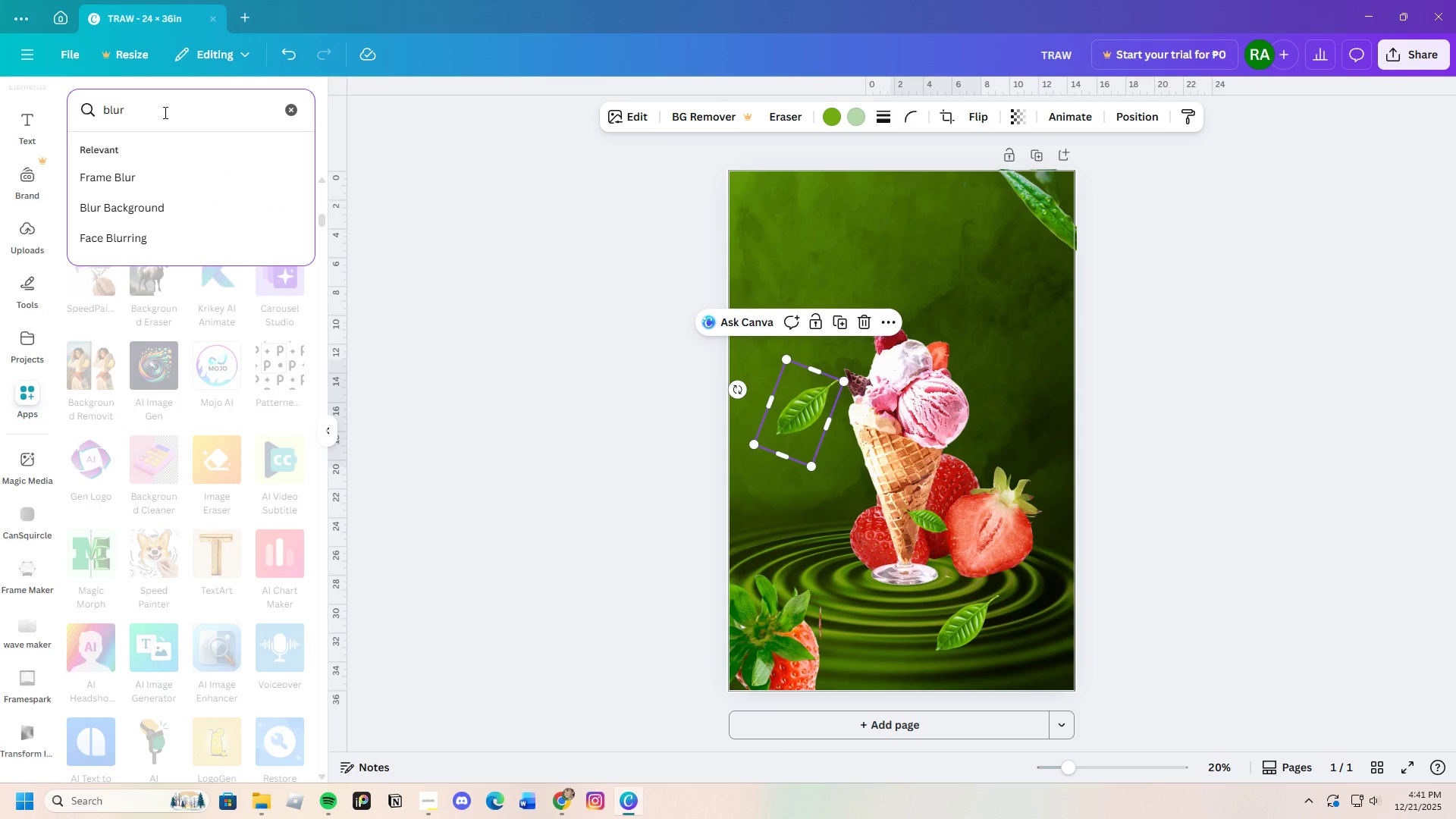 
key(Enter)
 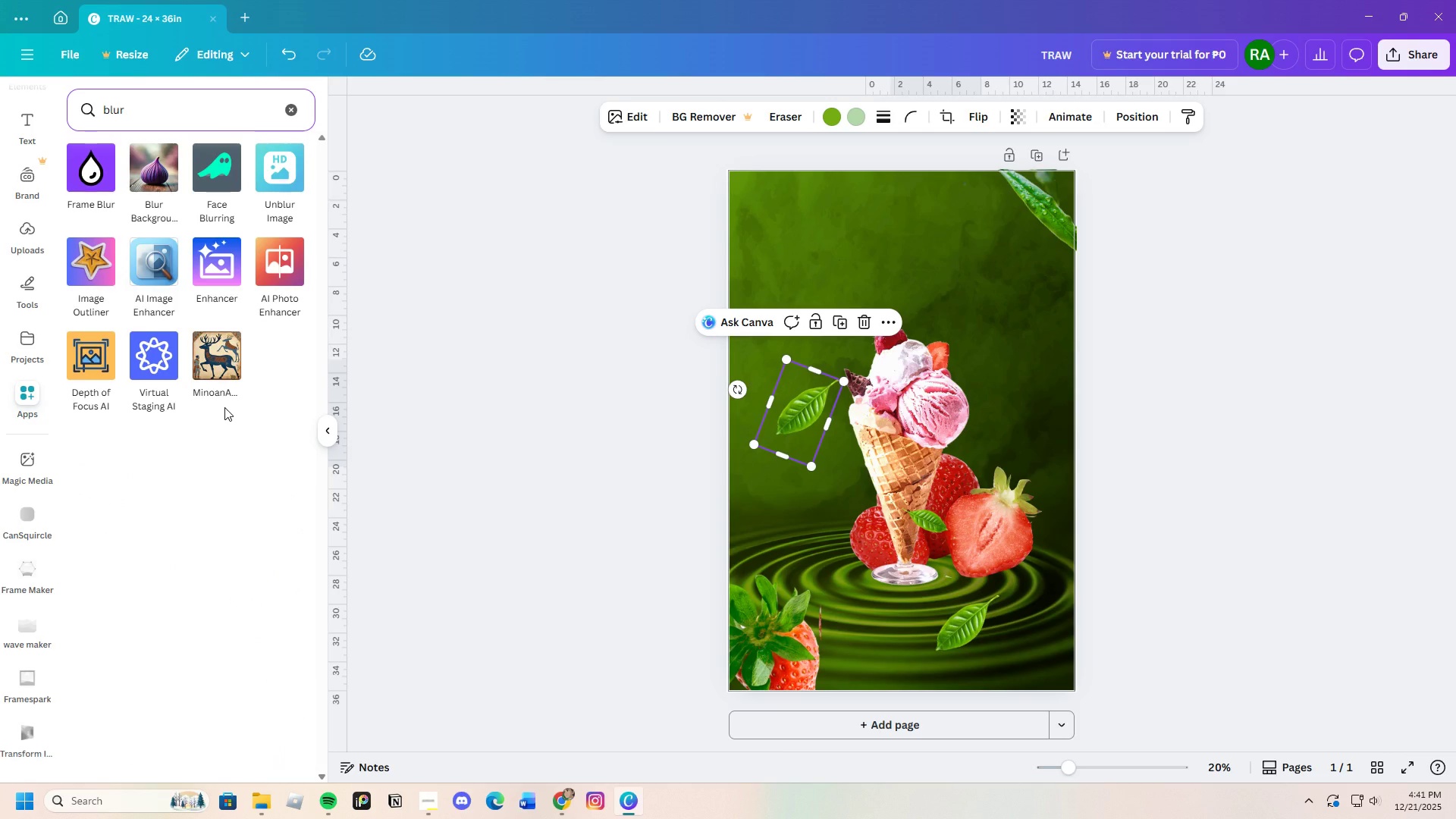 
left_click([86, 178])
 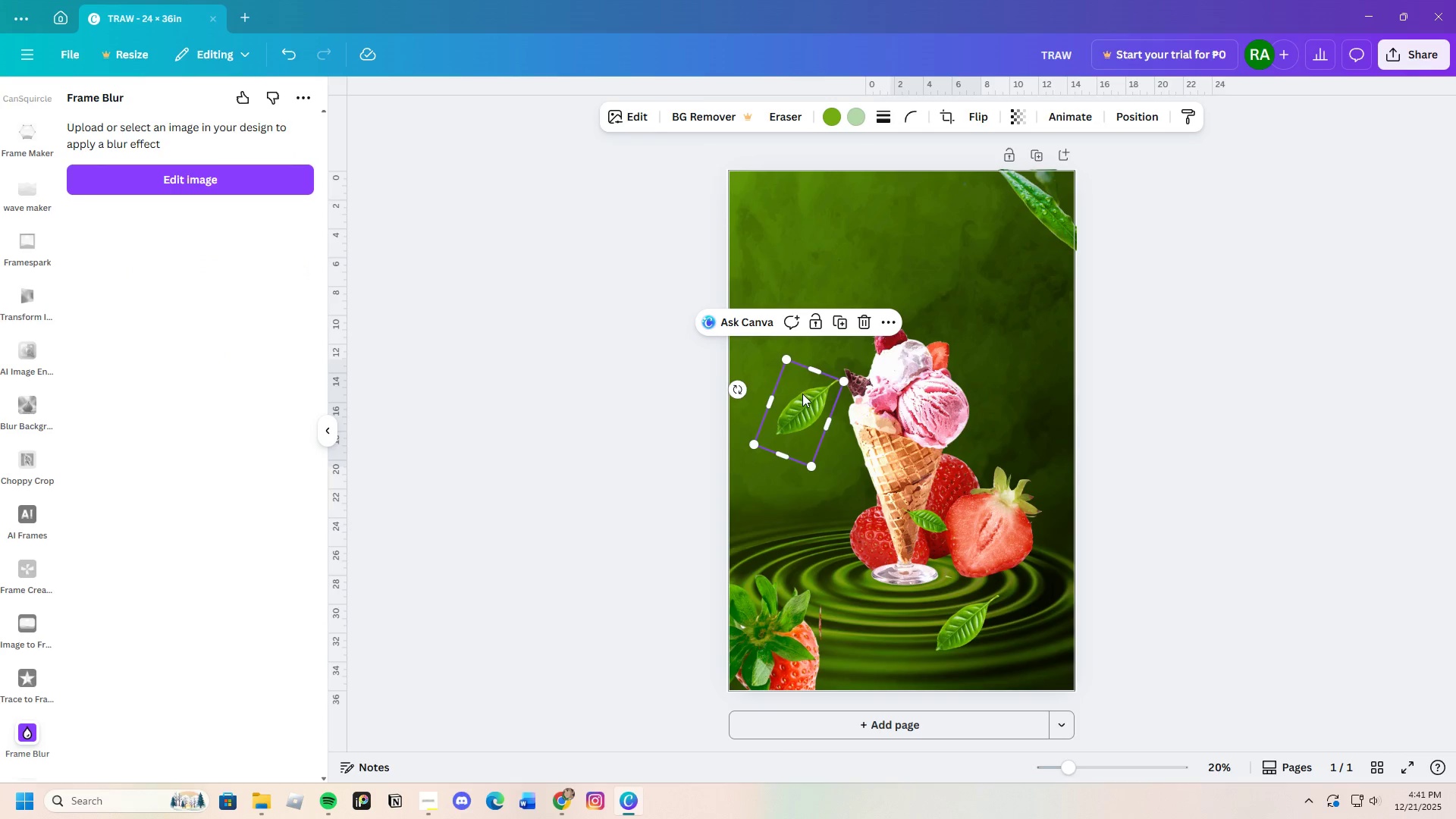 
left_click([261, 178])
 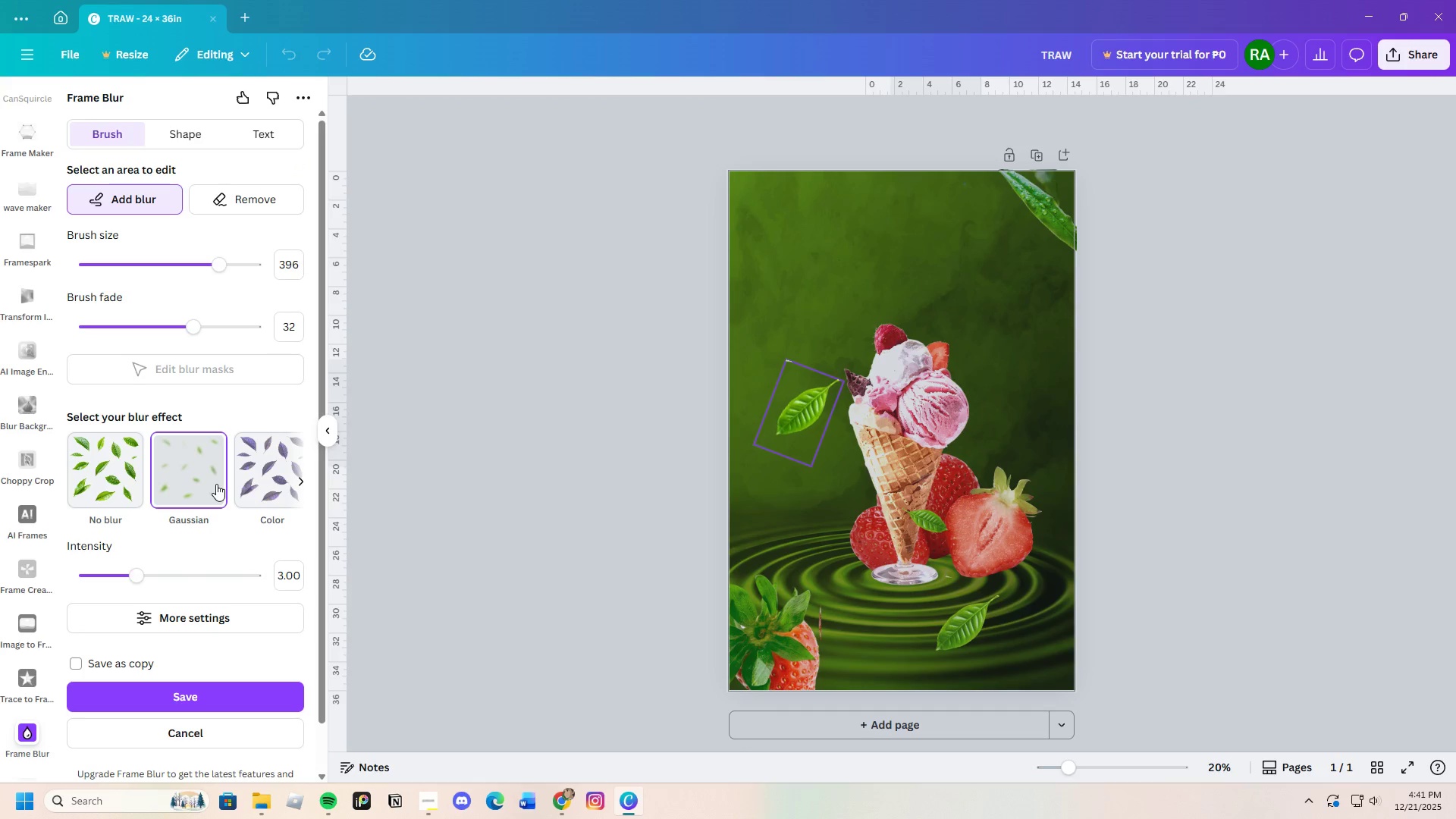 
left_click([214, 482])
 